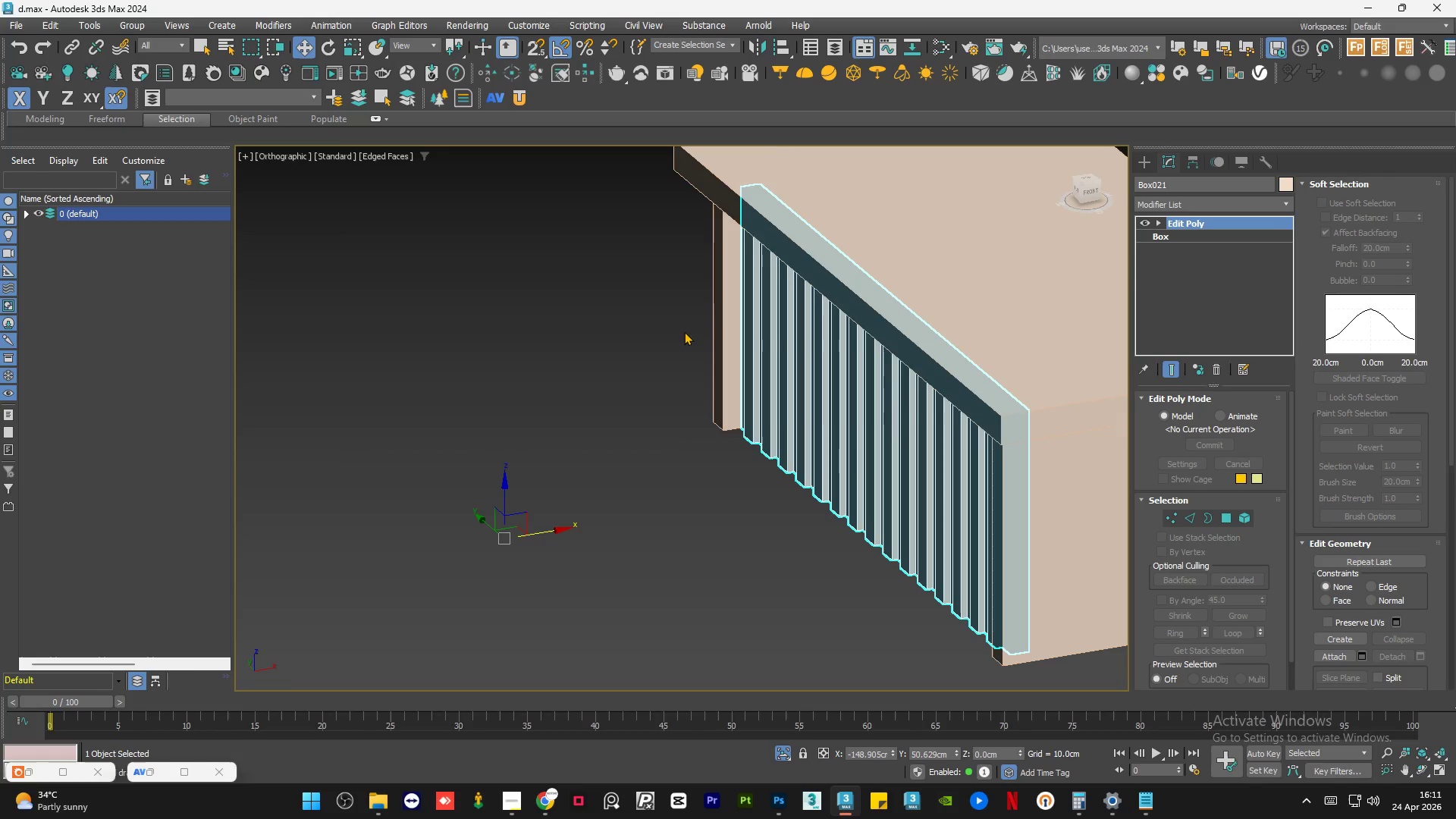 
left_click([581, 344])
 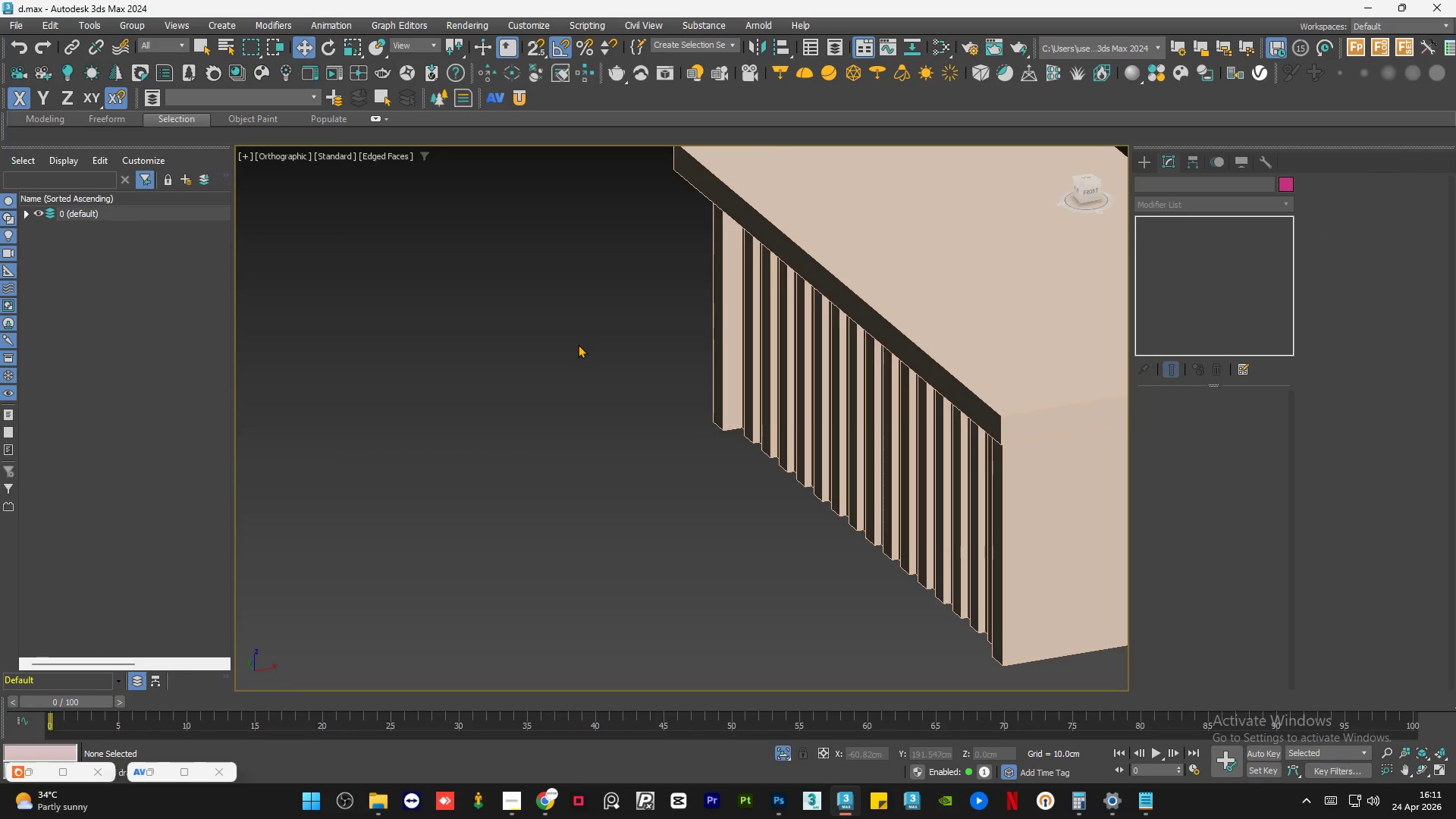 
hold_key(key=AltLeft, duration=1.52)
 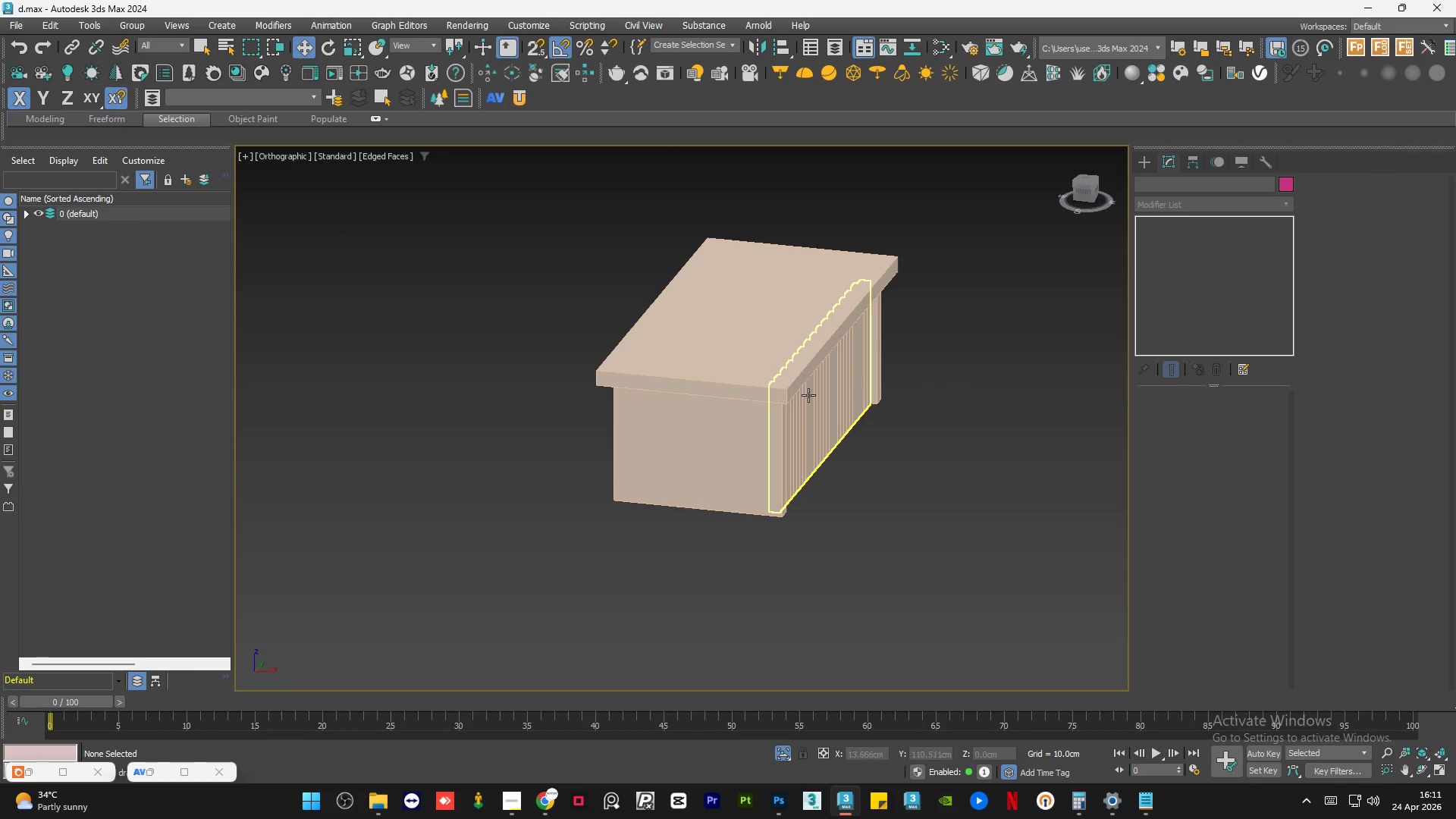 
scroll: coordinate [578, 344], scroll_direction: down, amount: 2.0
 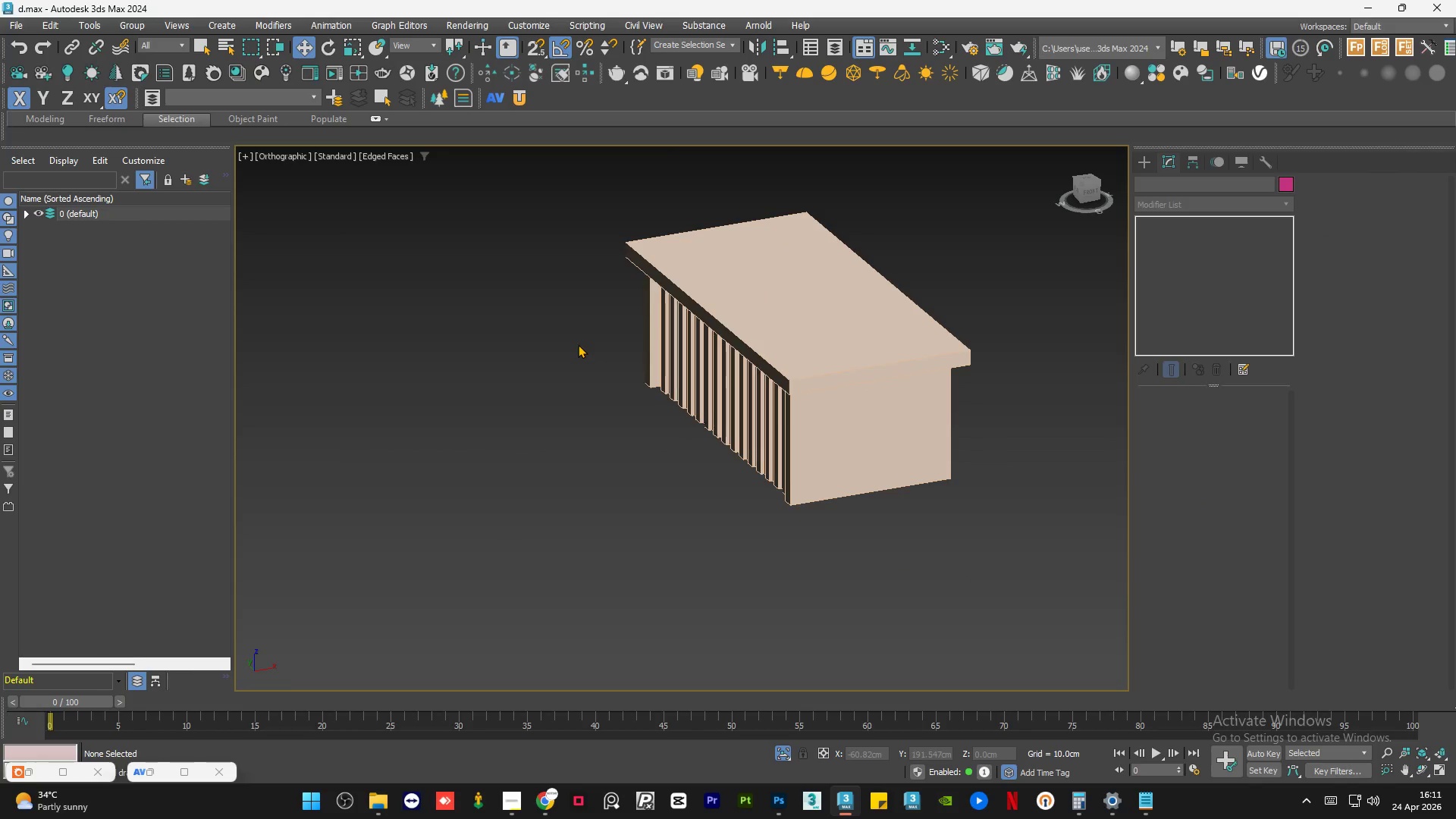 
left_click([845, 410])
 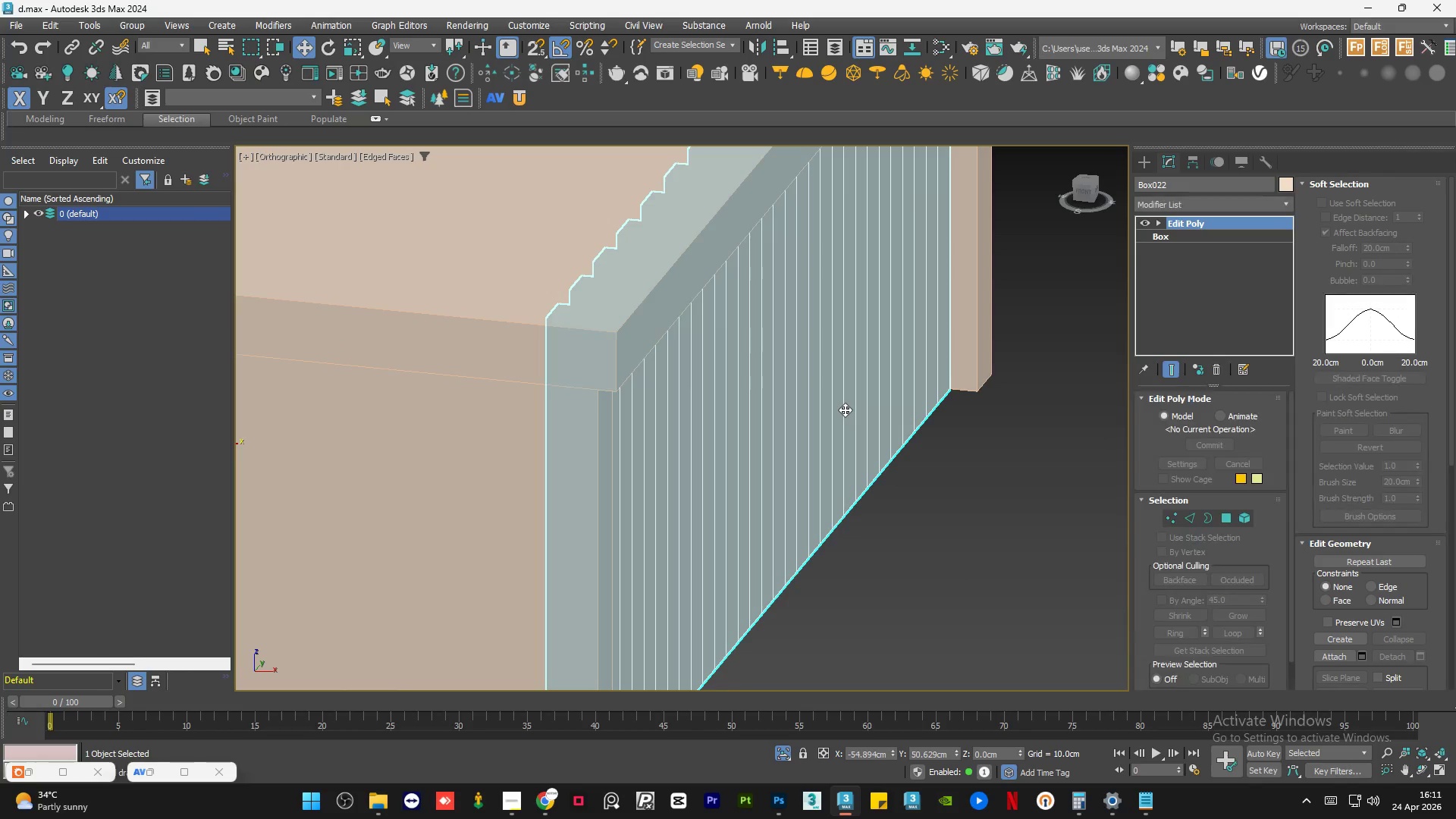 
scroll: coordinate [846, 410], scroll_direction: up, amount: 4.0
 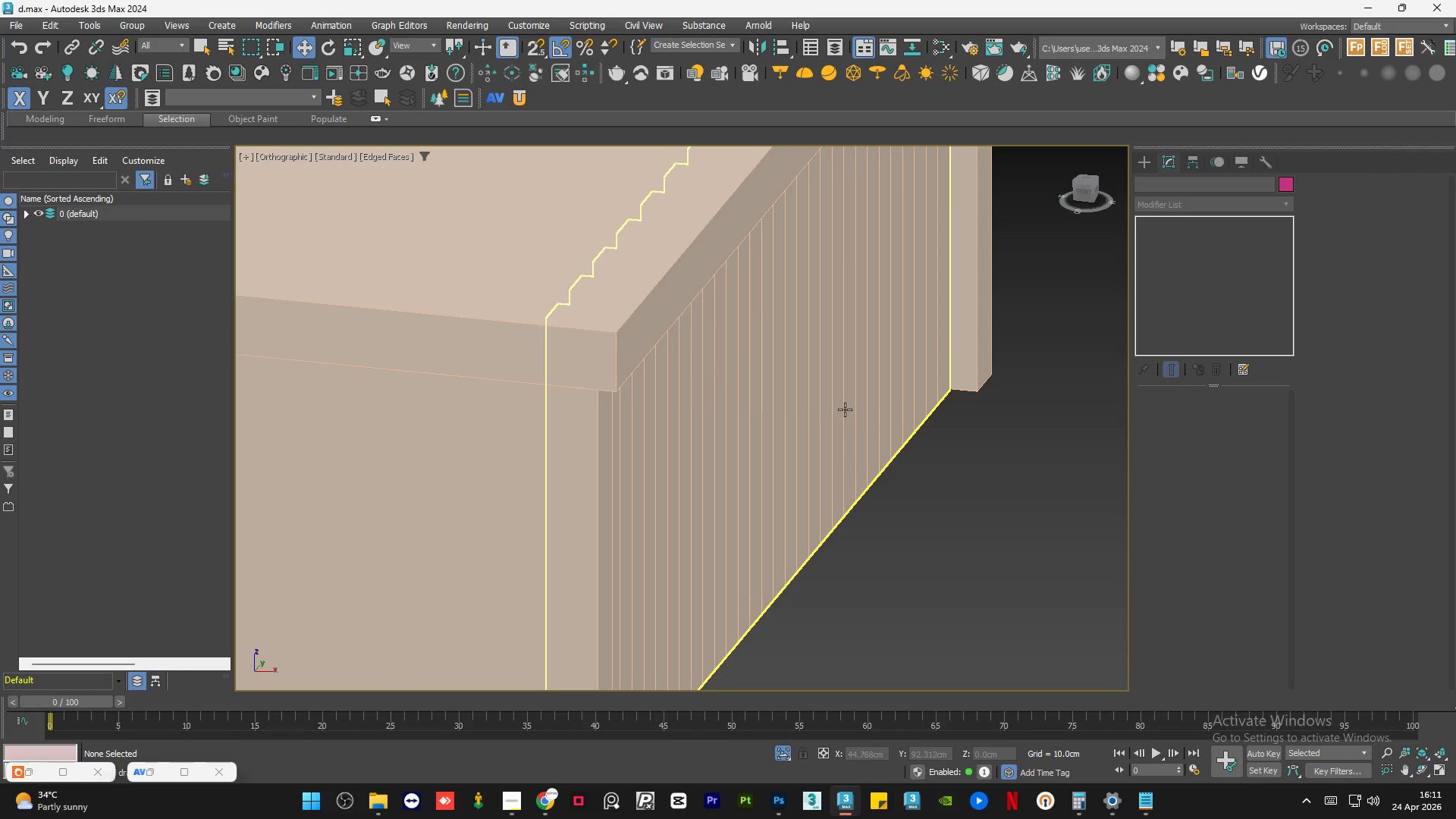 
hold_key(key=AltLeft, duration=1.0)
 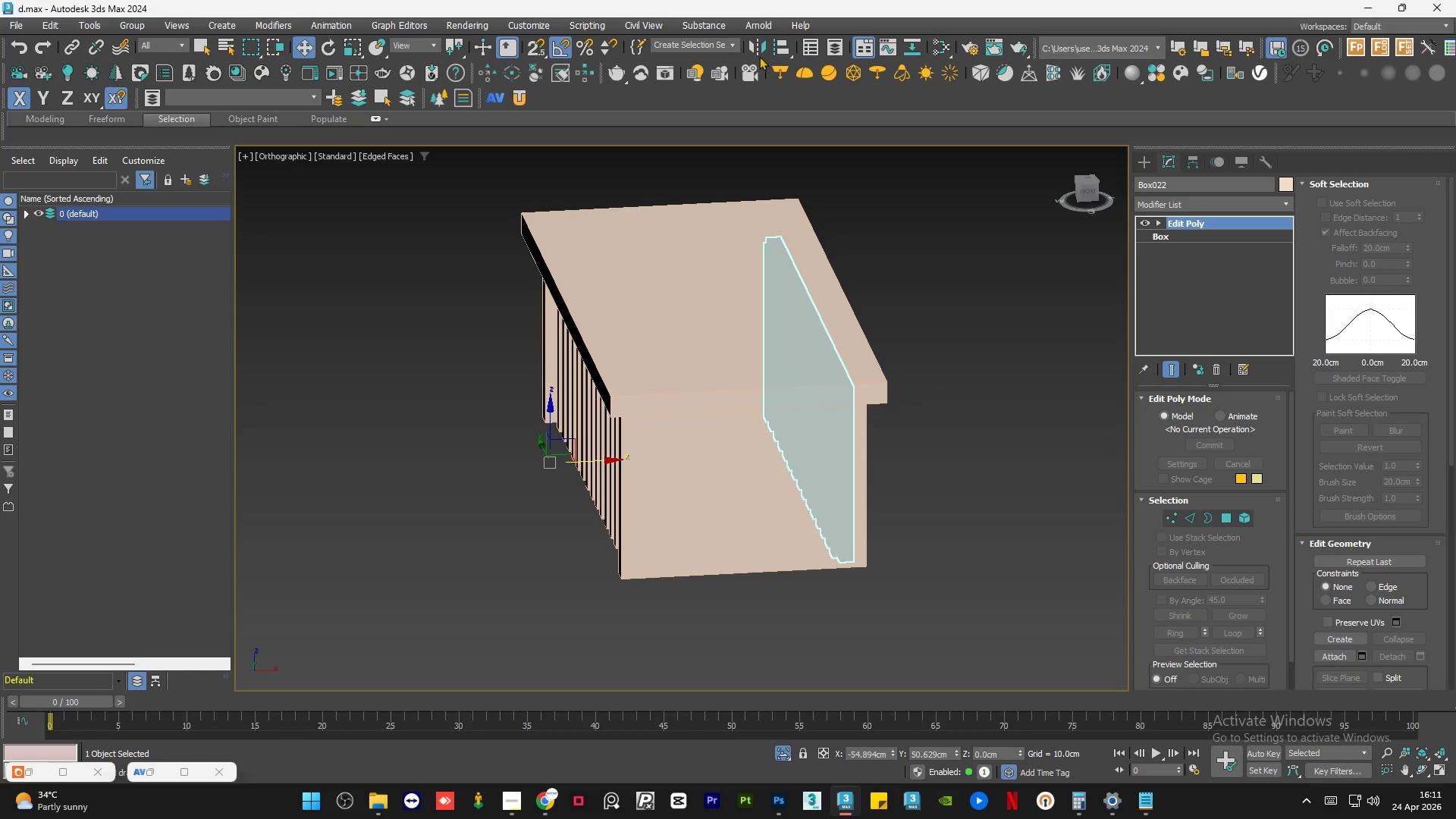 
scroll: coordinate [843, 428], scroll_direction: down, amount: 3.0
 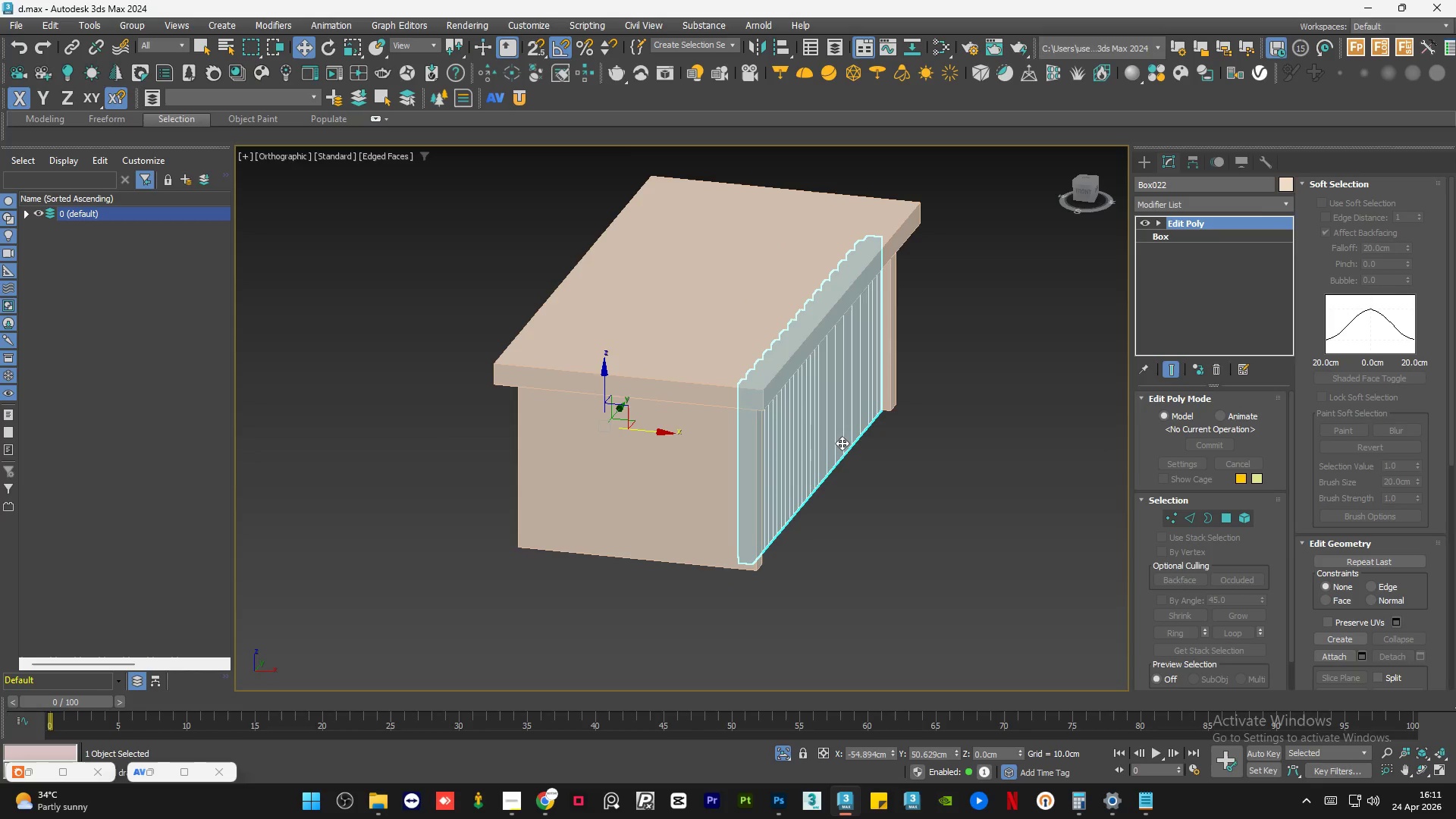 
left_click([756, 48])
 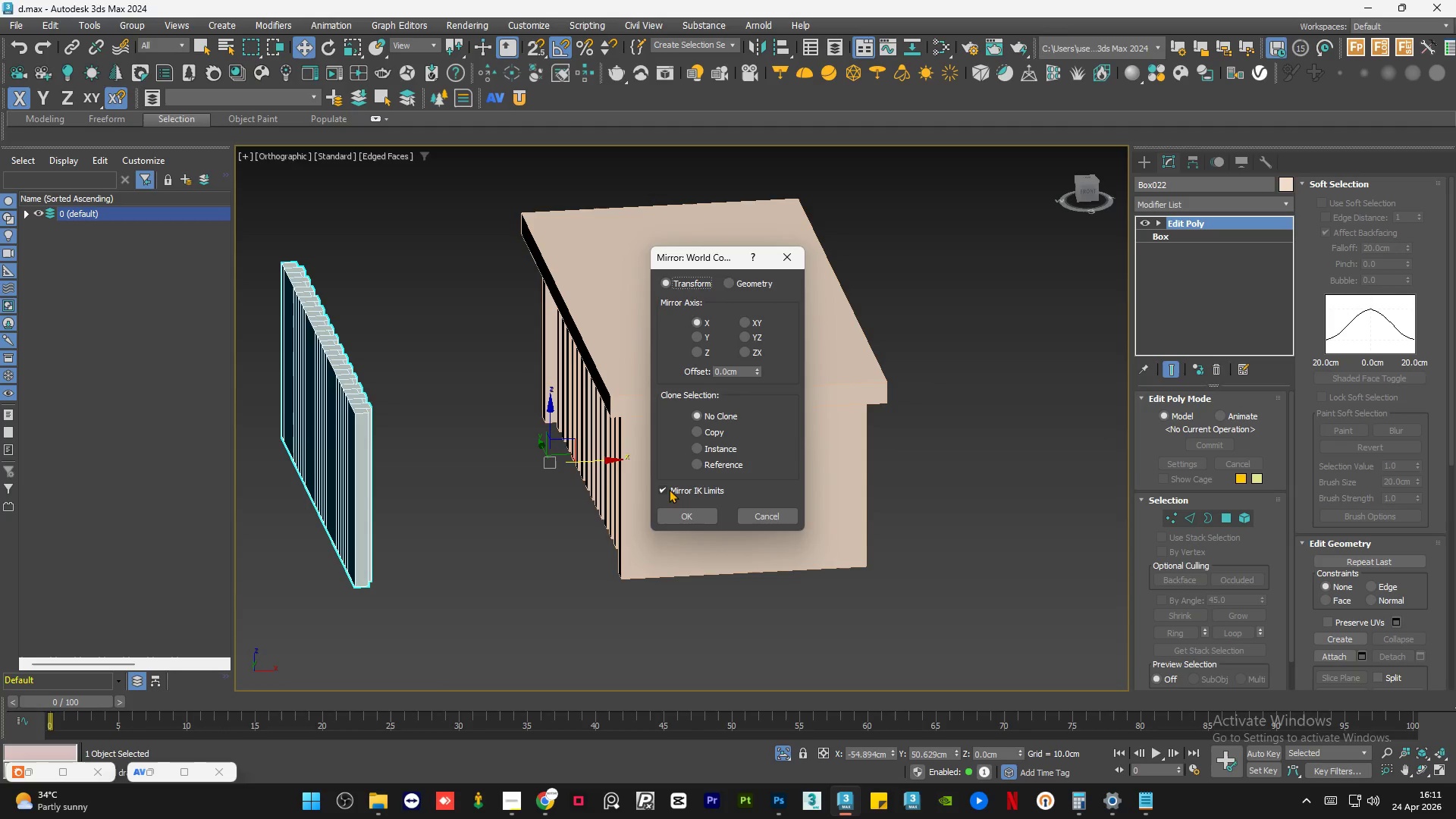 
left_click([679, 512])
 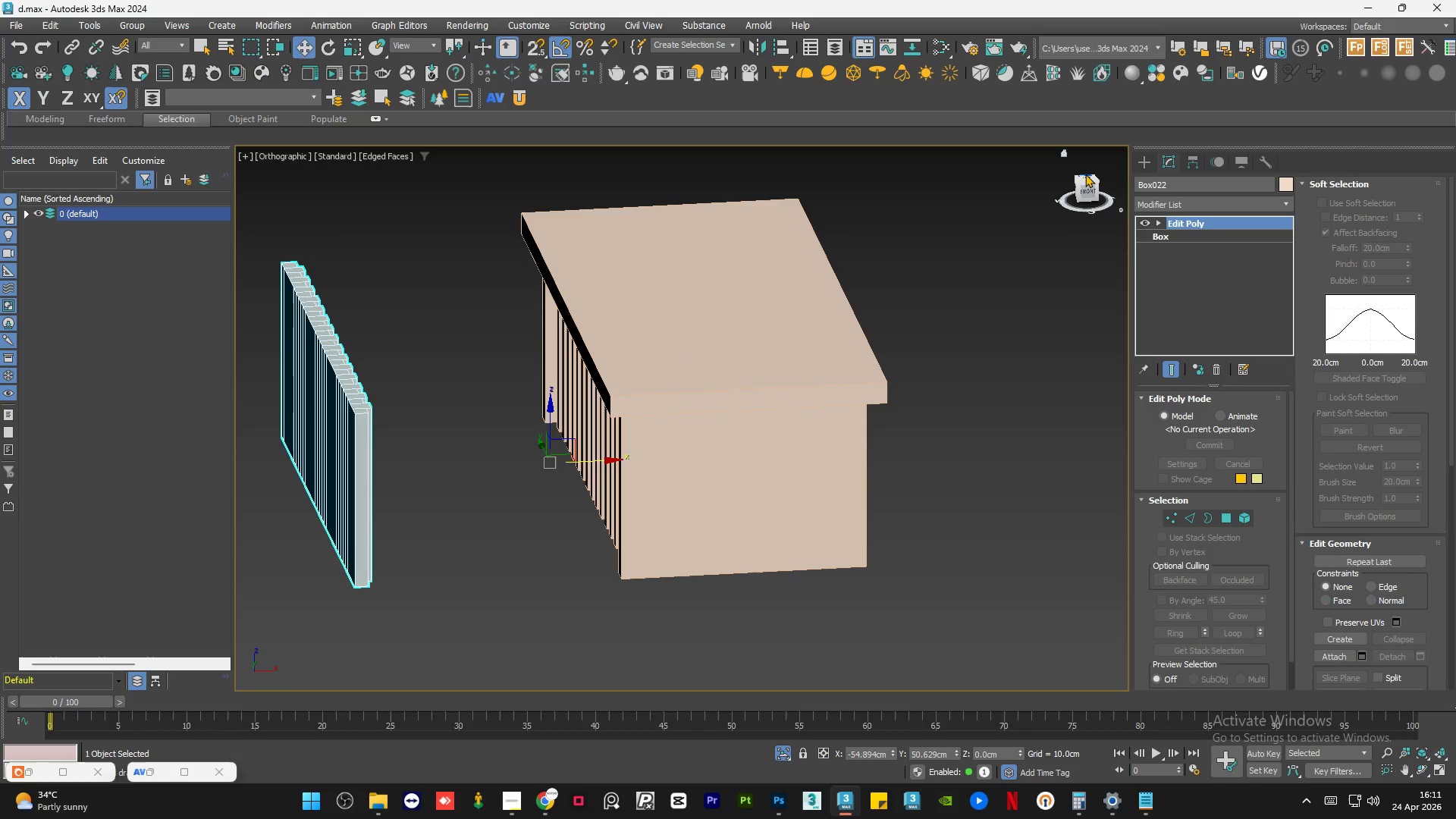 
left_click([1086, 177])
 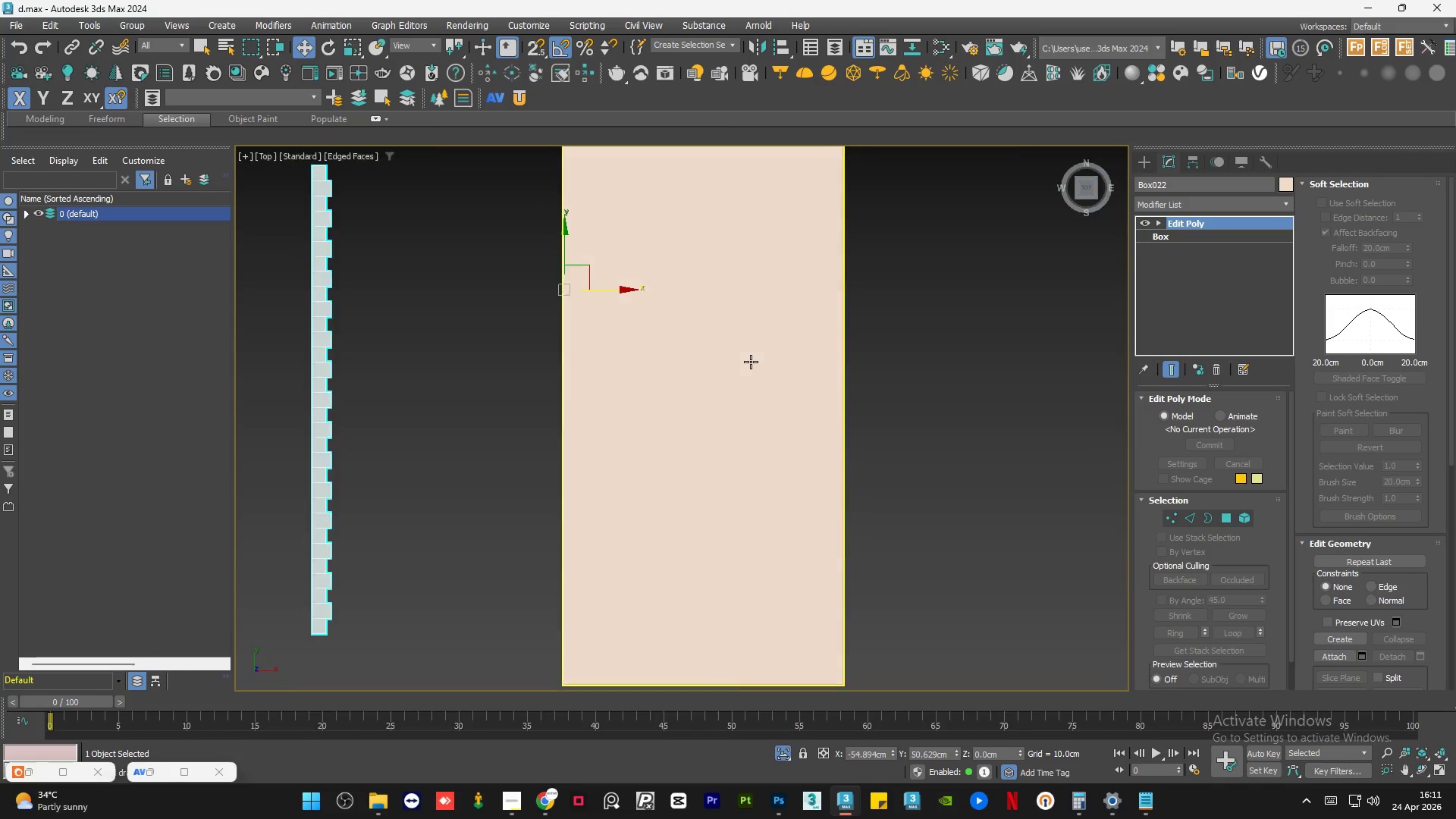 
key(F3)
 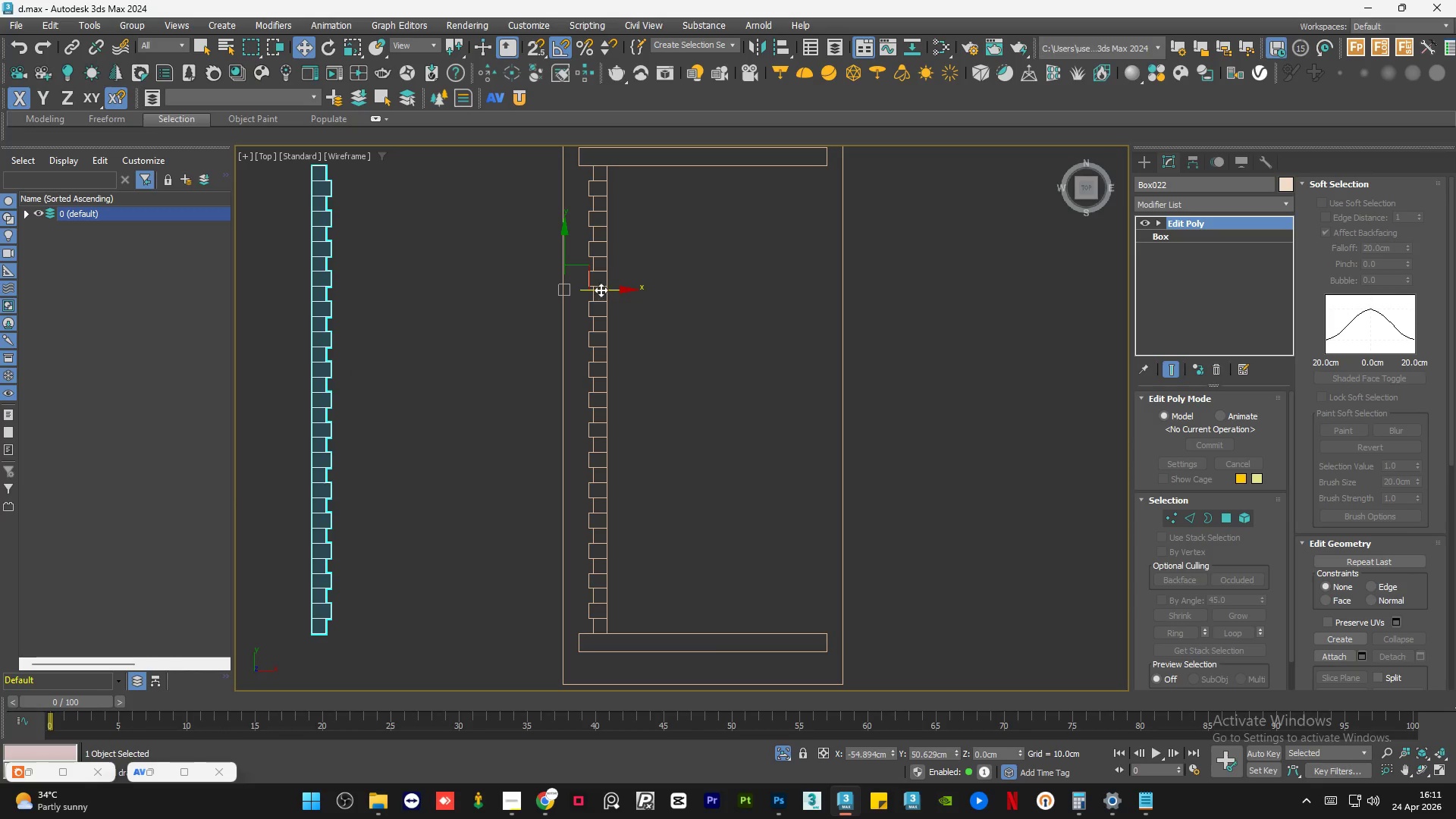 
left_click_drag(start_coordinate=[601, 289], to_coordinate=[1086, 336])
 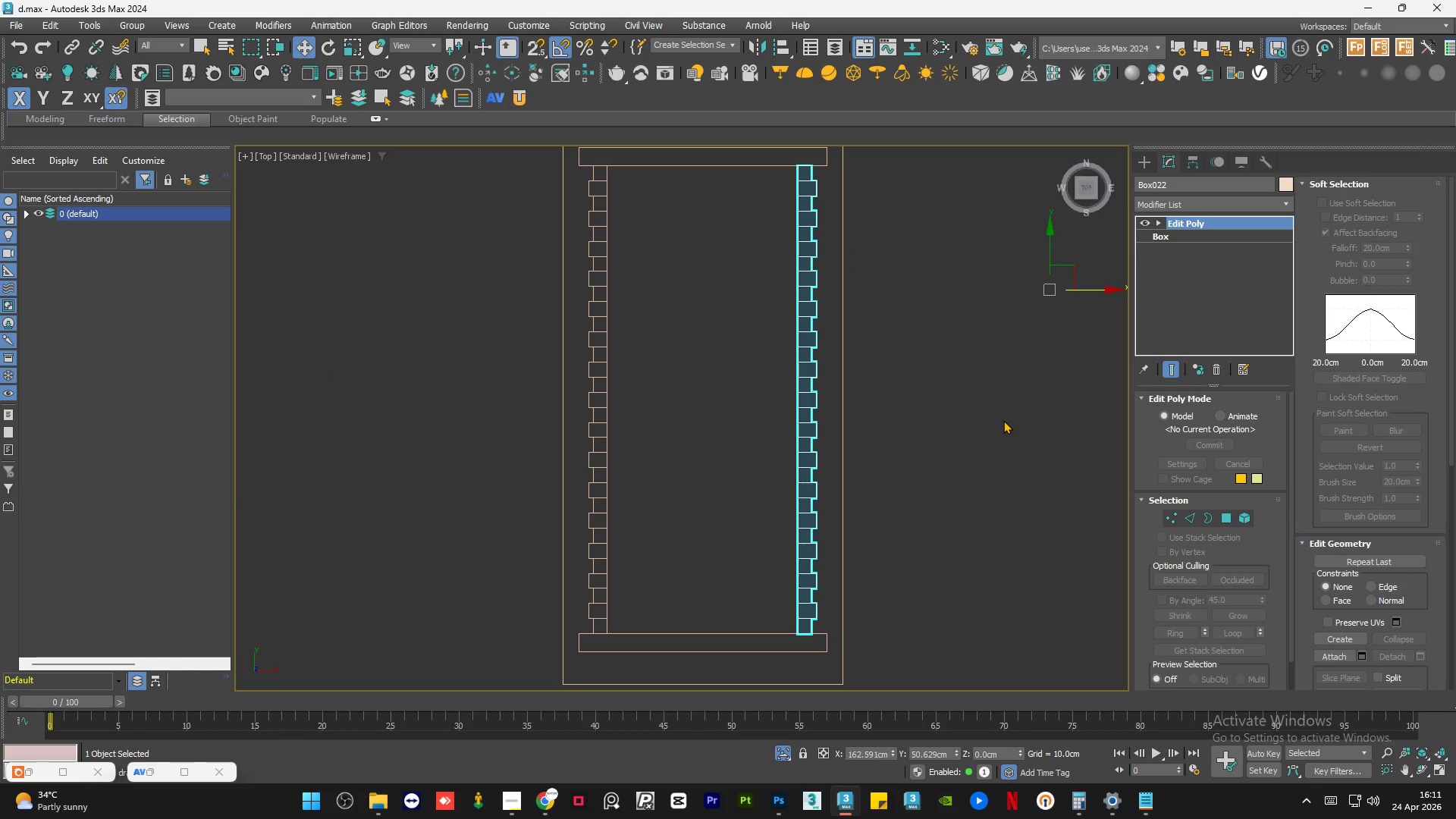 
left_click([1003, 420])
 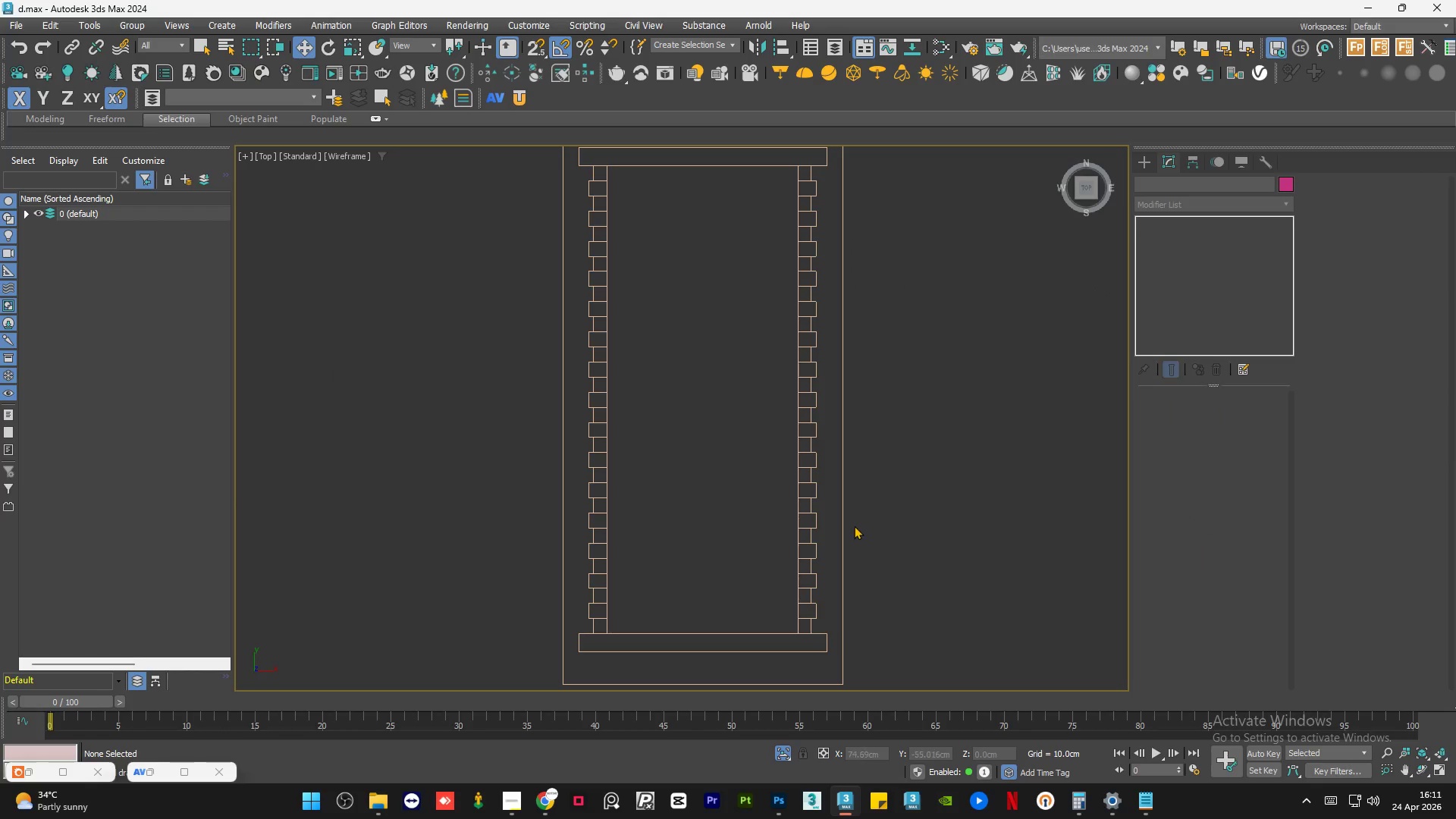 
left_click([977, 415])
 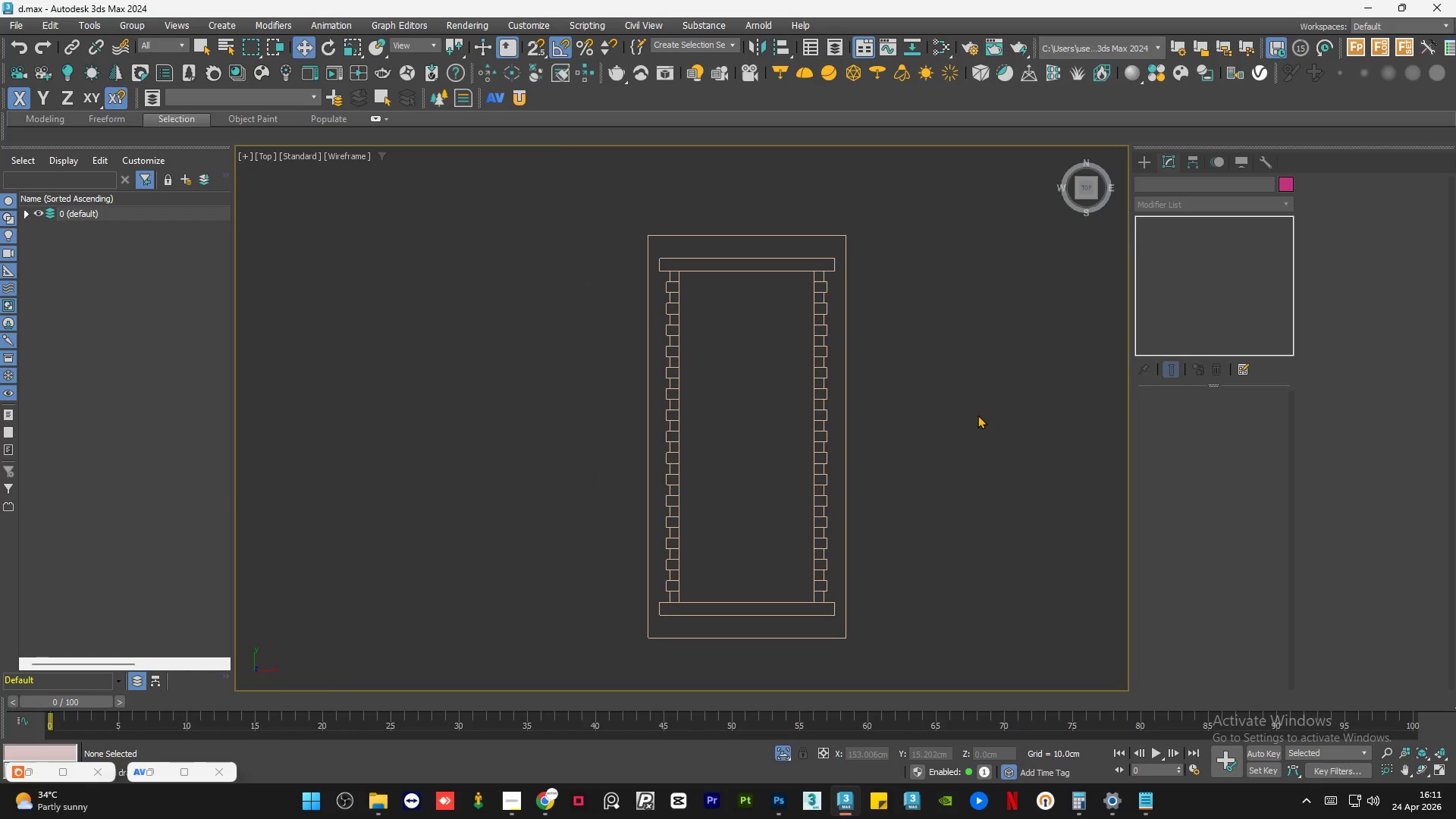 
scroll: coordinate [854, 526], scroll_direction: down, amount: 1.0
 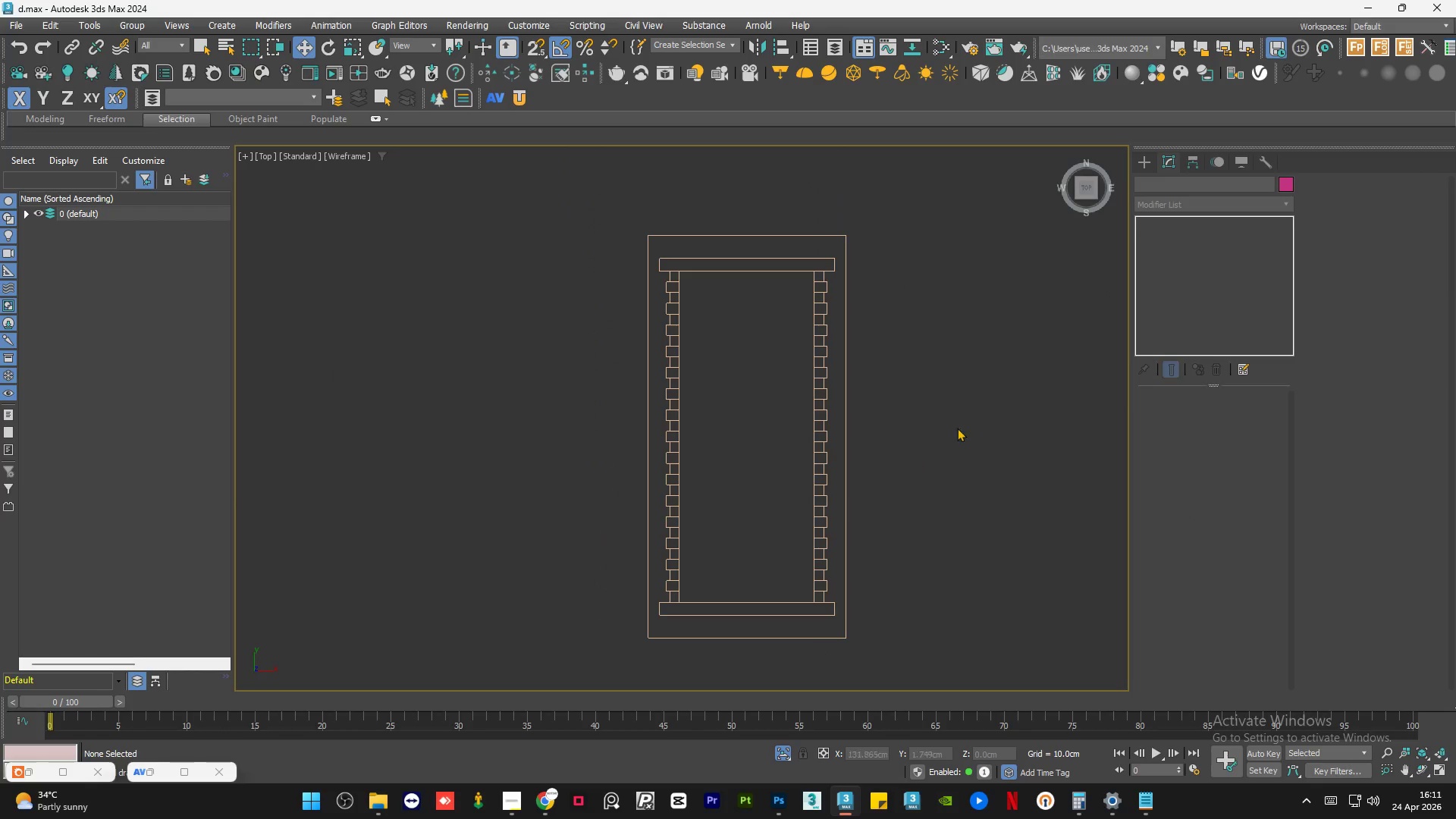 
key(F3)
 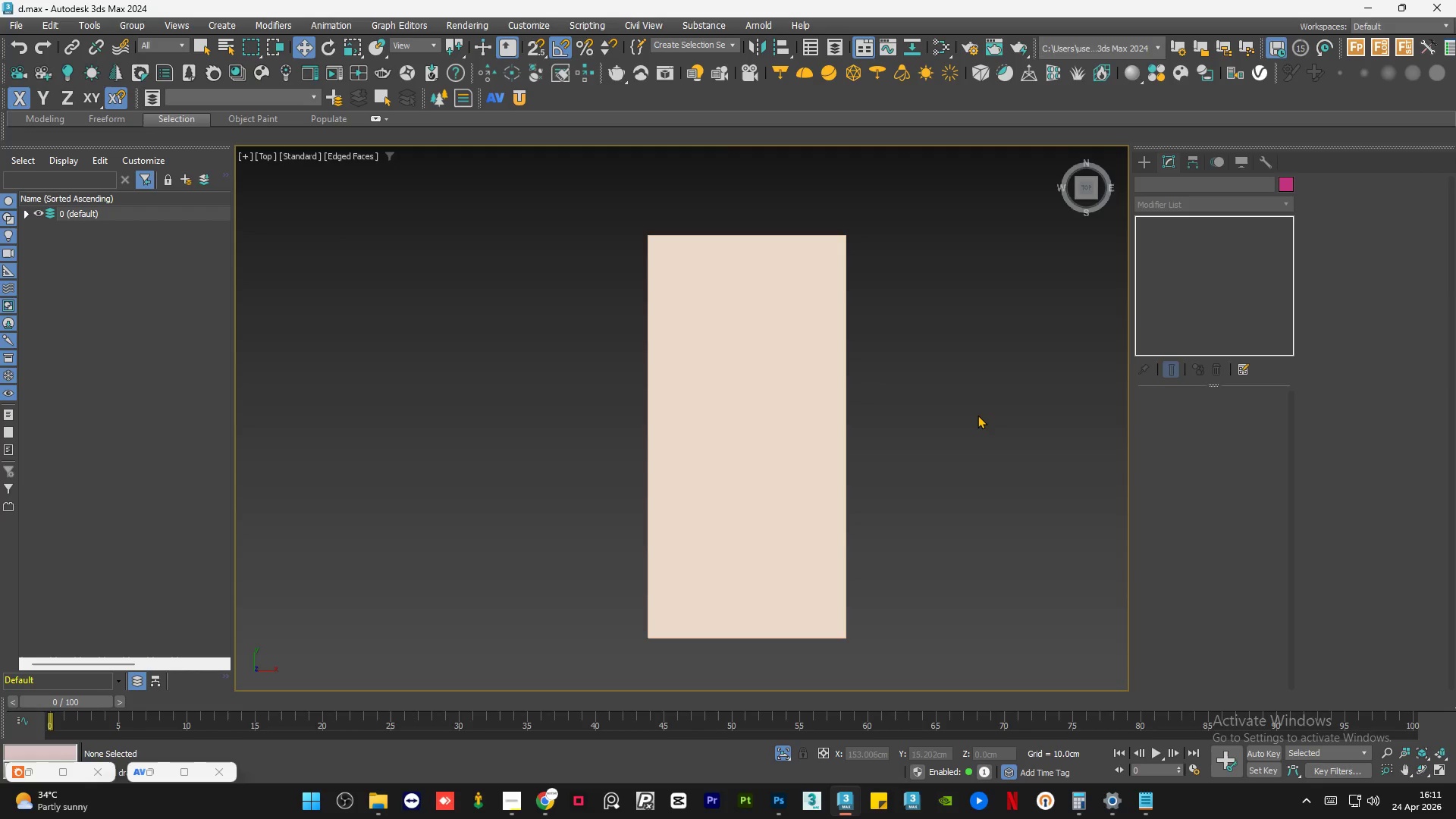 
key(Control+S)
 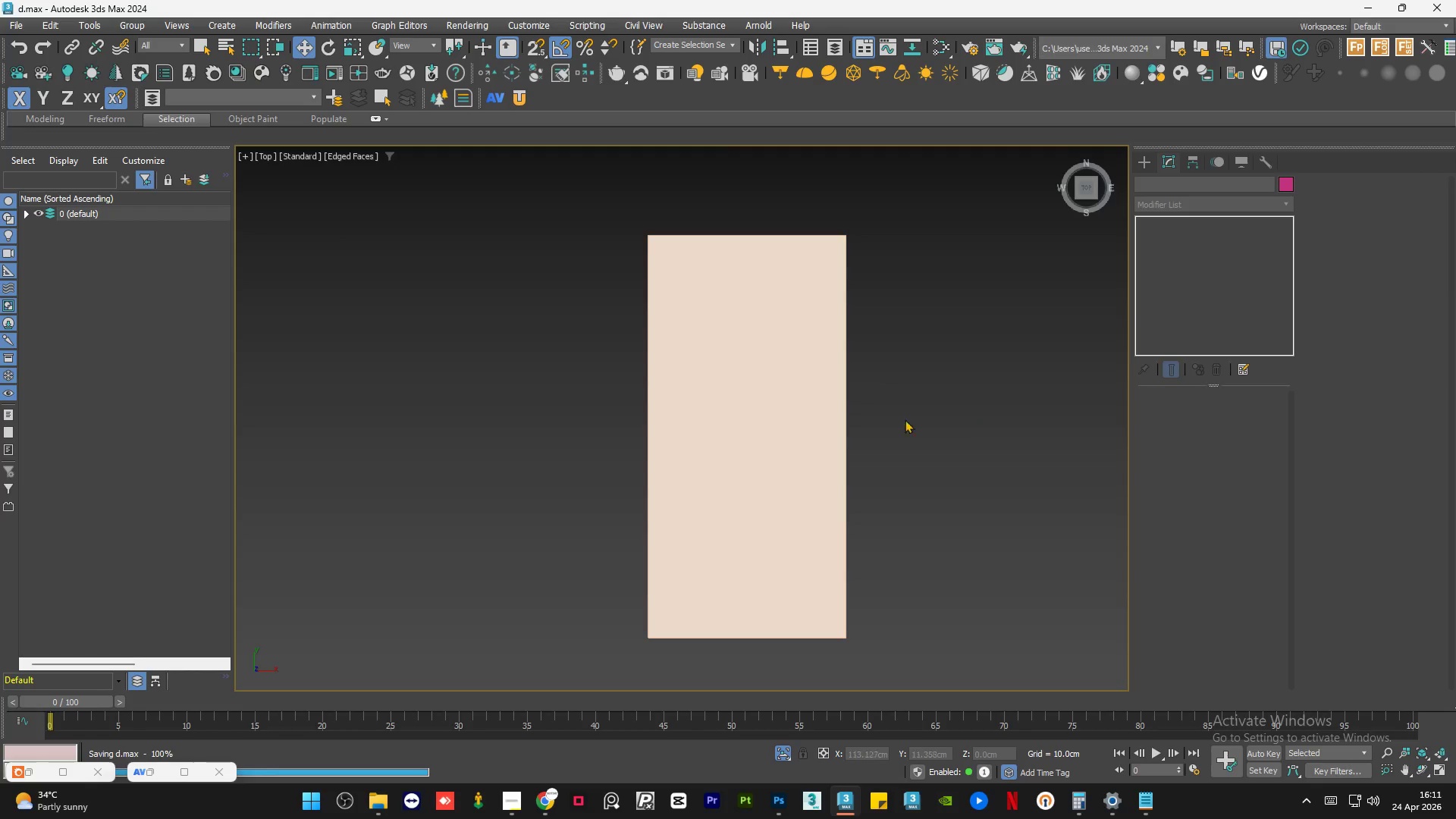 
hold_key(key=AltLeft, duration=0.59)
 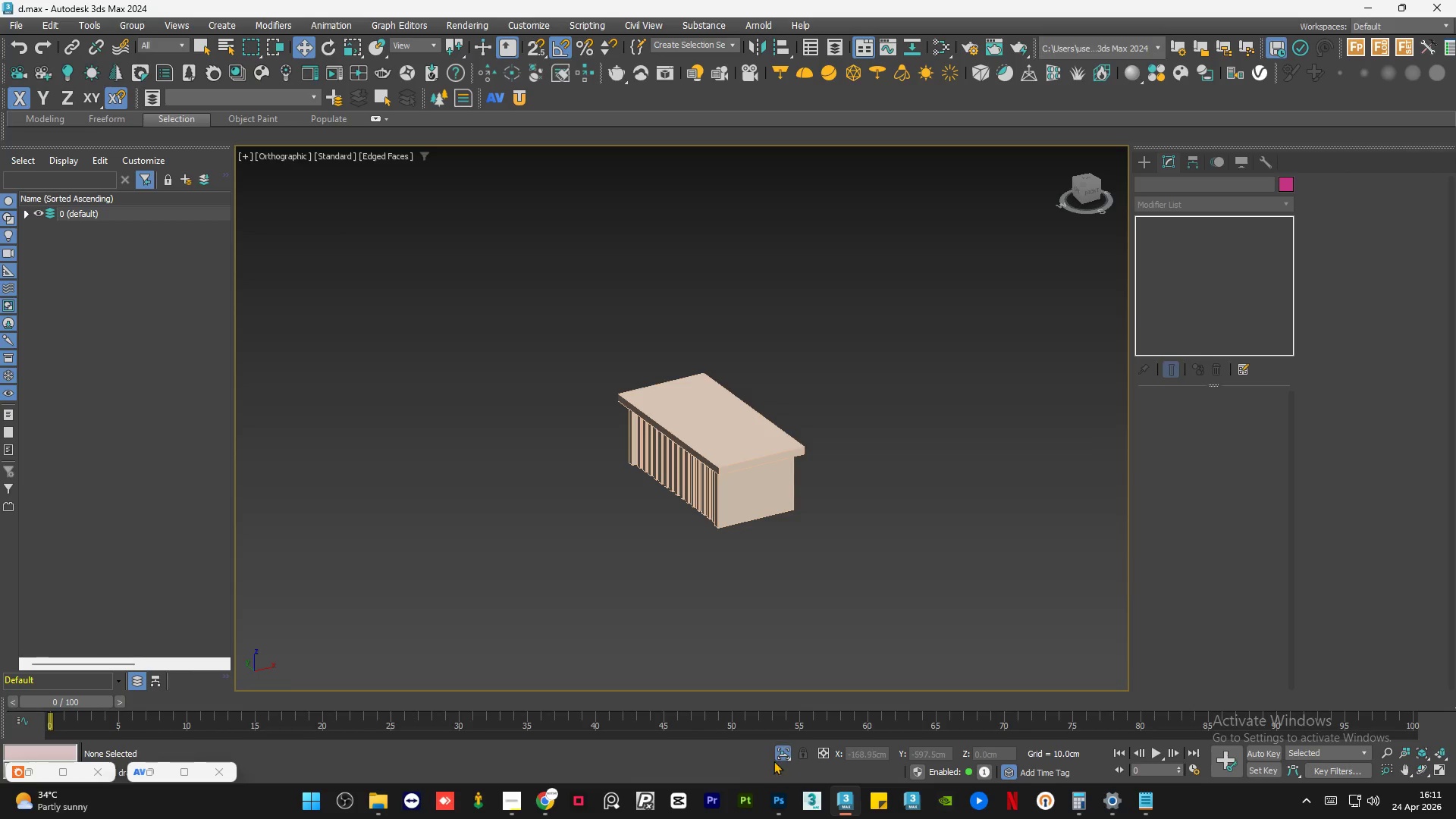 
scroll: coordinate [808, 406], scroll_direction: down, amount: 2.0
 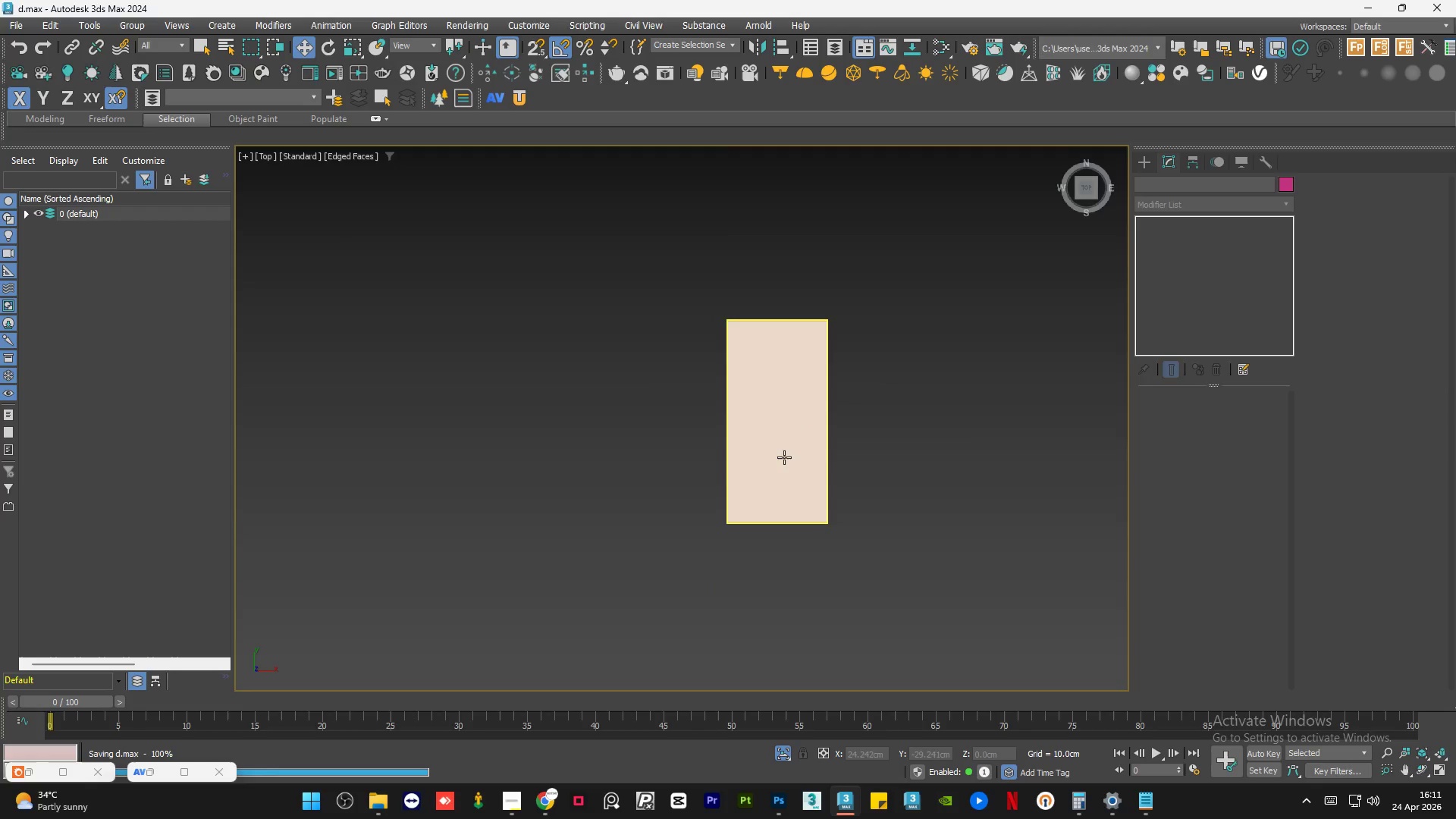 
left_click([780, 756])
 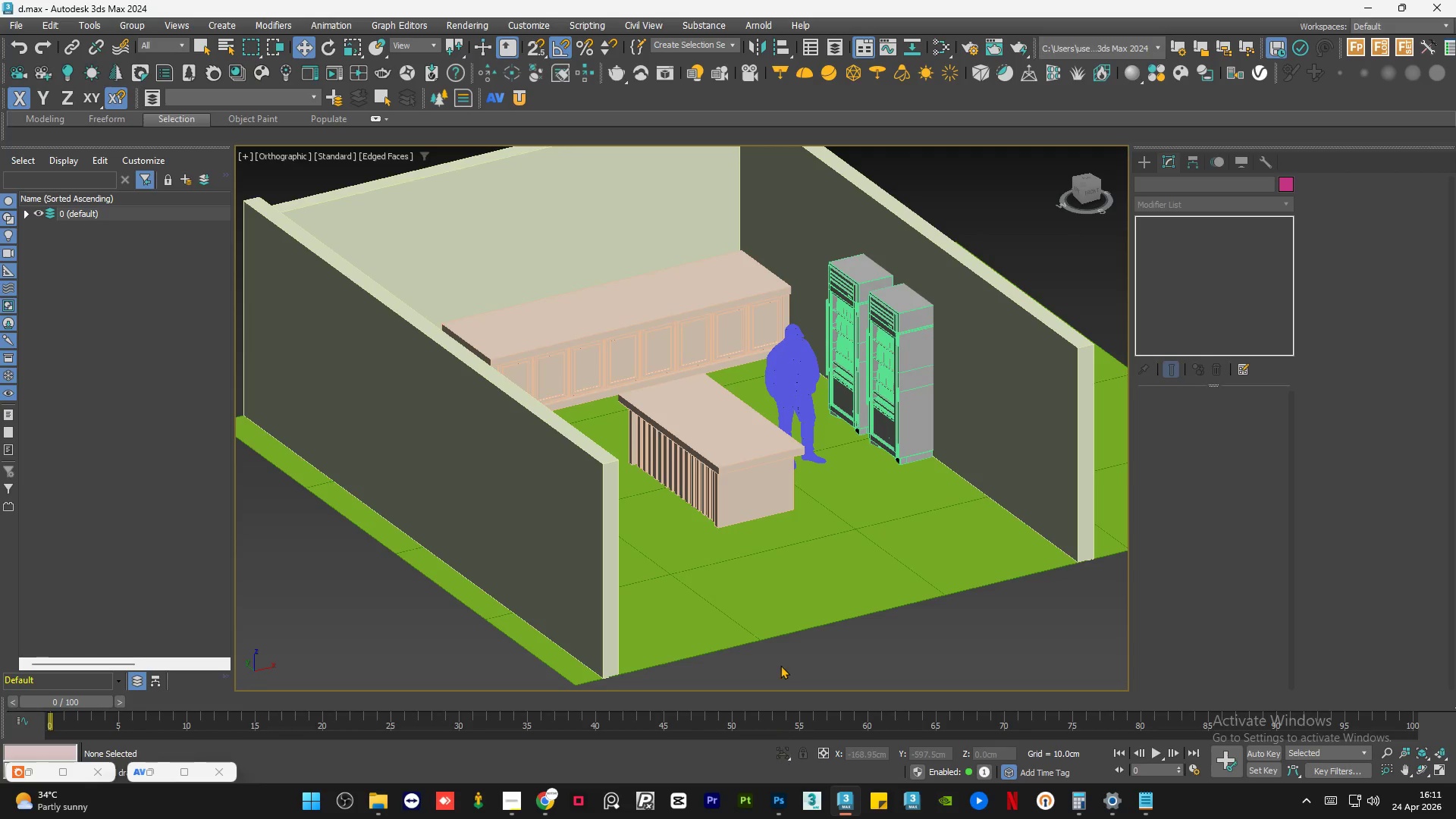 
hold_key(key=AltLeft, duration=1.72)
 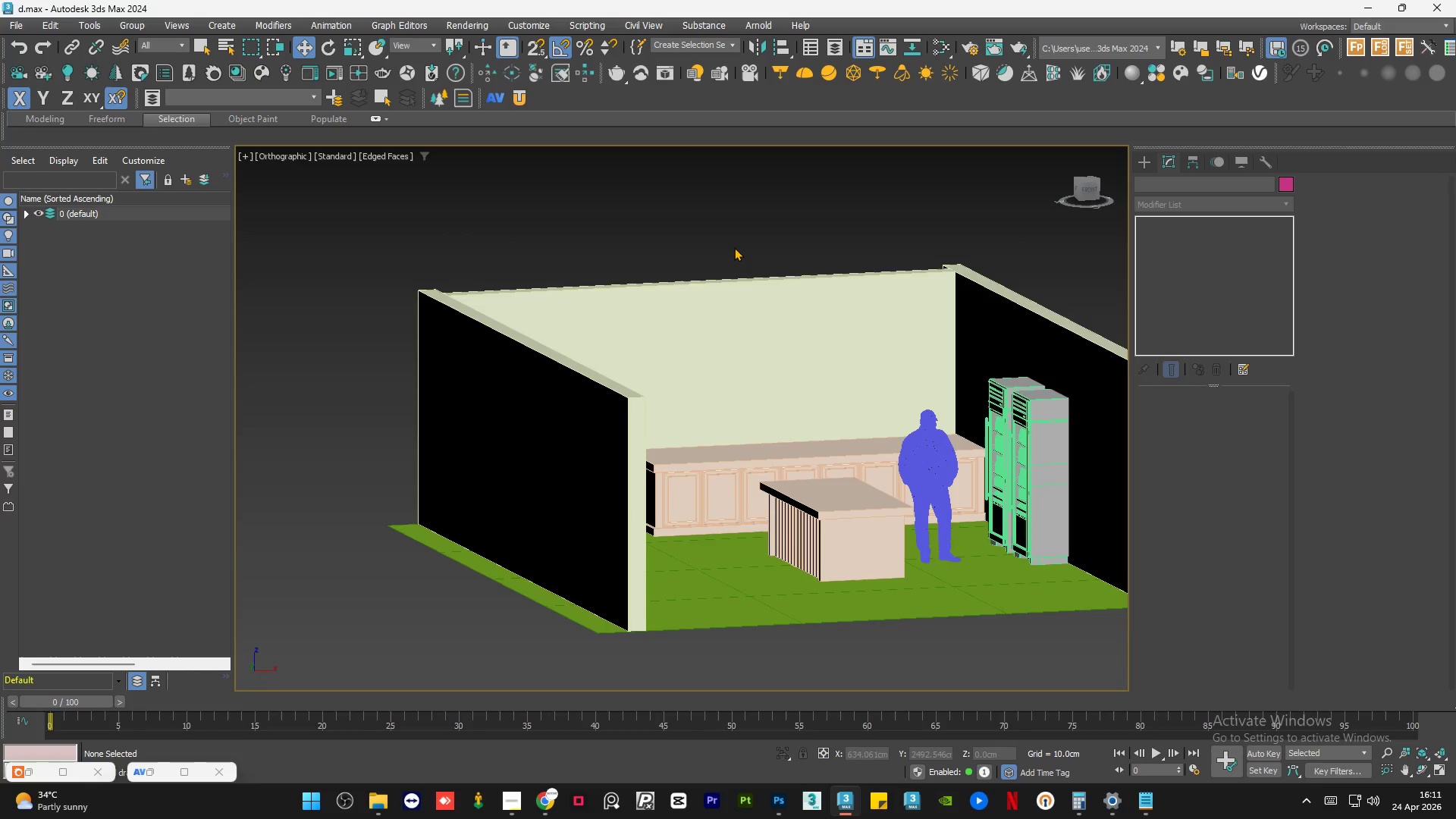 
left_click([733, 241])
 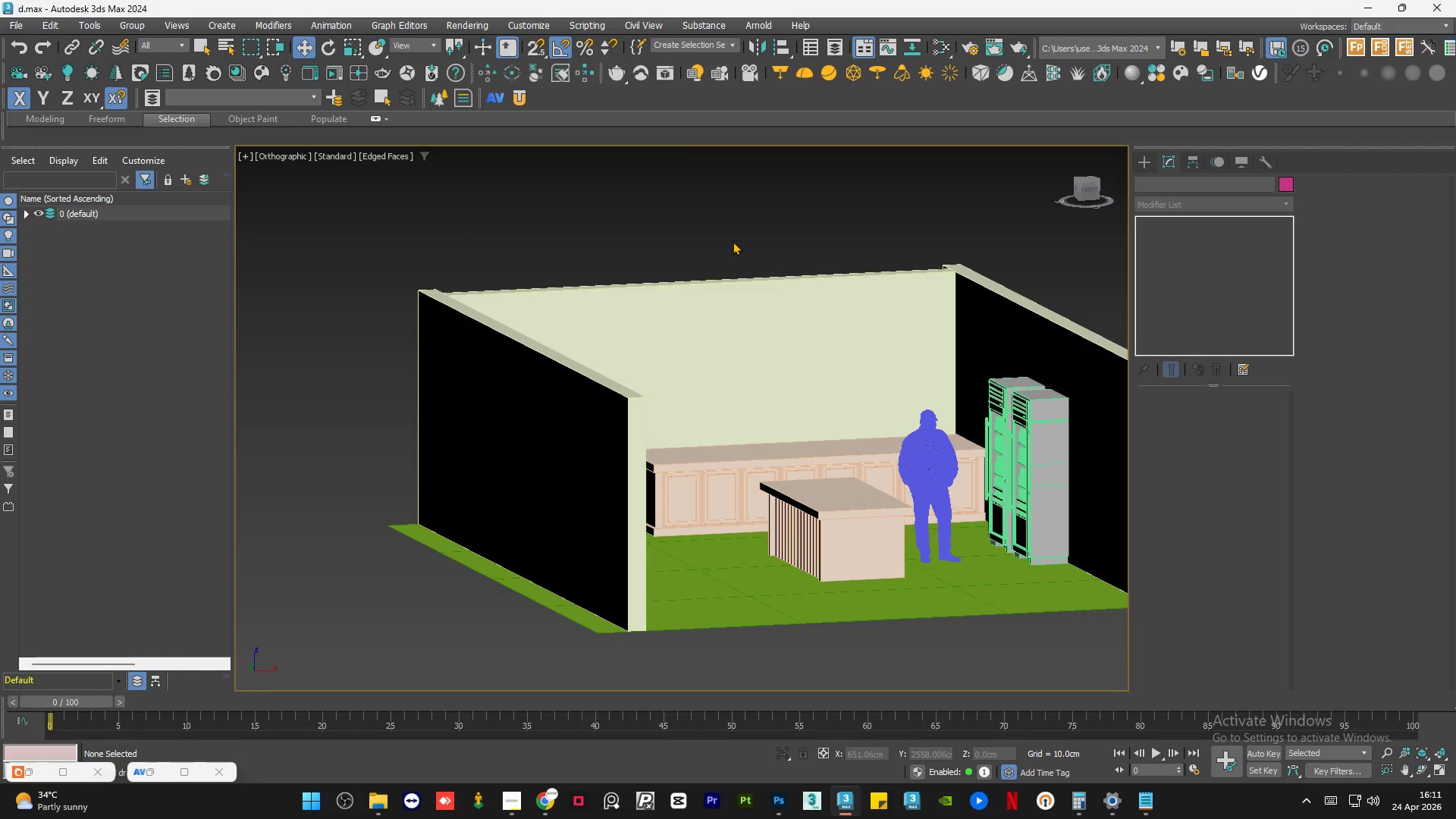 
key(Control+S)
 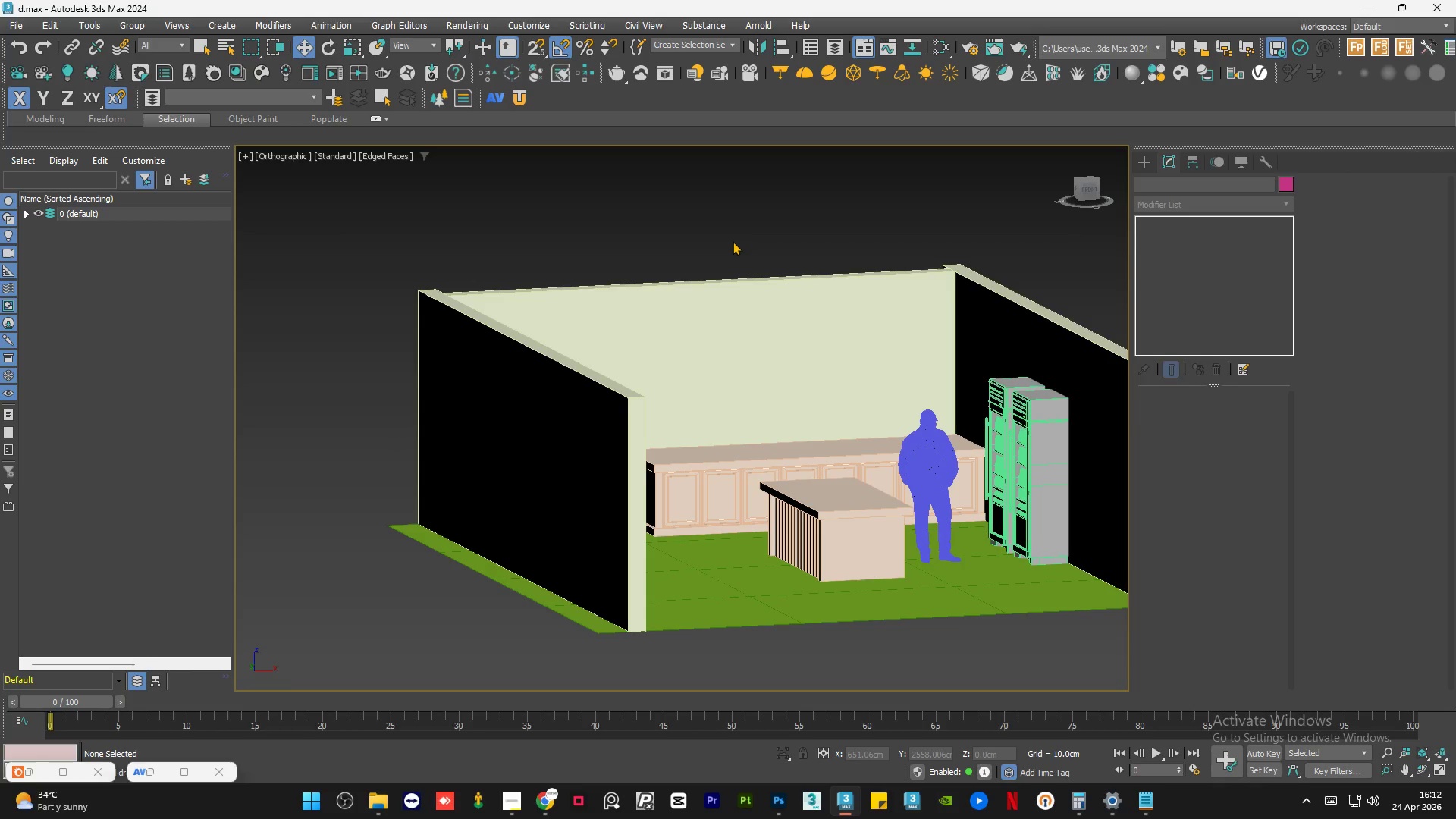 
wait(30.67)
 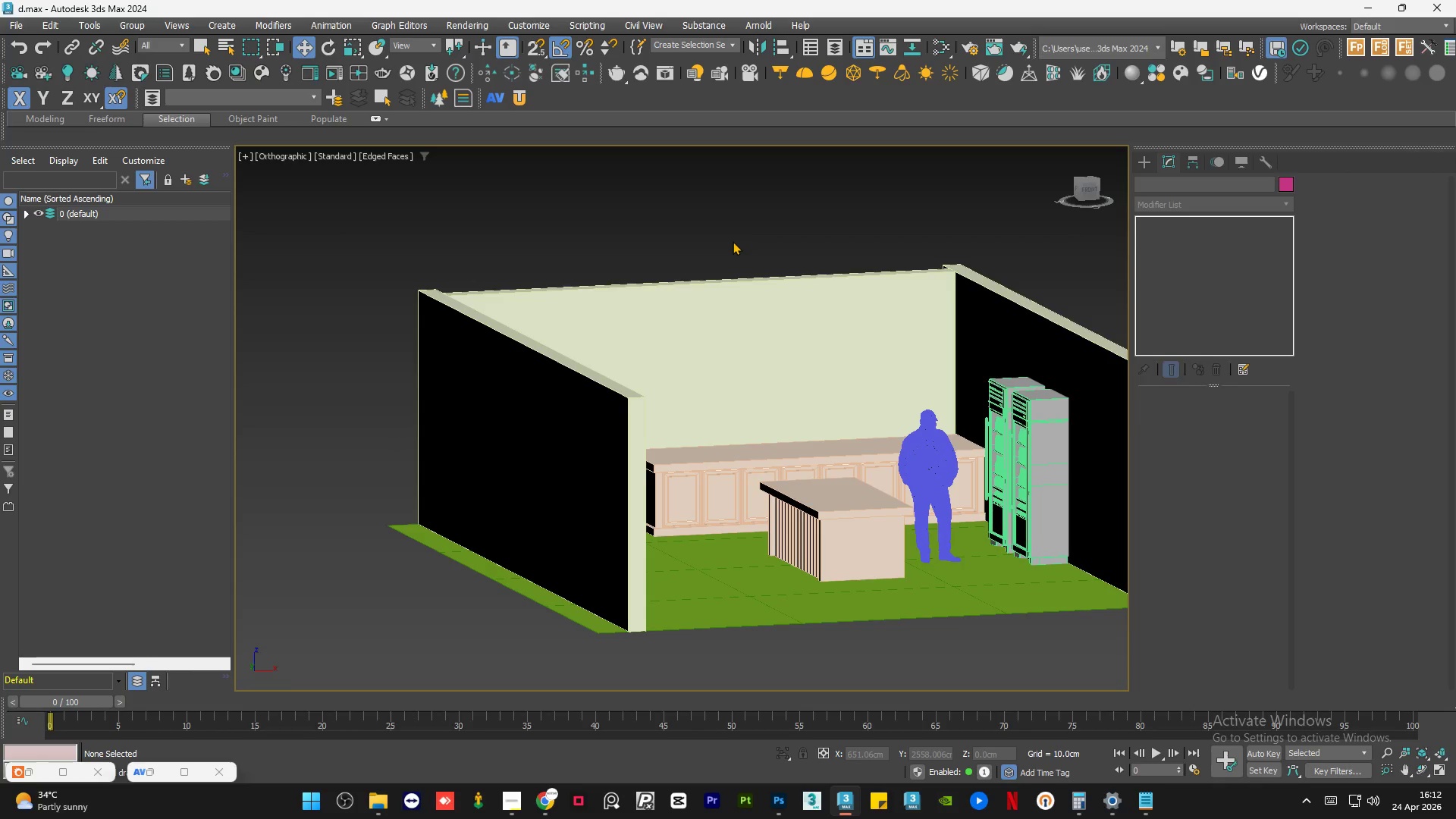 
left_click([733, 241])
 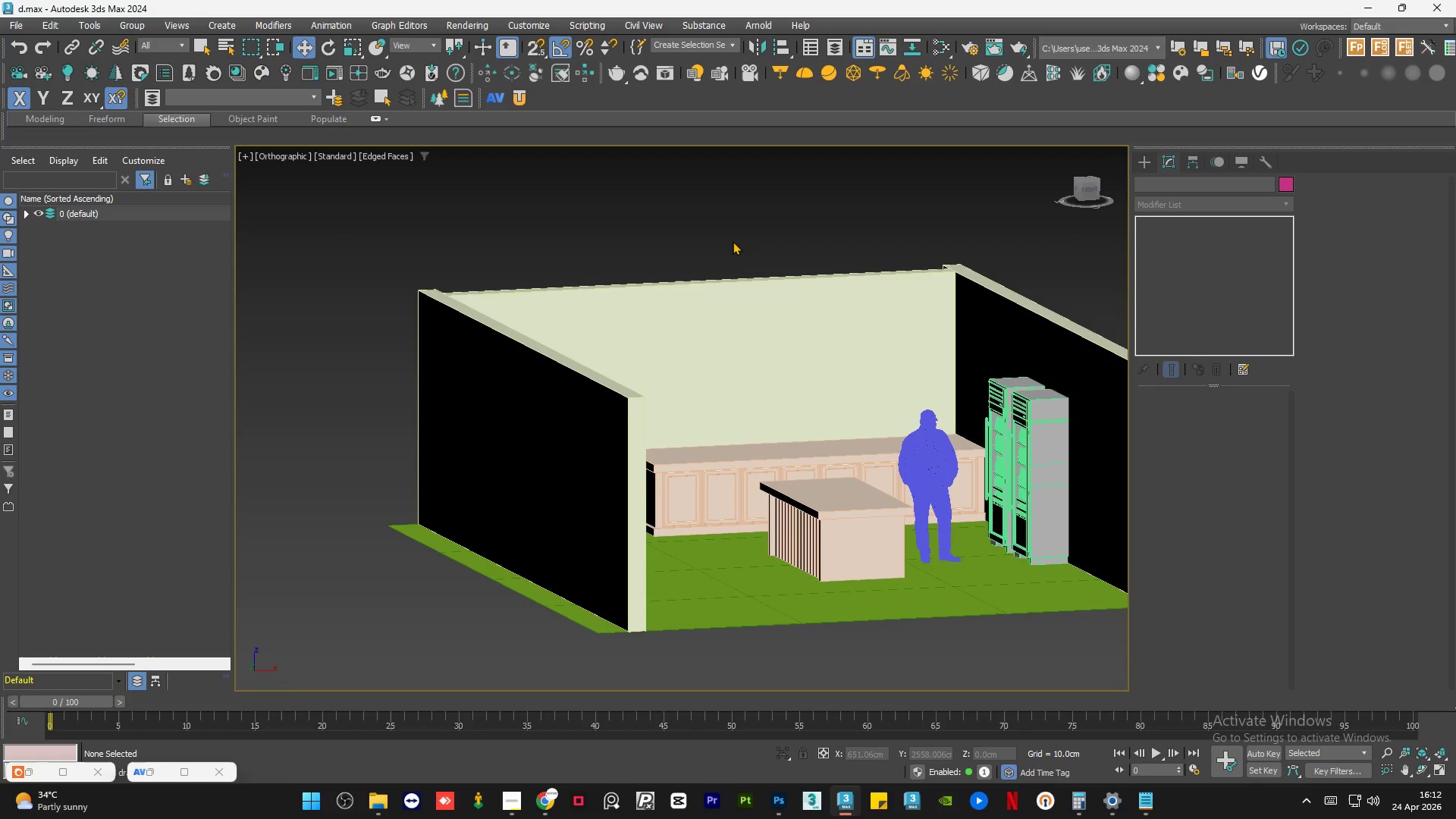 
key(Control+S)
 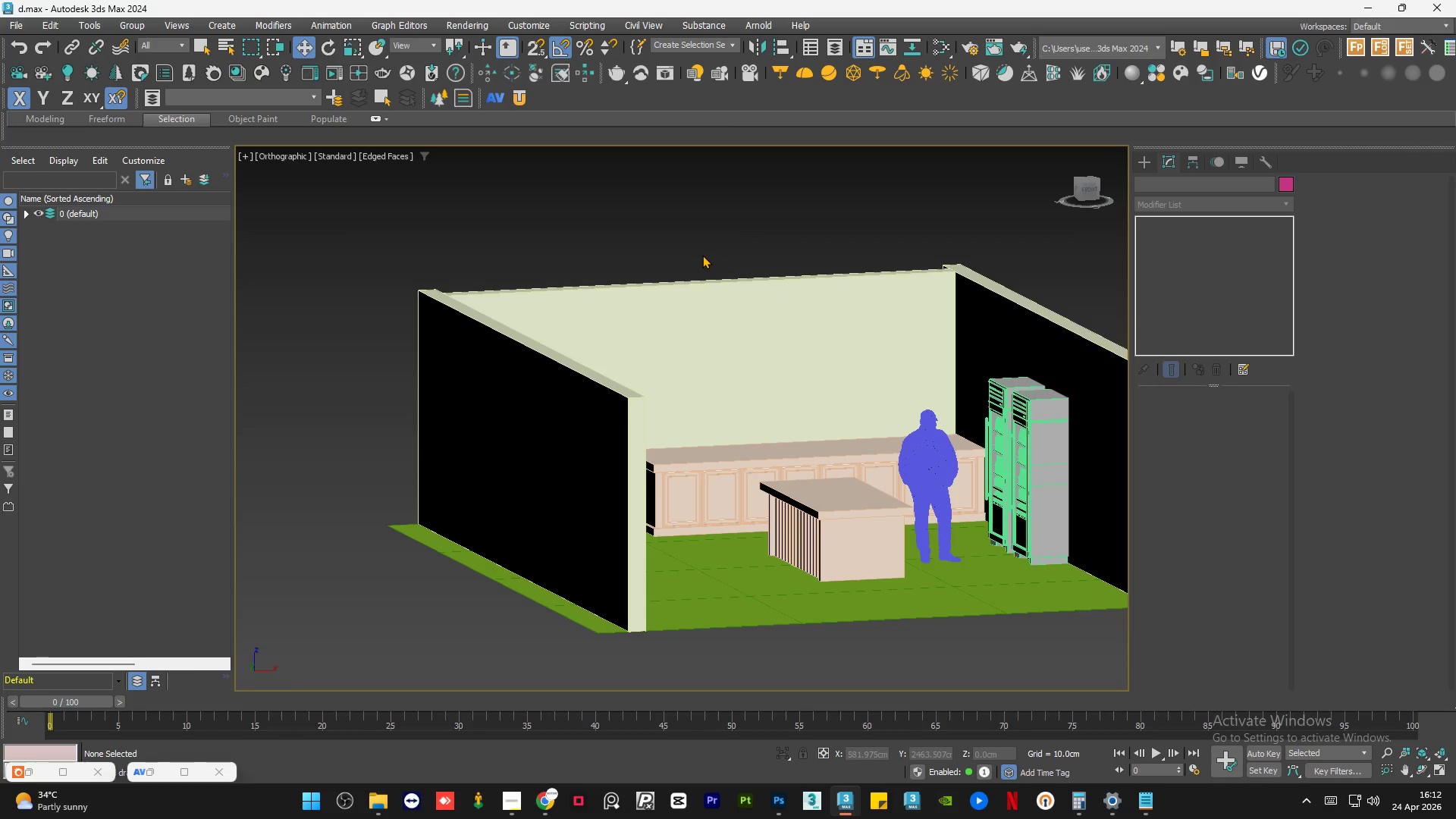 
wait(9.56)
 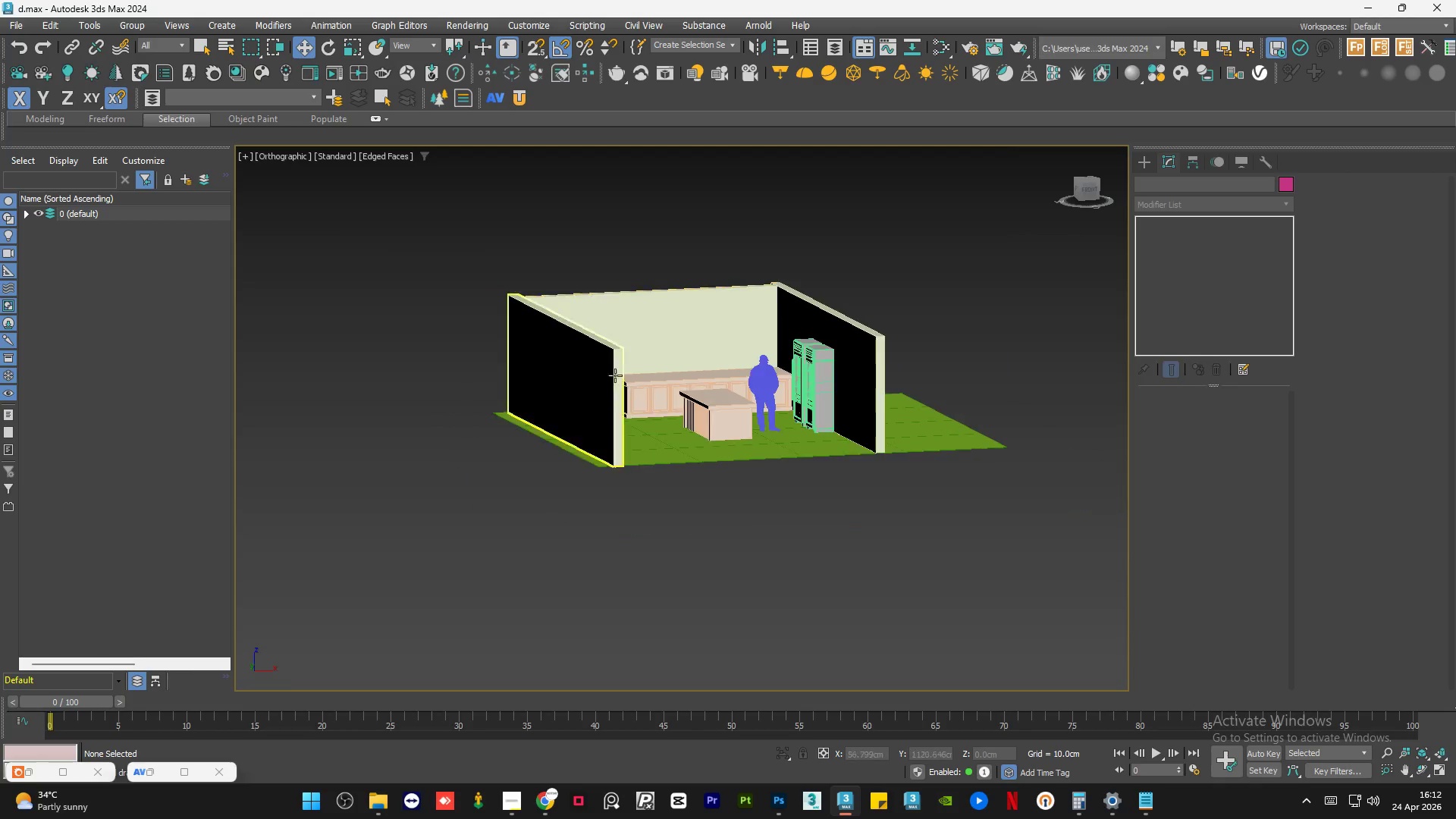 
hold_key(key=AltLeft, duration=0.61)
 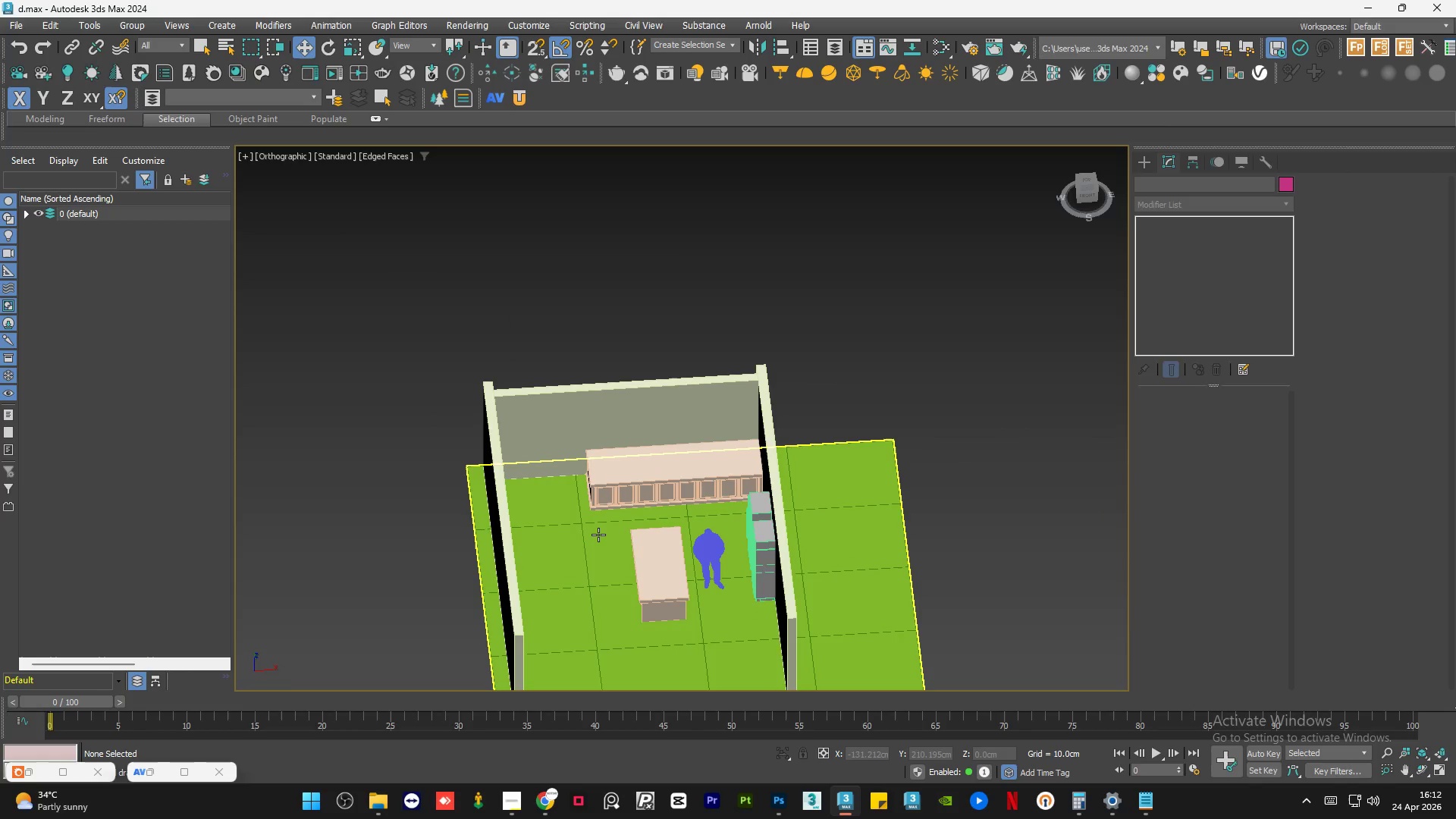 
scroll: coordinate [598, 303], scroll_direction: down, amount: 2.0
 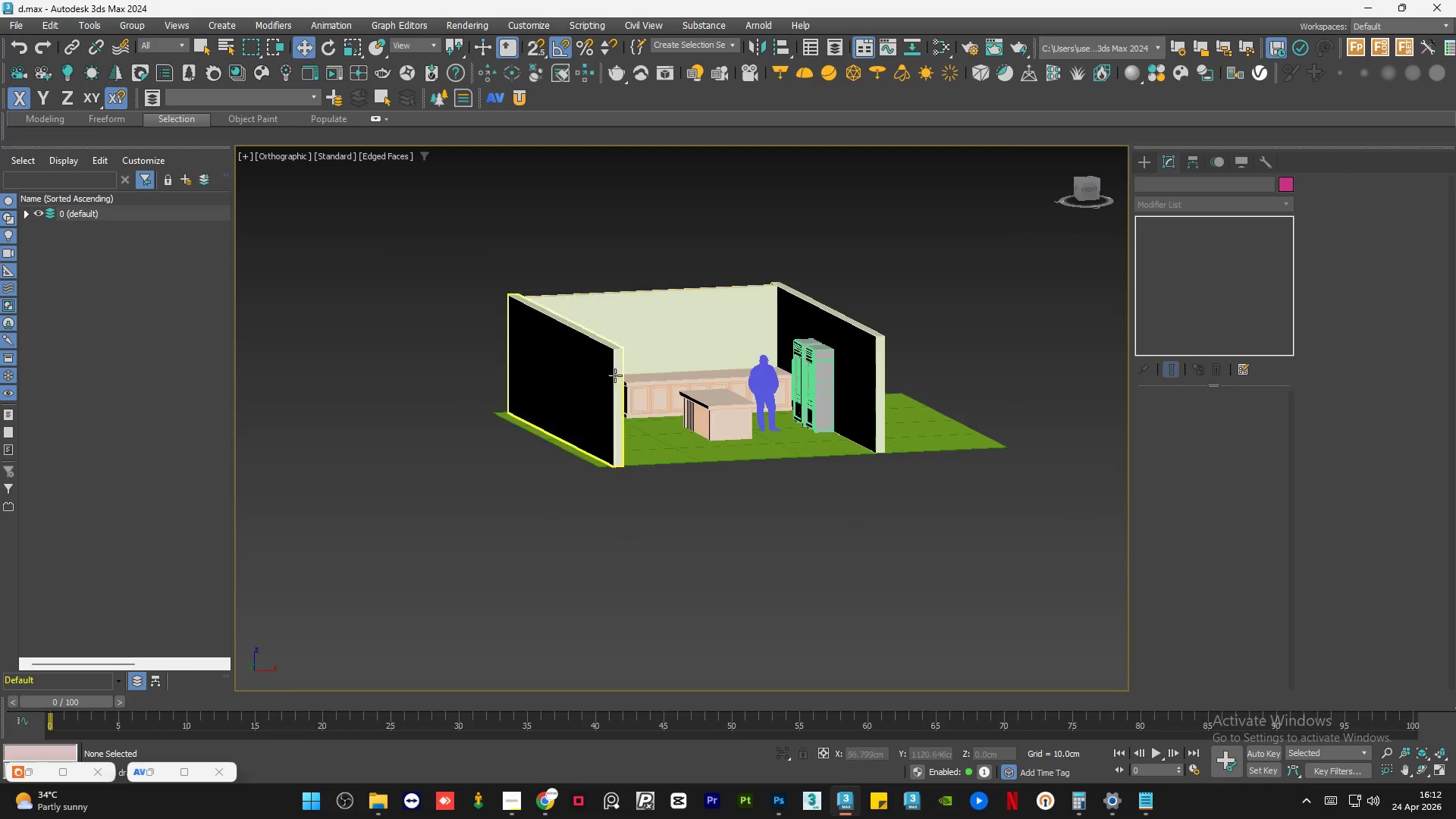 
left_click([598, 535])
 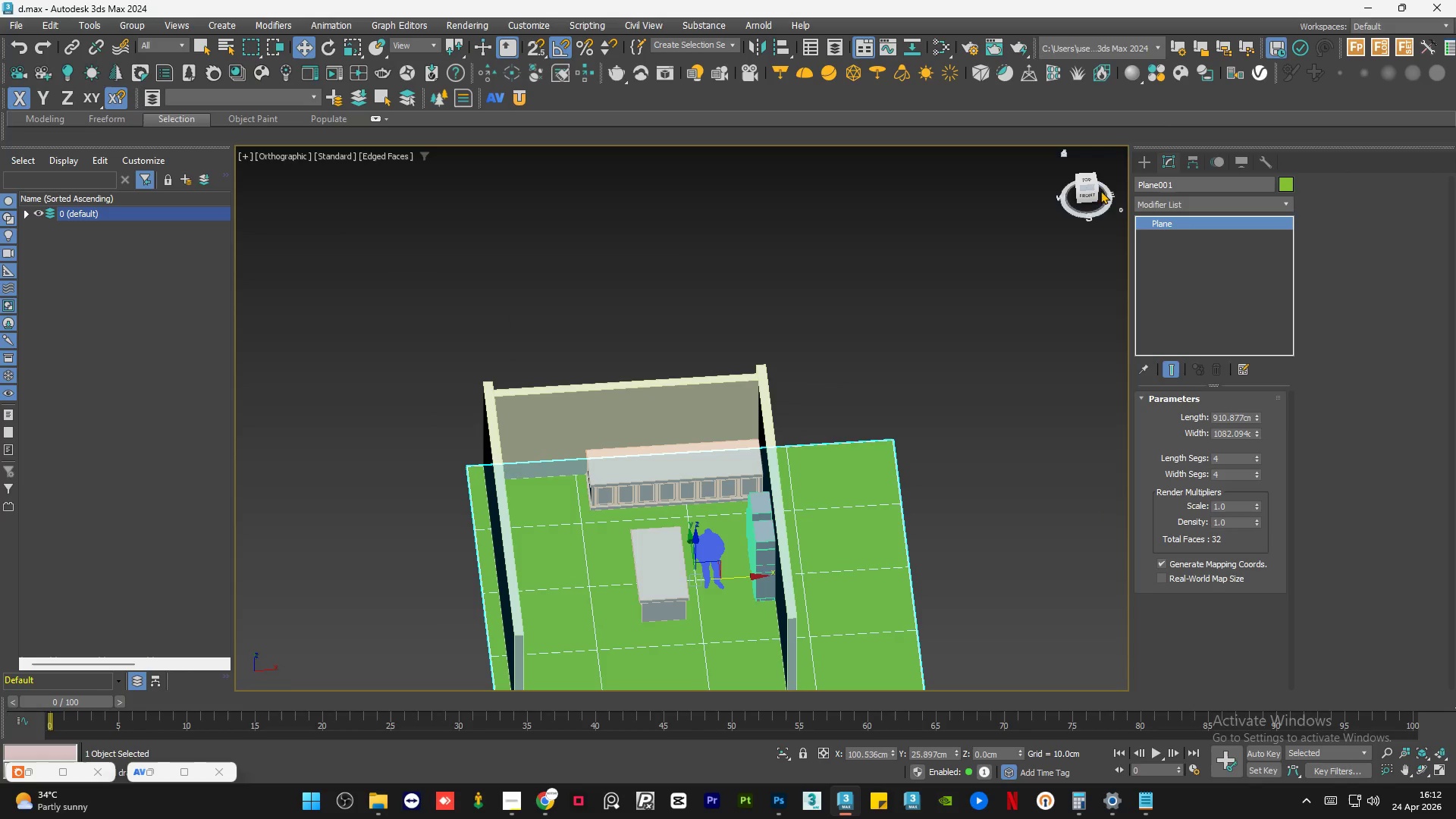 
scroll: coordinate [762, 234], scroll_direction: down, amount: 1.0
 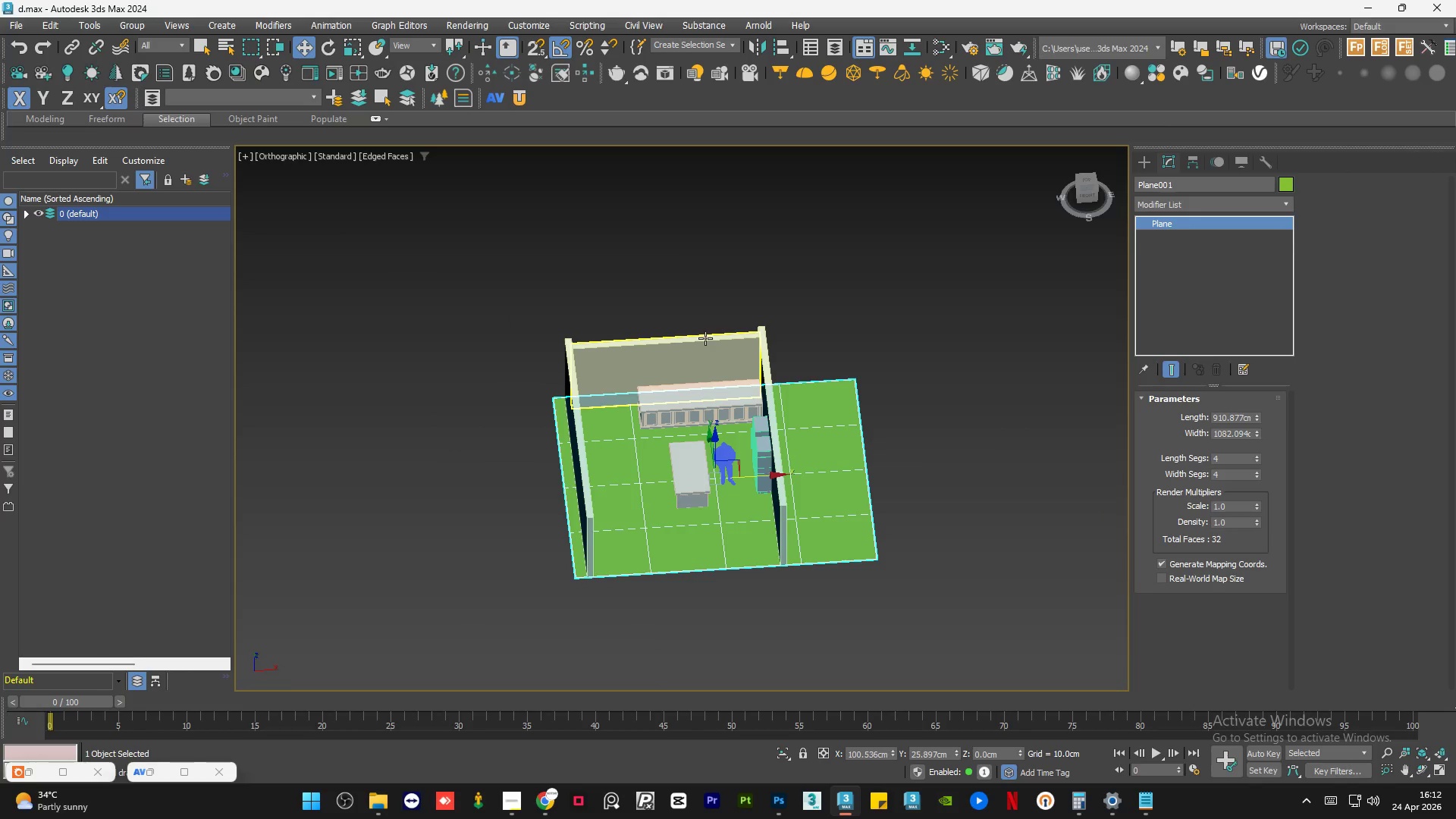 
left_click([705, 338])
 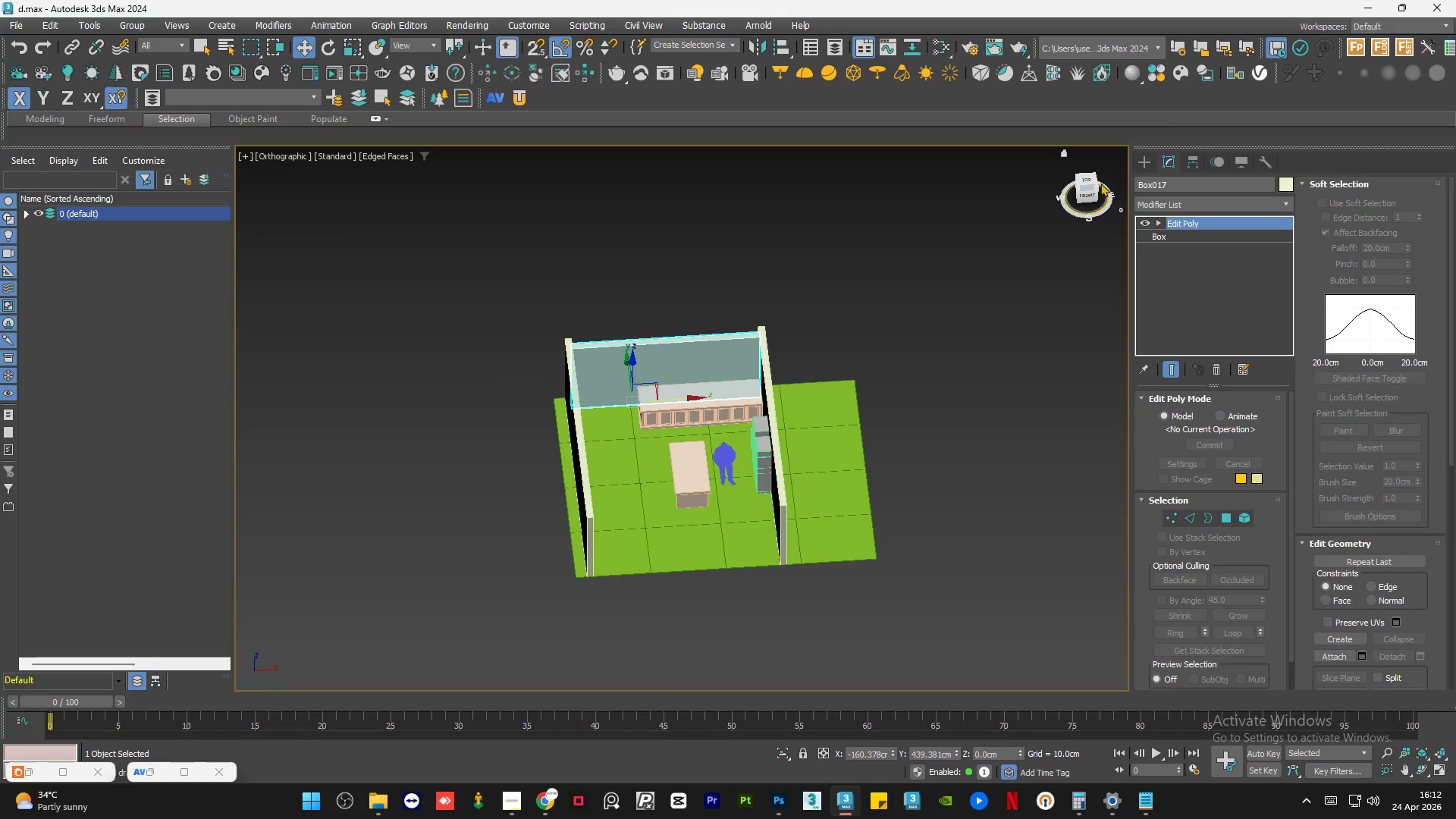 
left_click([1081, 183])
 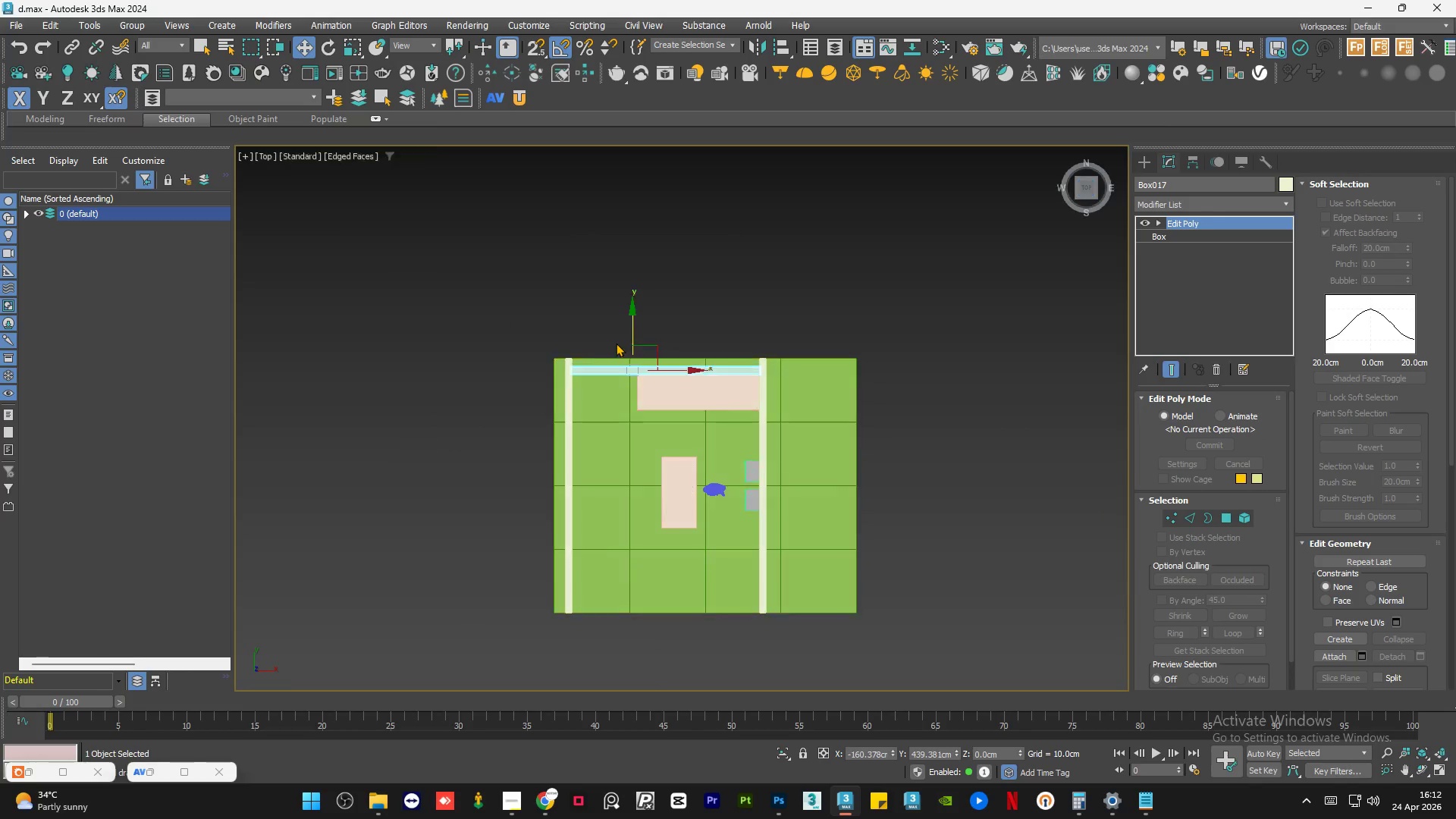 
hold_key(key=ShiftLeft, duration=2.11)
left_click_drag(start_coordinate=[635, 327], to_coordinate=[673, 573])
 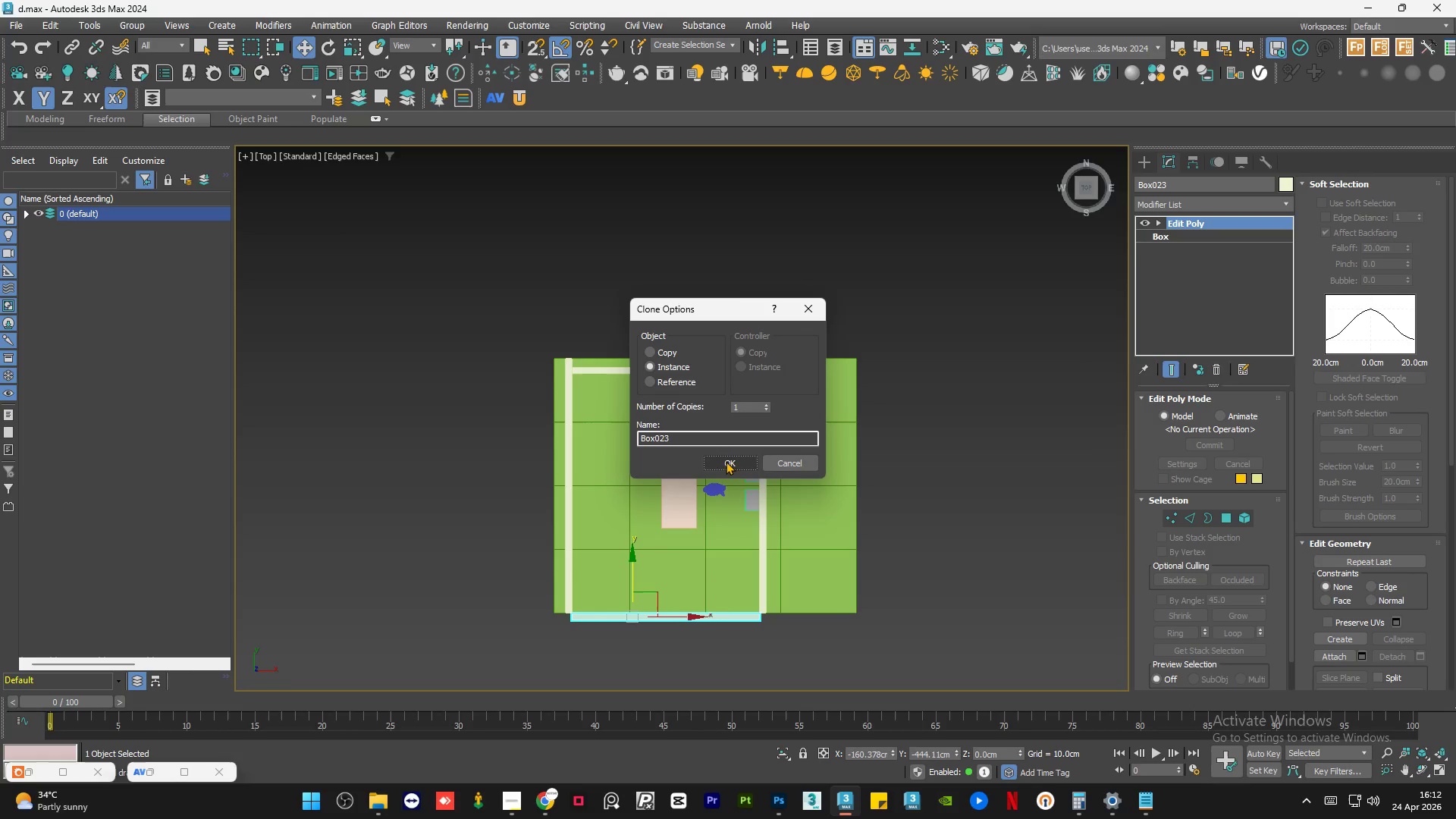 
left_click([726, 463])
 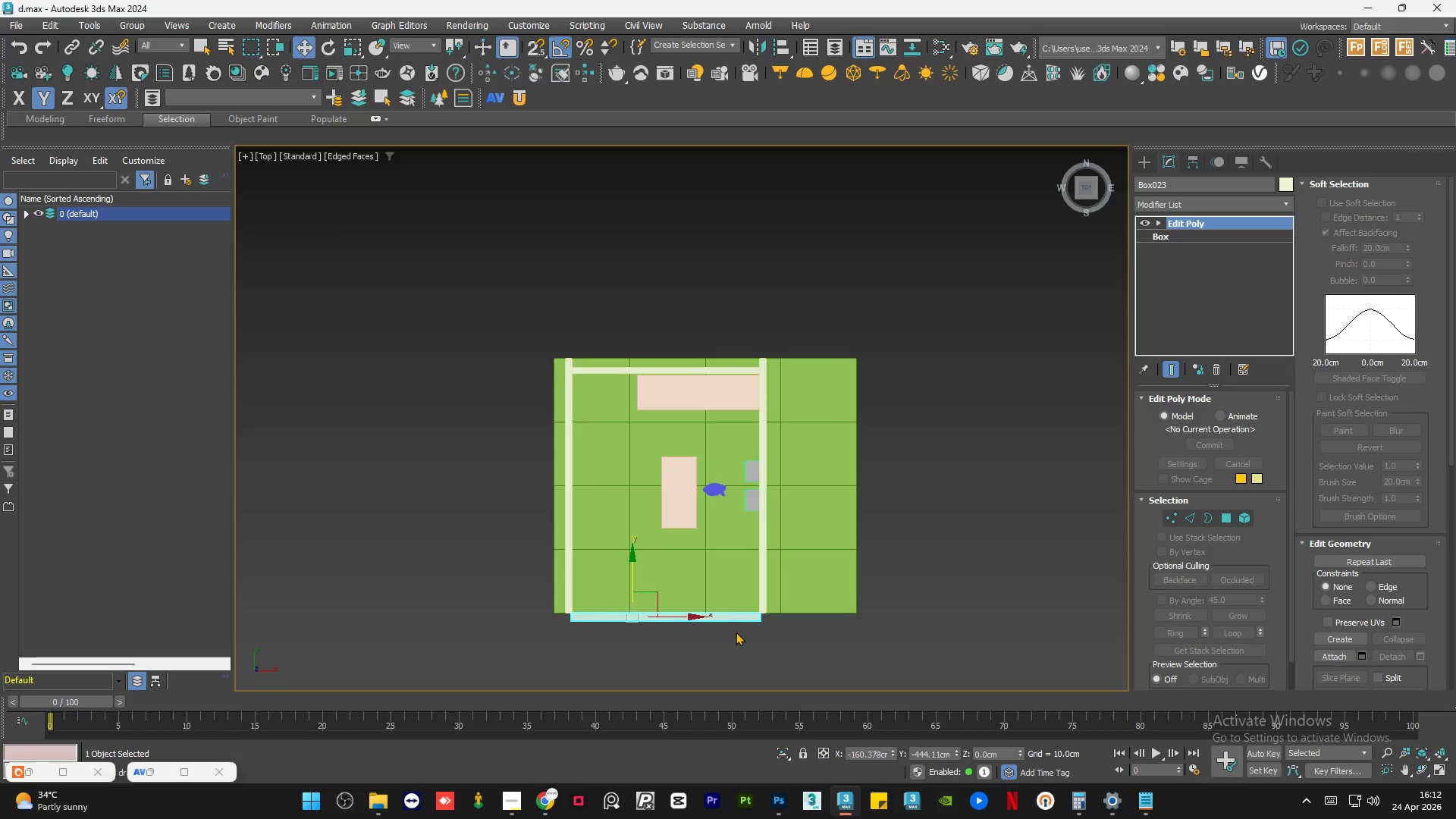 
left_click([807, 563])
 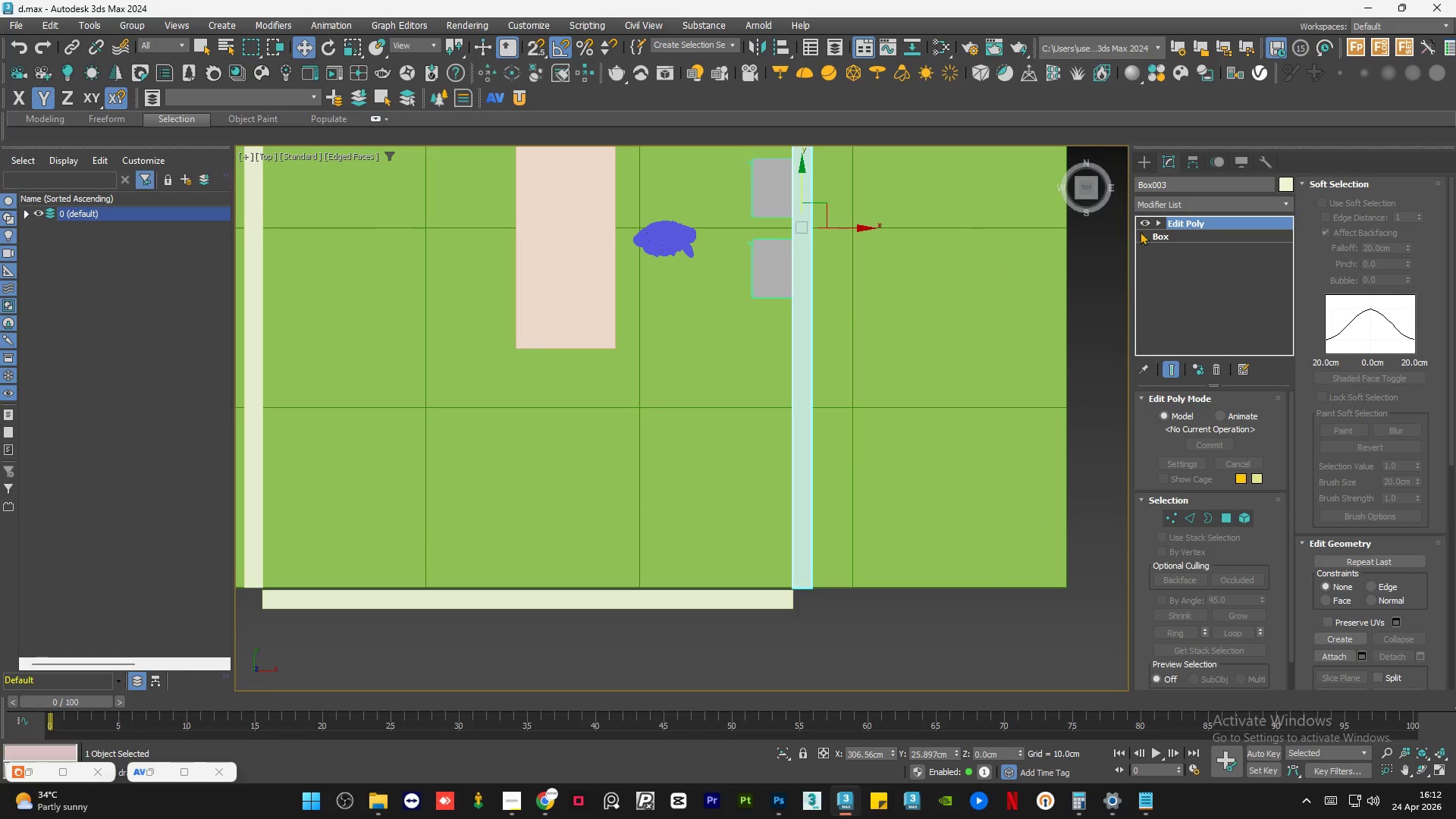 
scroll: coordinate [761, 607], scroll_direction: up, amount: 3.0
 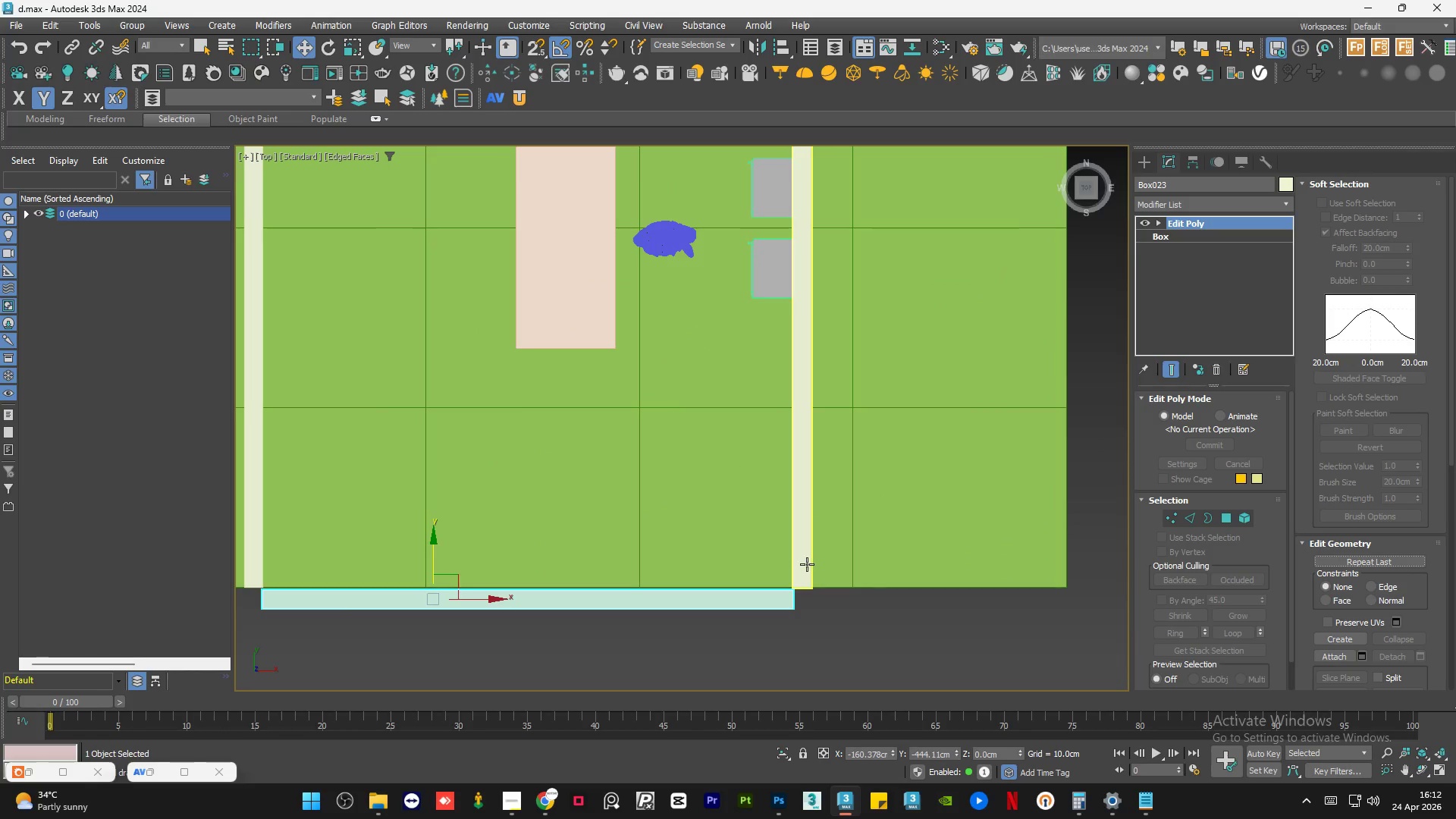 
left_click([1156, 220])
 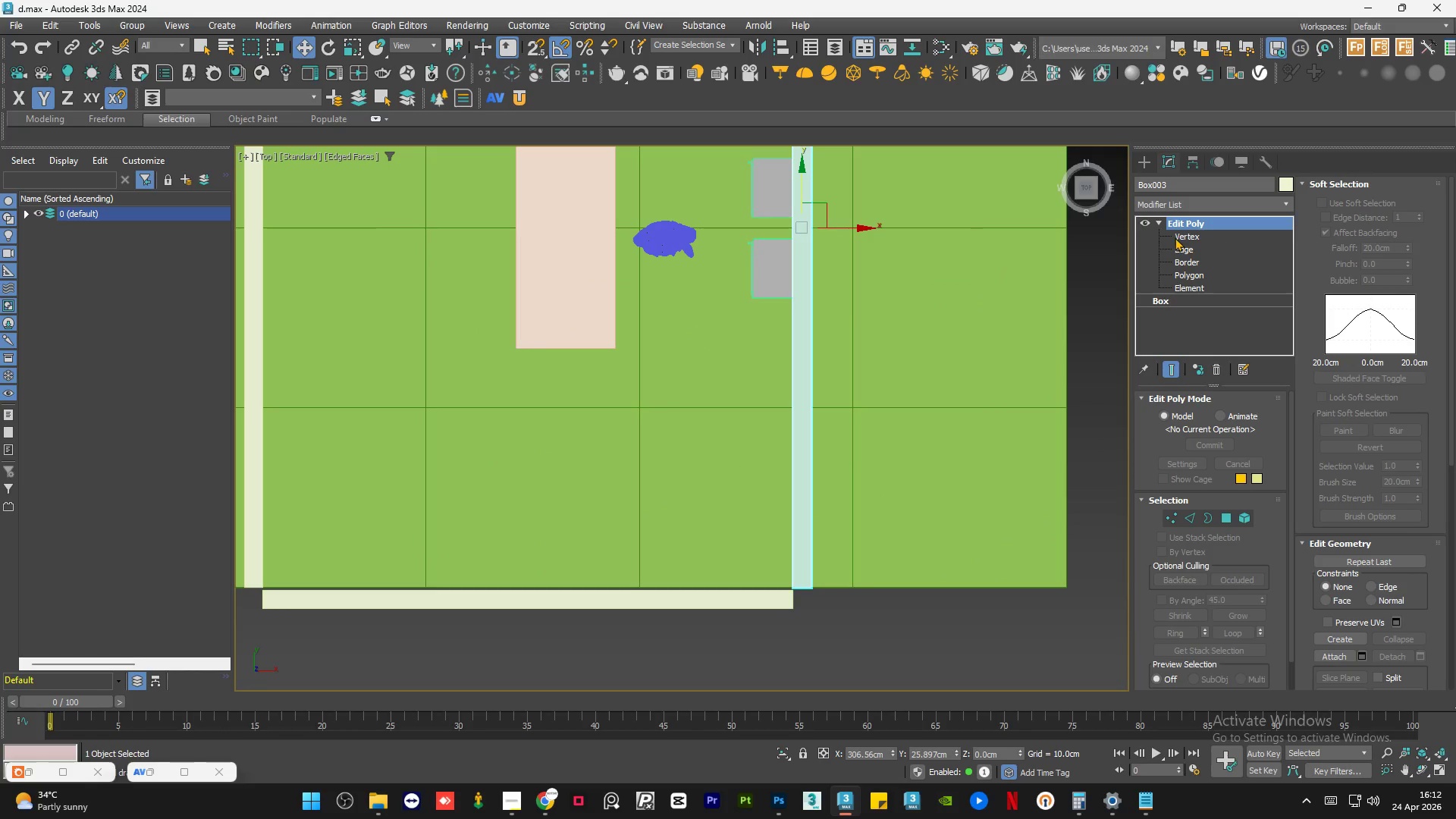 
left_click([1175, 237])
 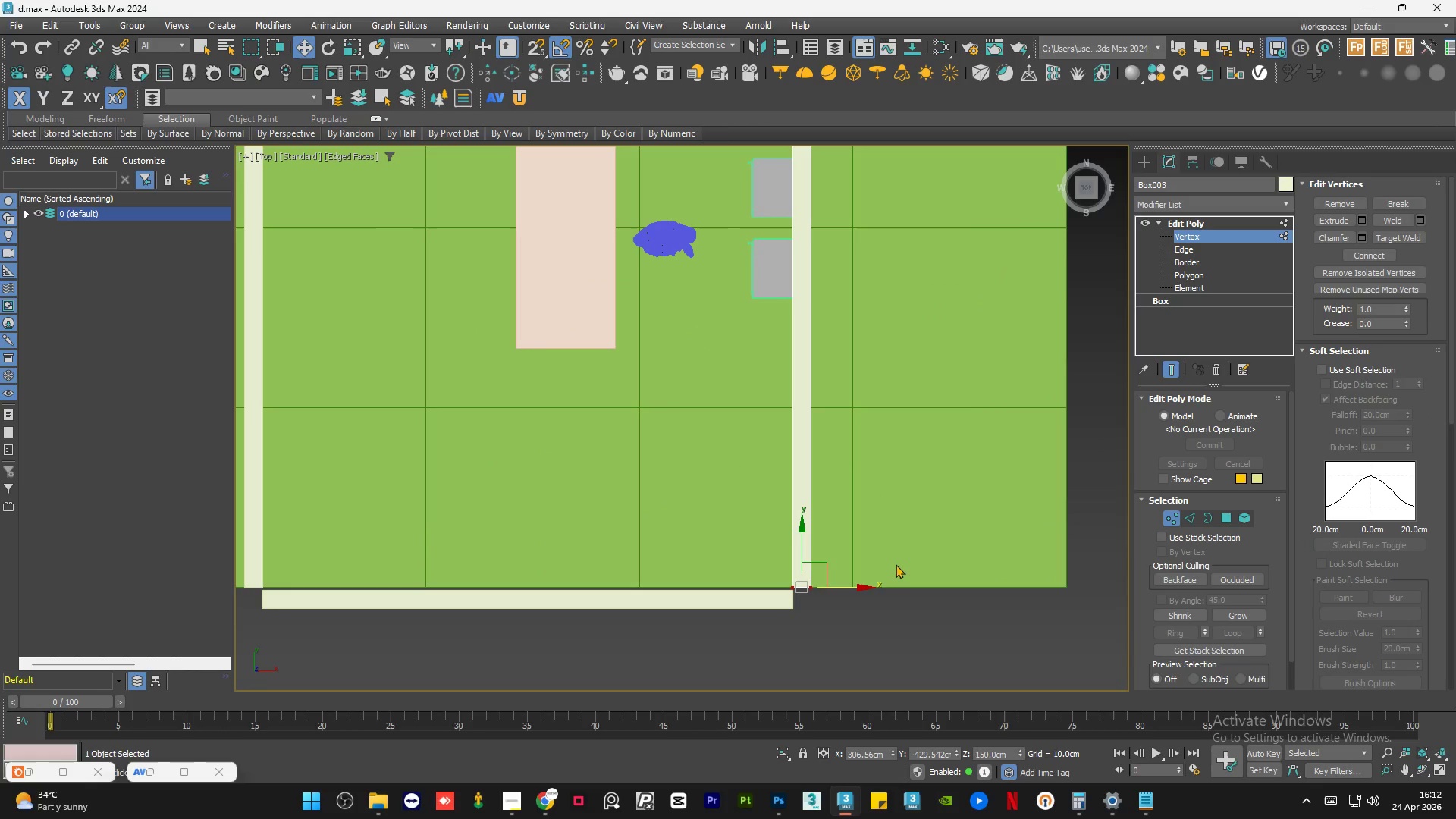 
left_click_drag(start_coordinate=[886, 564], to_coordinate=[706, 648])
 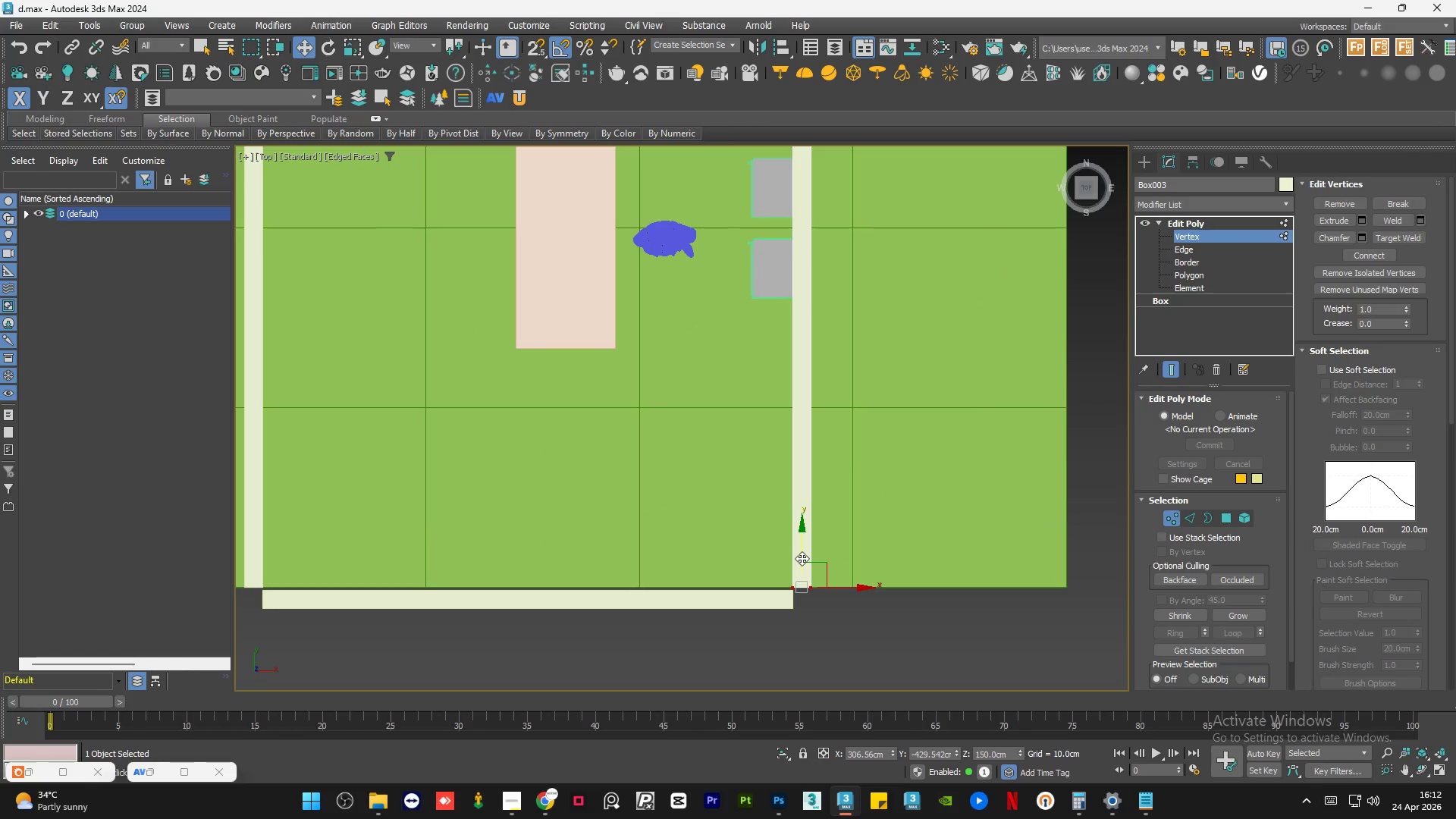 
key(S)
 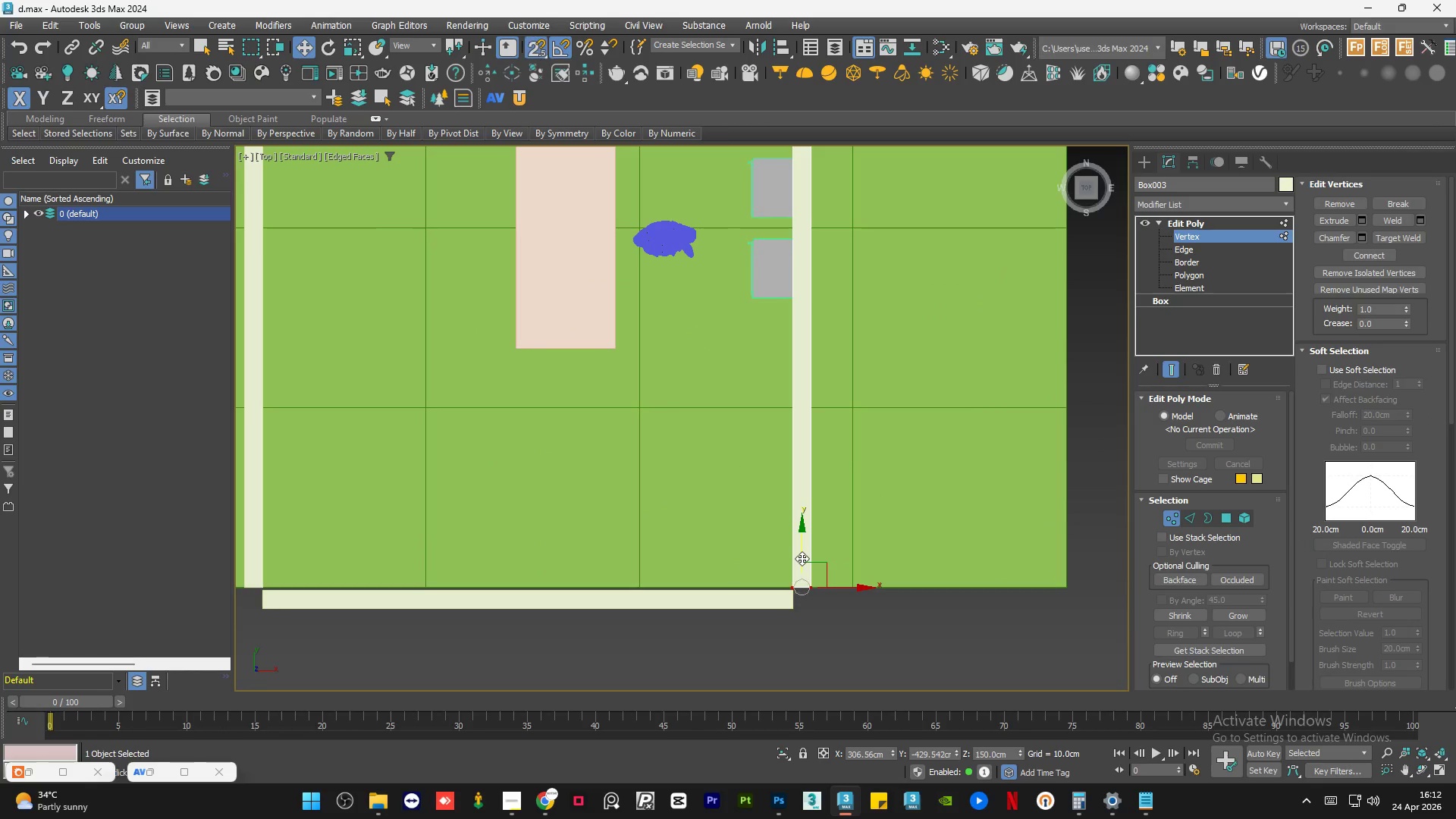 
left_click_drag(start_coordinate=[802, 558], to_coordinate=[790, 617])
 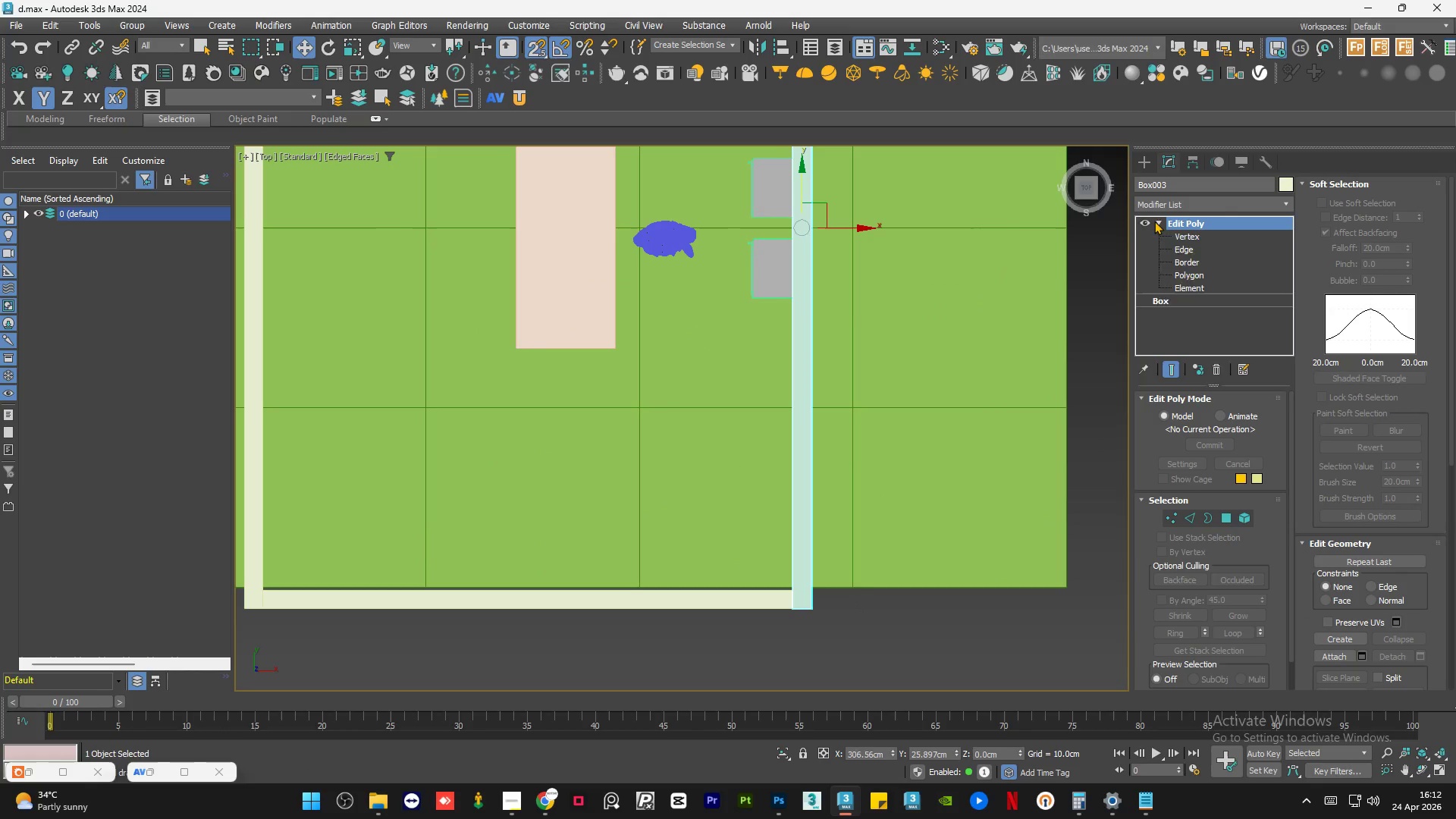 
double_click([1007, 383])
 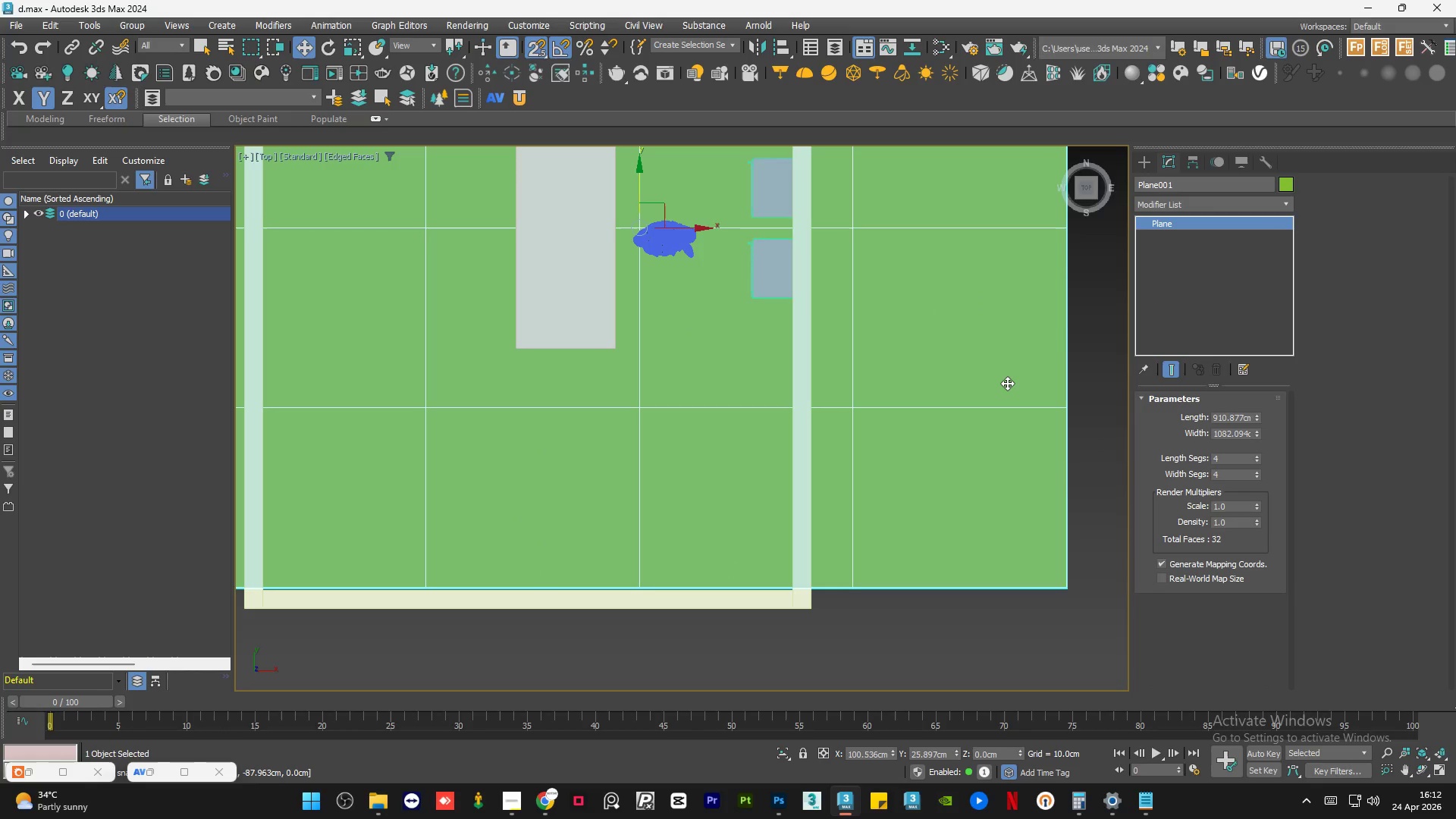 
key(Delete)
 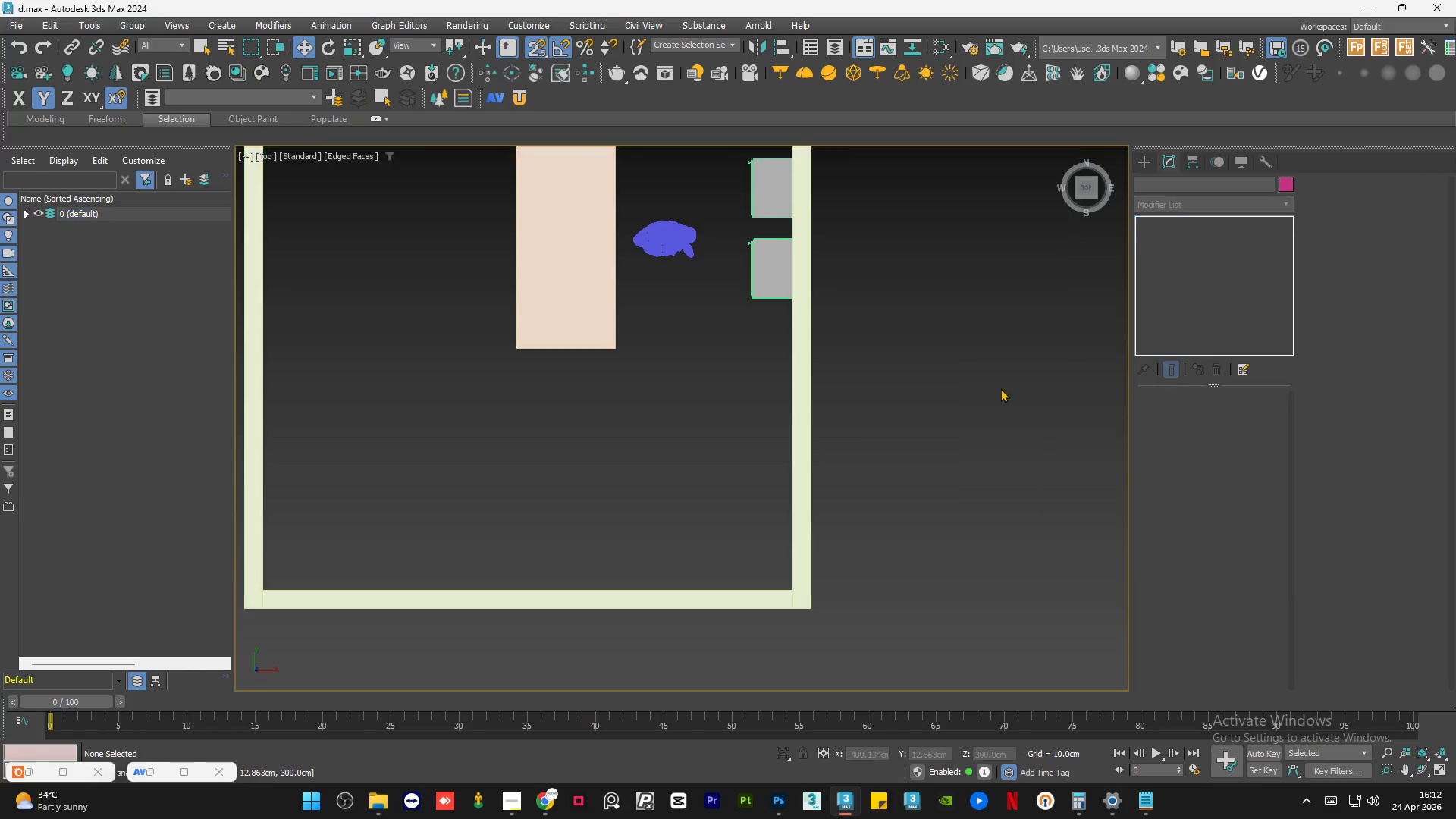 
key(Tab)
 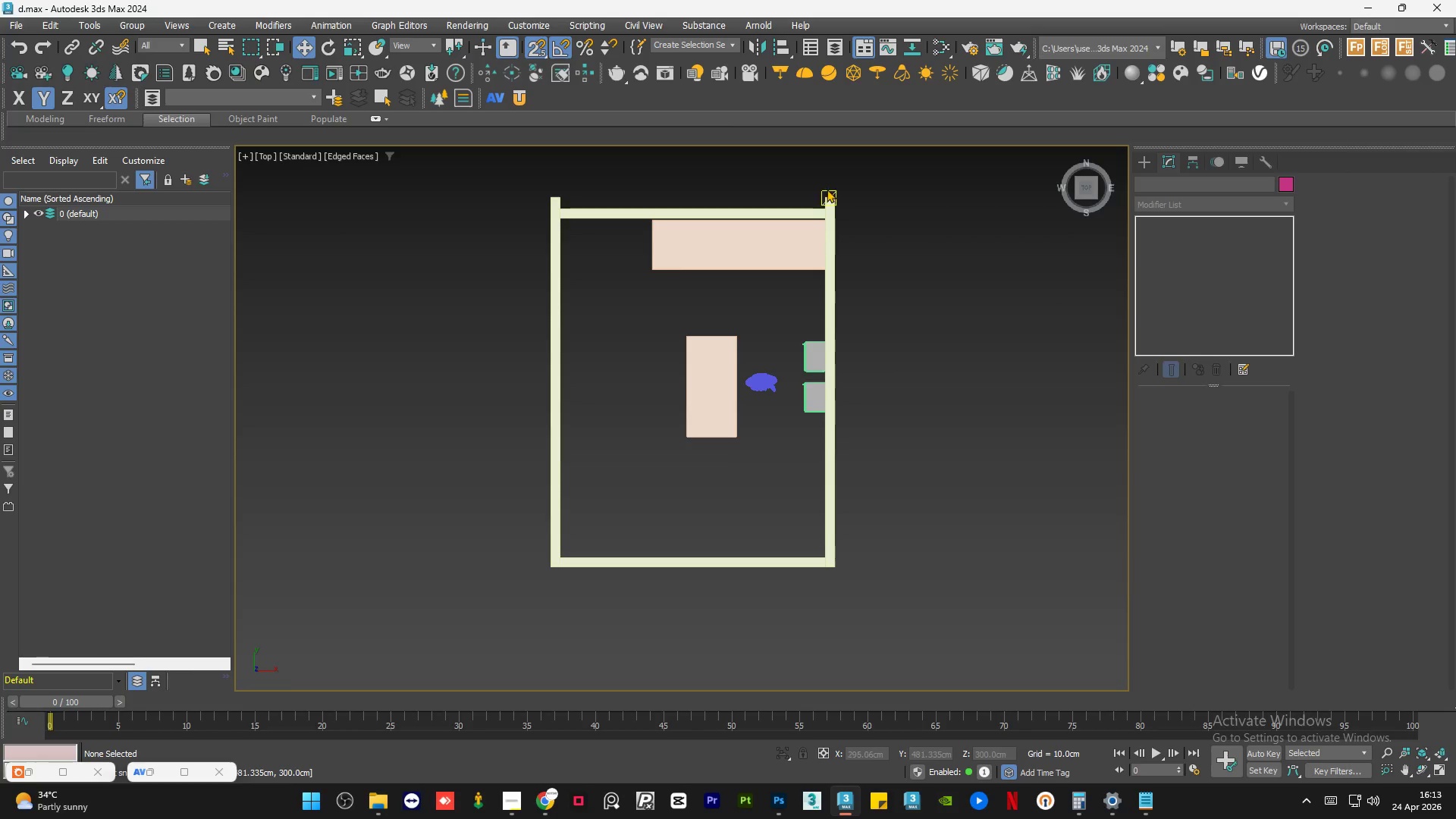 
scroll: coordinate [781, 597], scroll_direction: down, amount: 2.0
 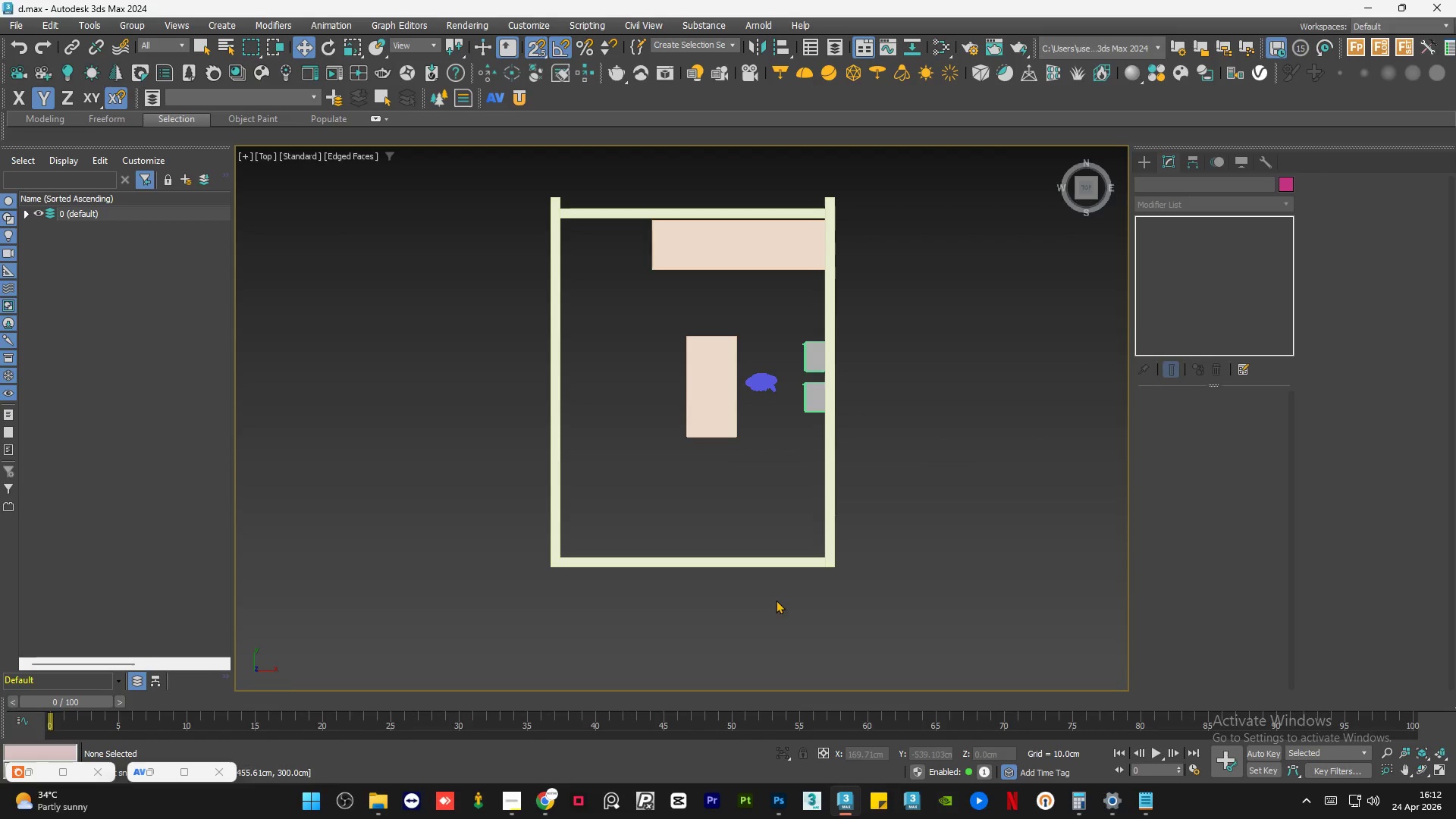 
left_click([828, 202])
 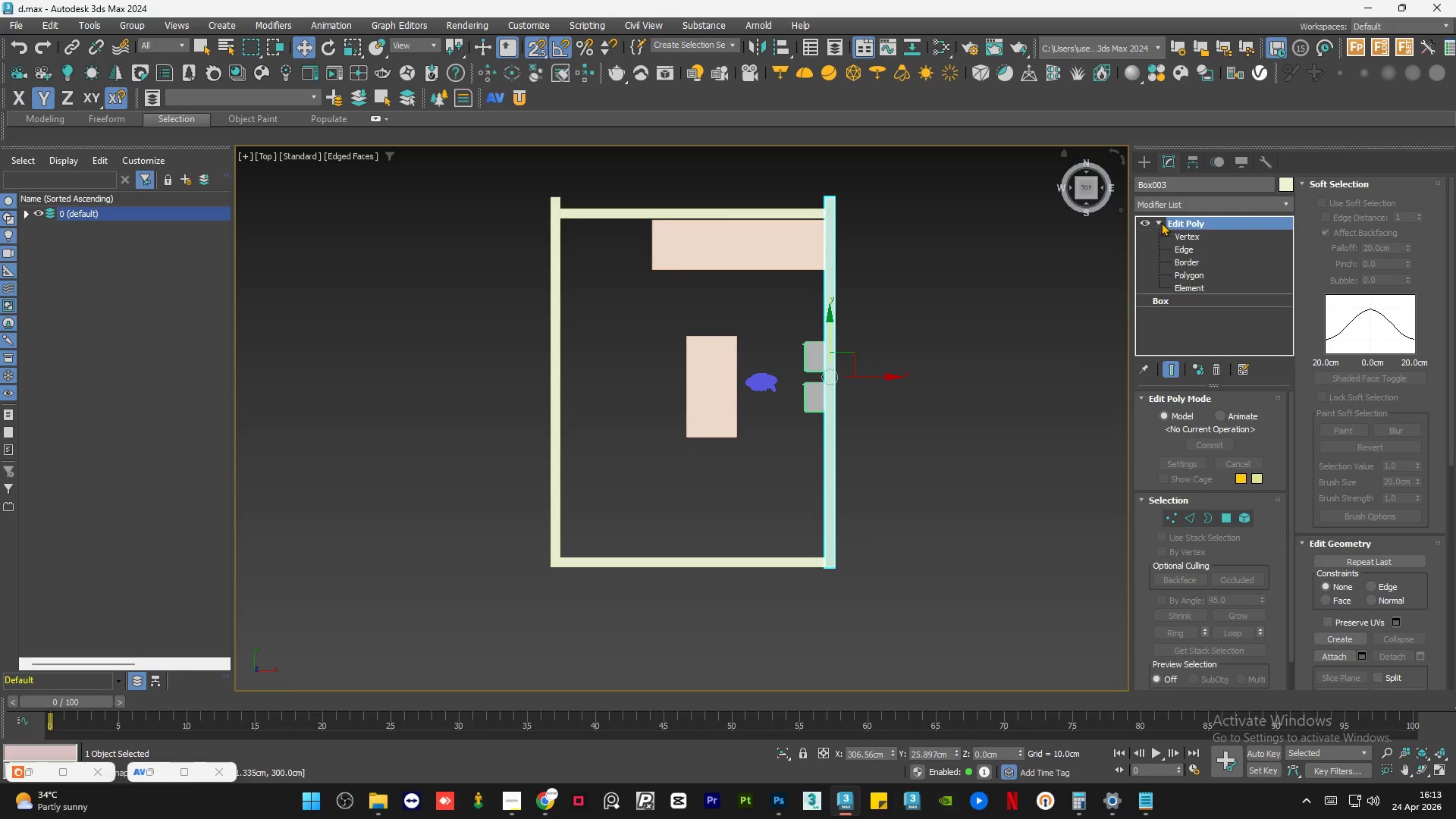 
double_click([1178, 237])
 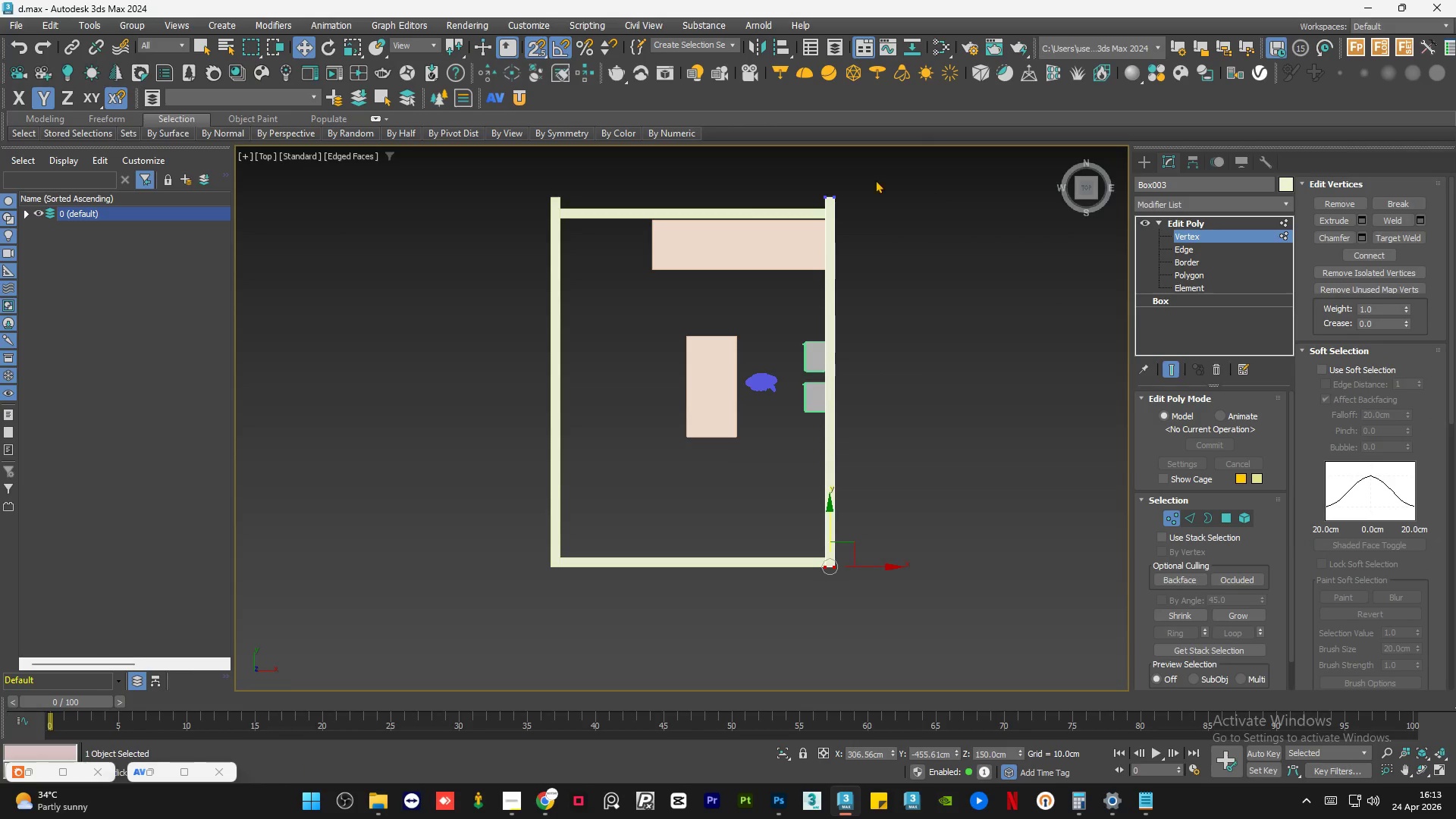 
left_click_drag(start_coordinate=[855, 181], to_coordinate=[706, 264])
 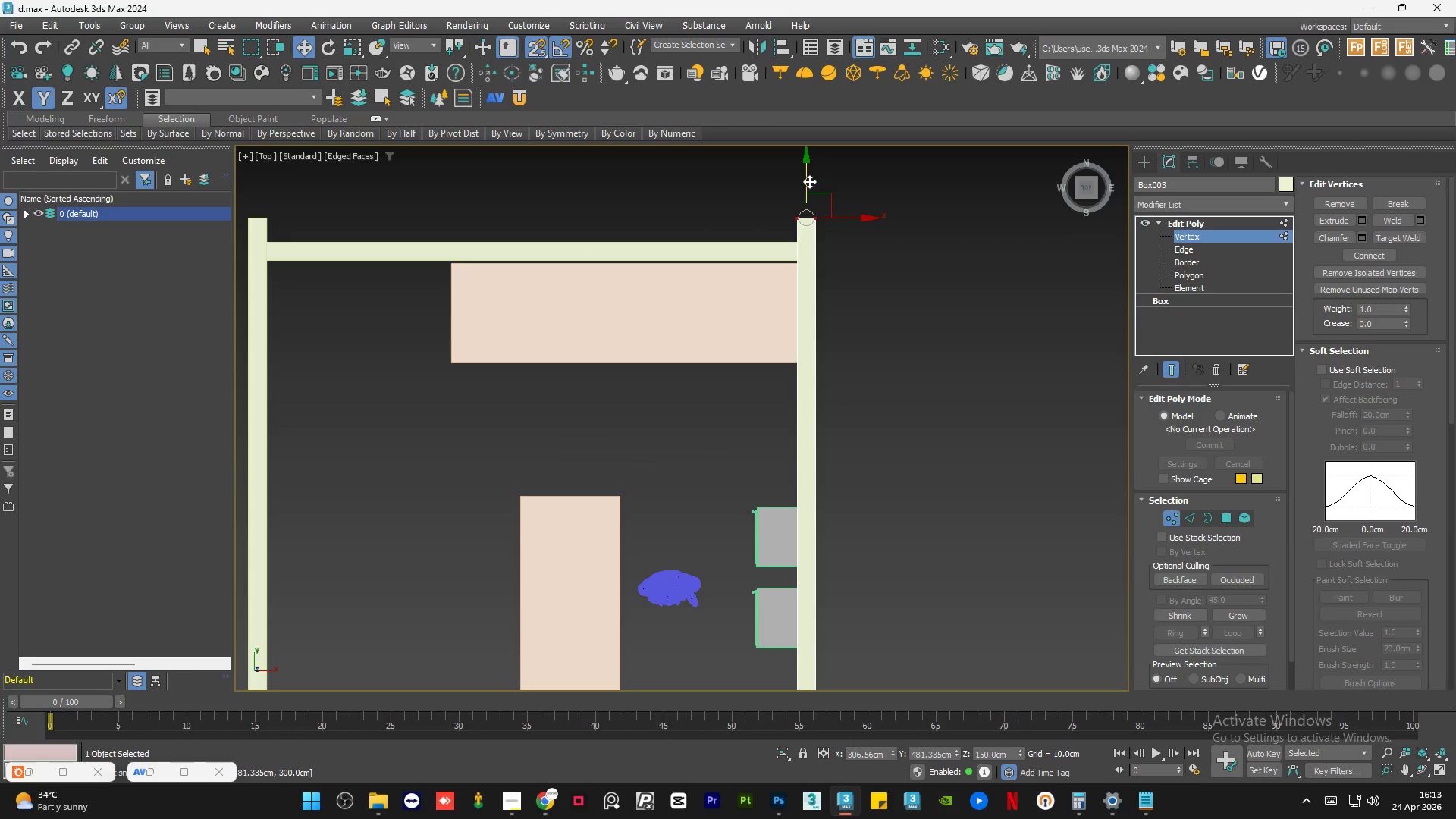 
scroll: coordinate [853, 176], scroll_direction: up, amount: 2.0
 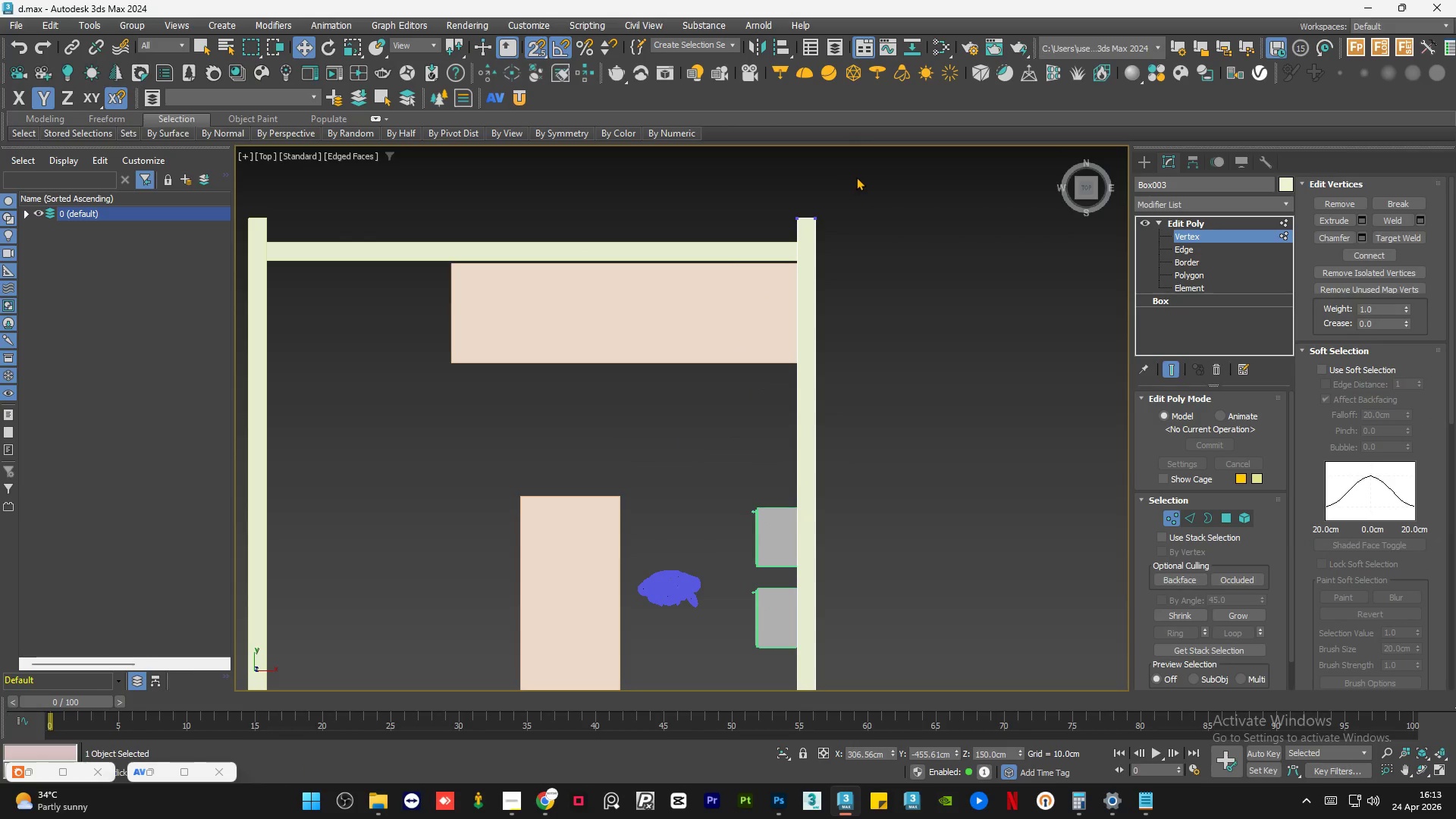 
left_click_drag(start_coordinate=[807, 180], to_coordinate=[802, 237])
 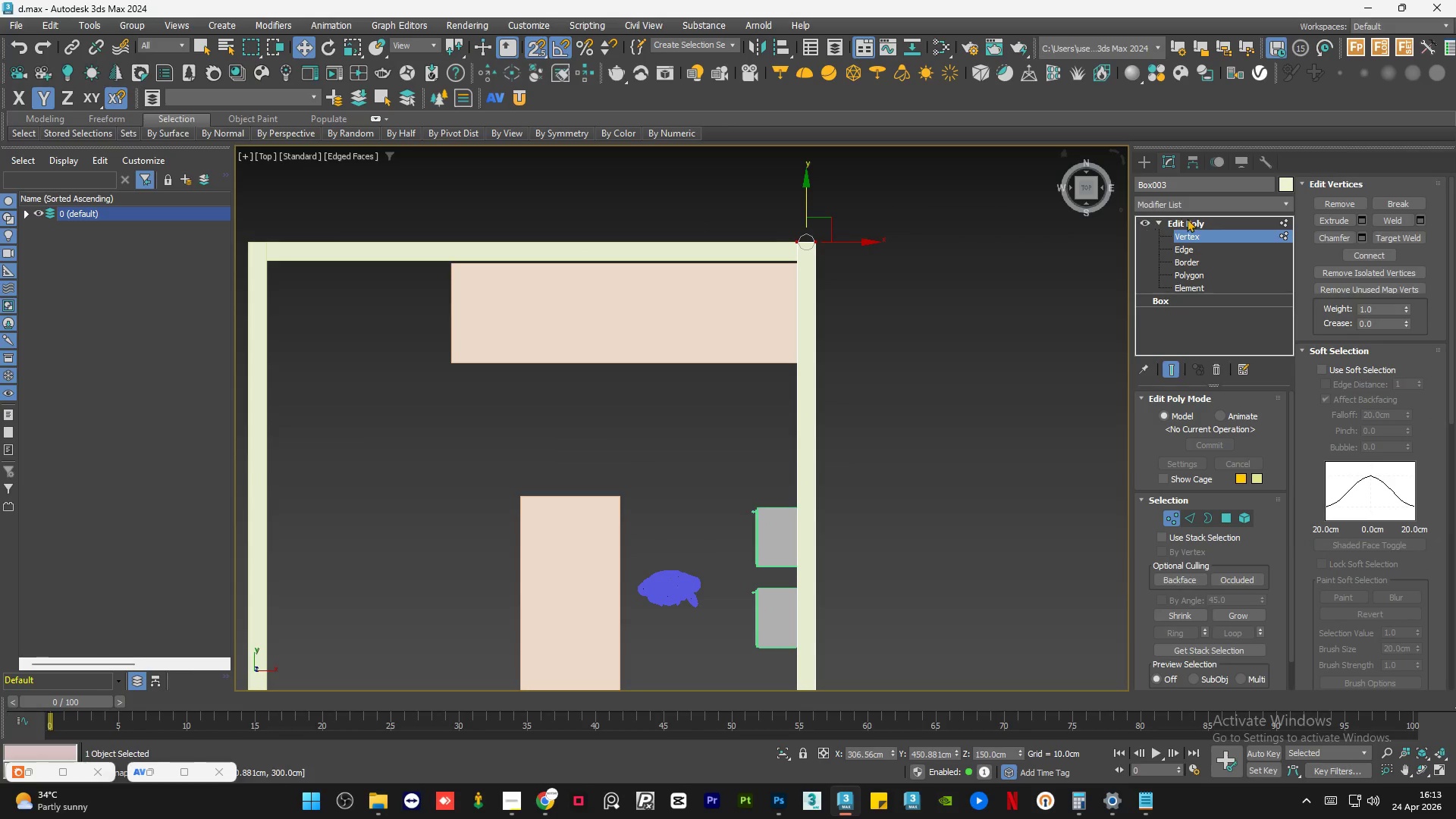 
left_click([1193, 213])
 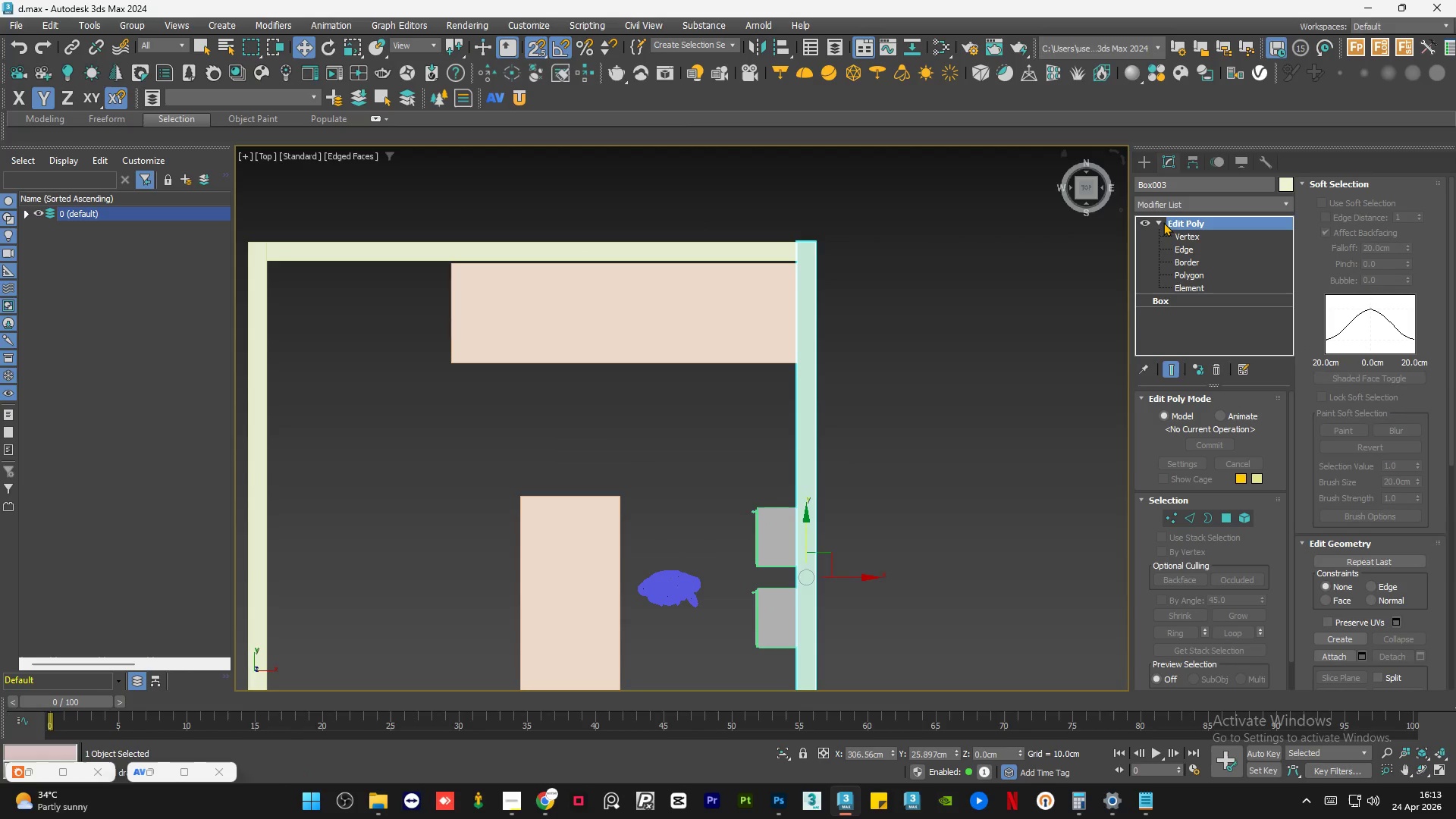 
triple_click([1157, 222])
 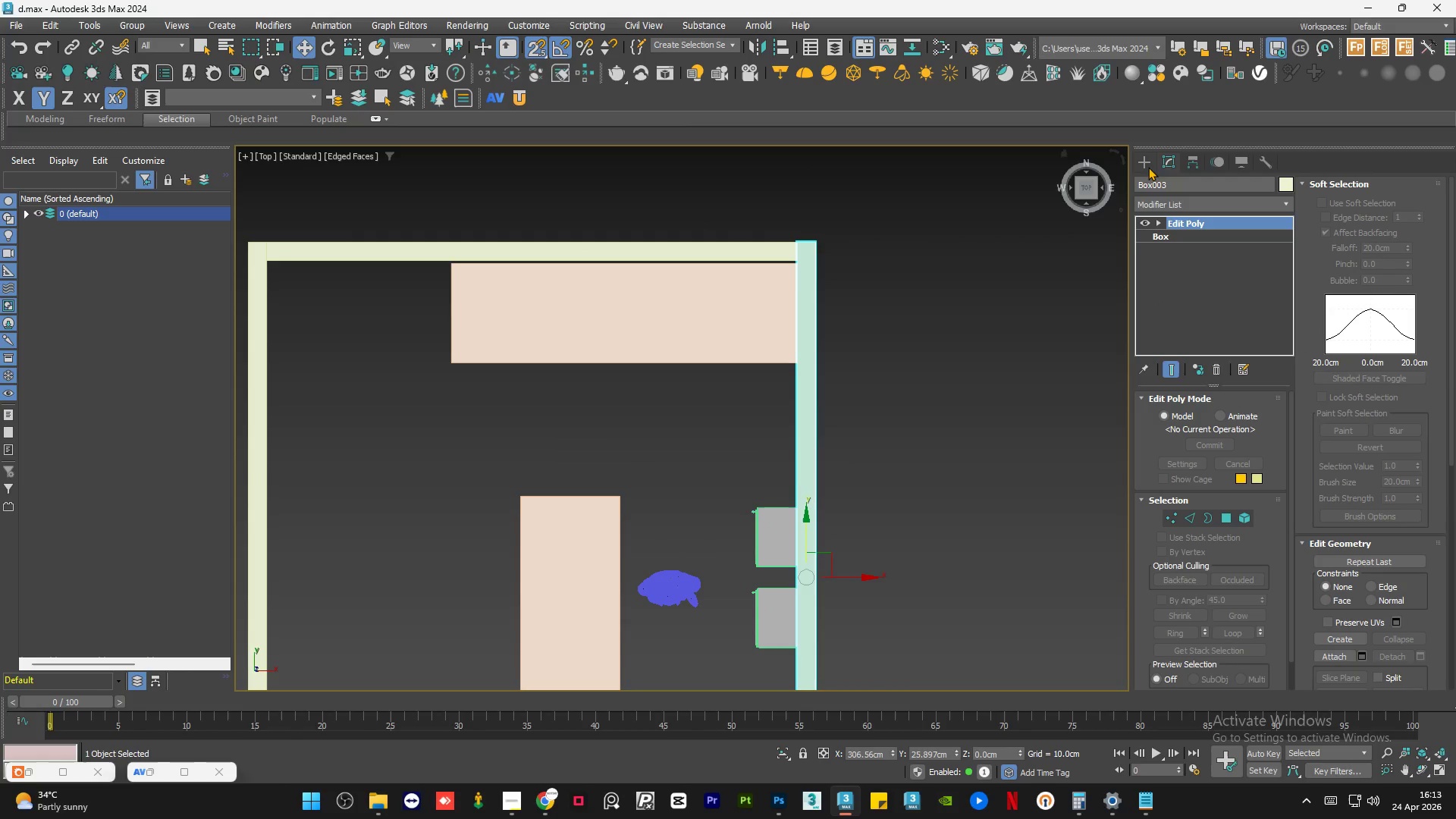 
left_click([1150, 164])
 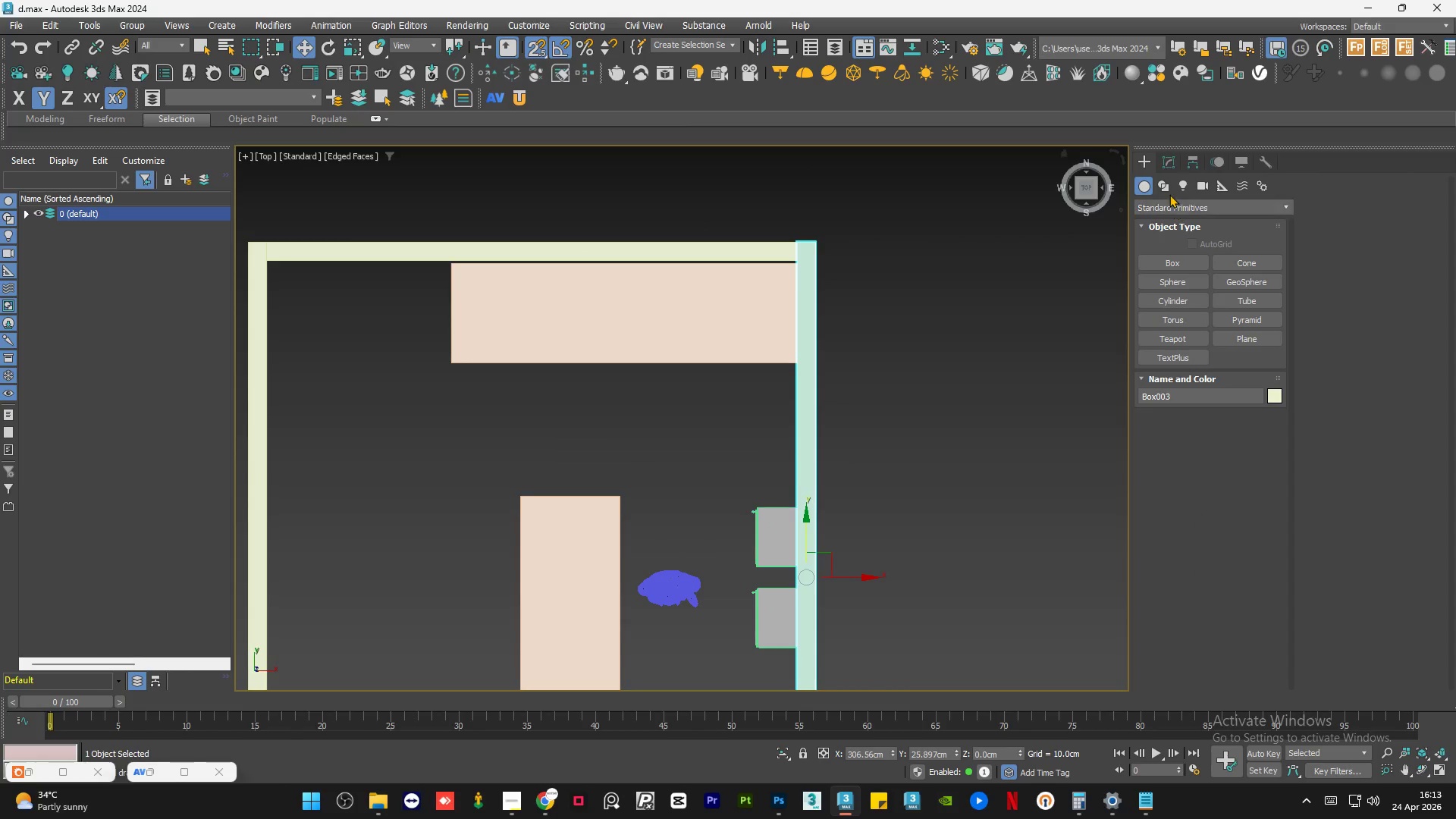 
left_click([1164, 187])
 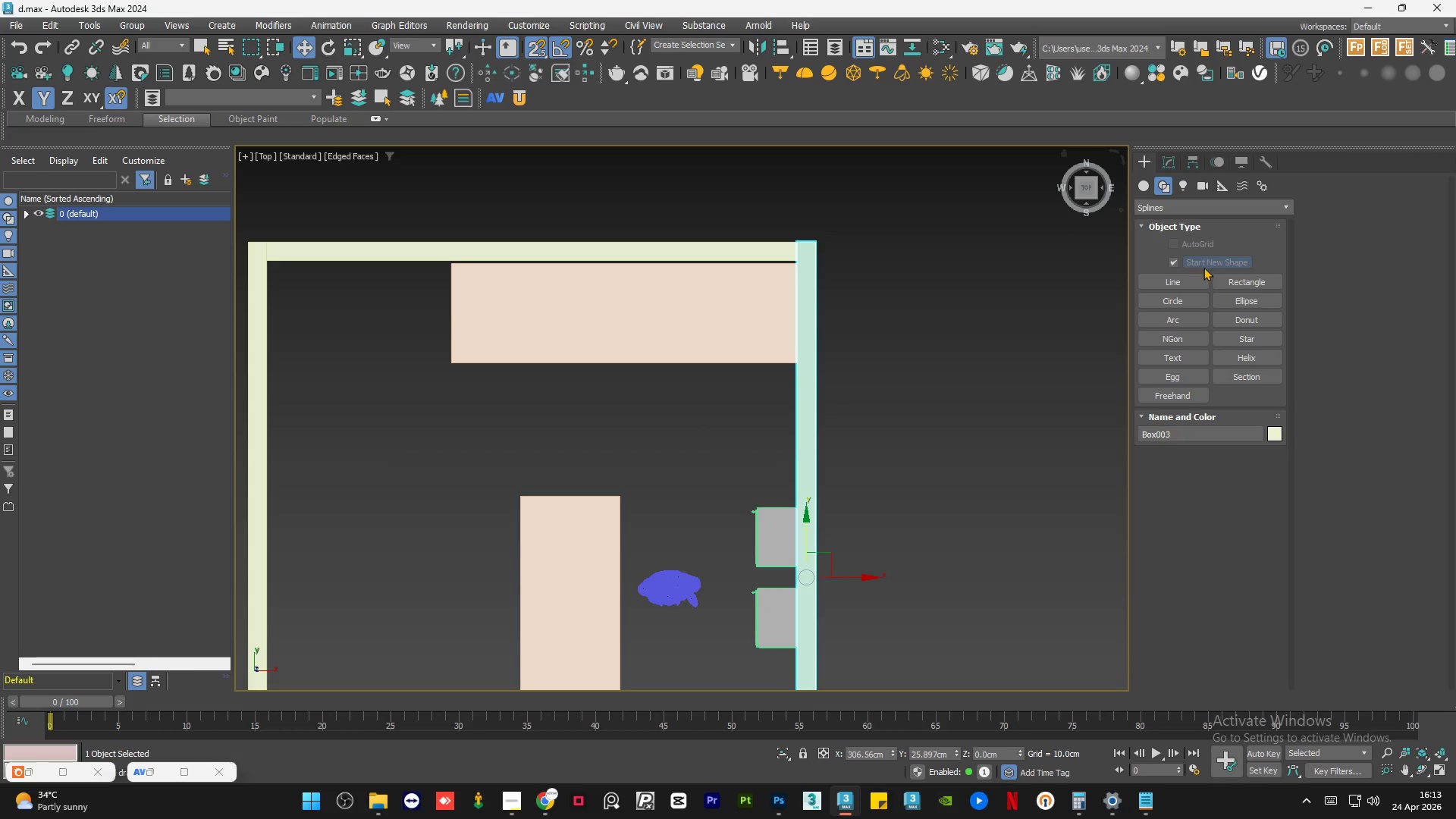 
left_click([1235, 284])
 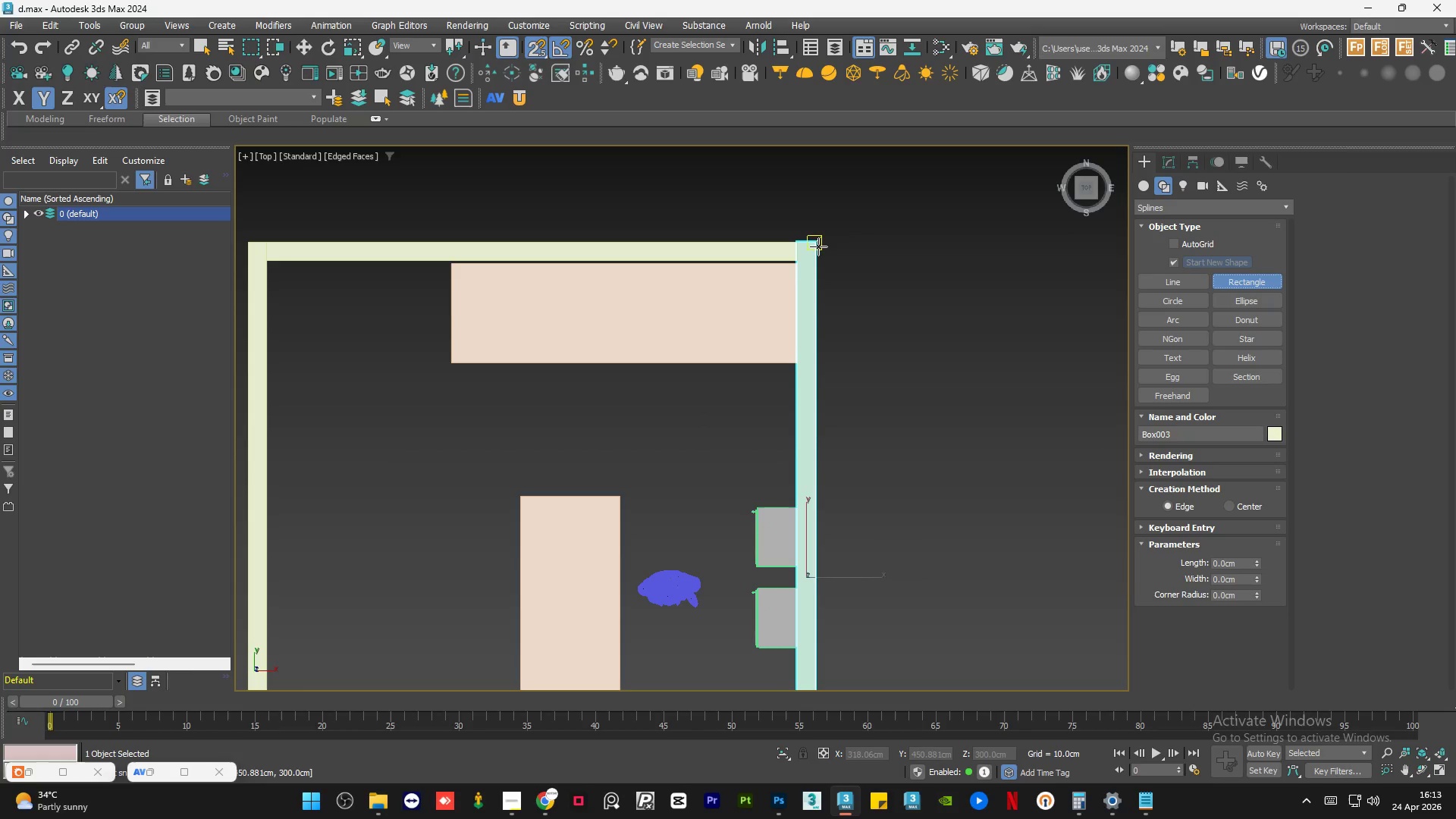 
left_click_drag(start_coordinate=[817, 243], to_coordinate=[755, 445])
 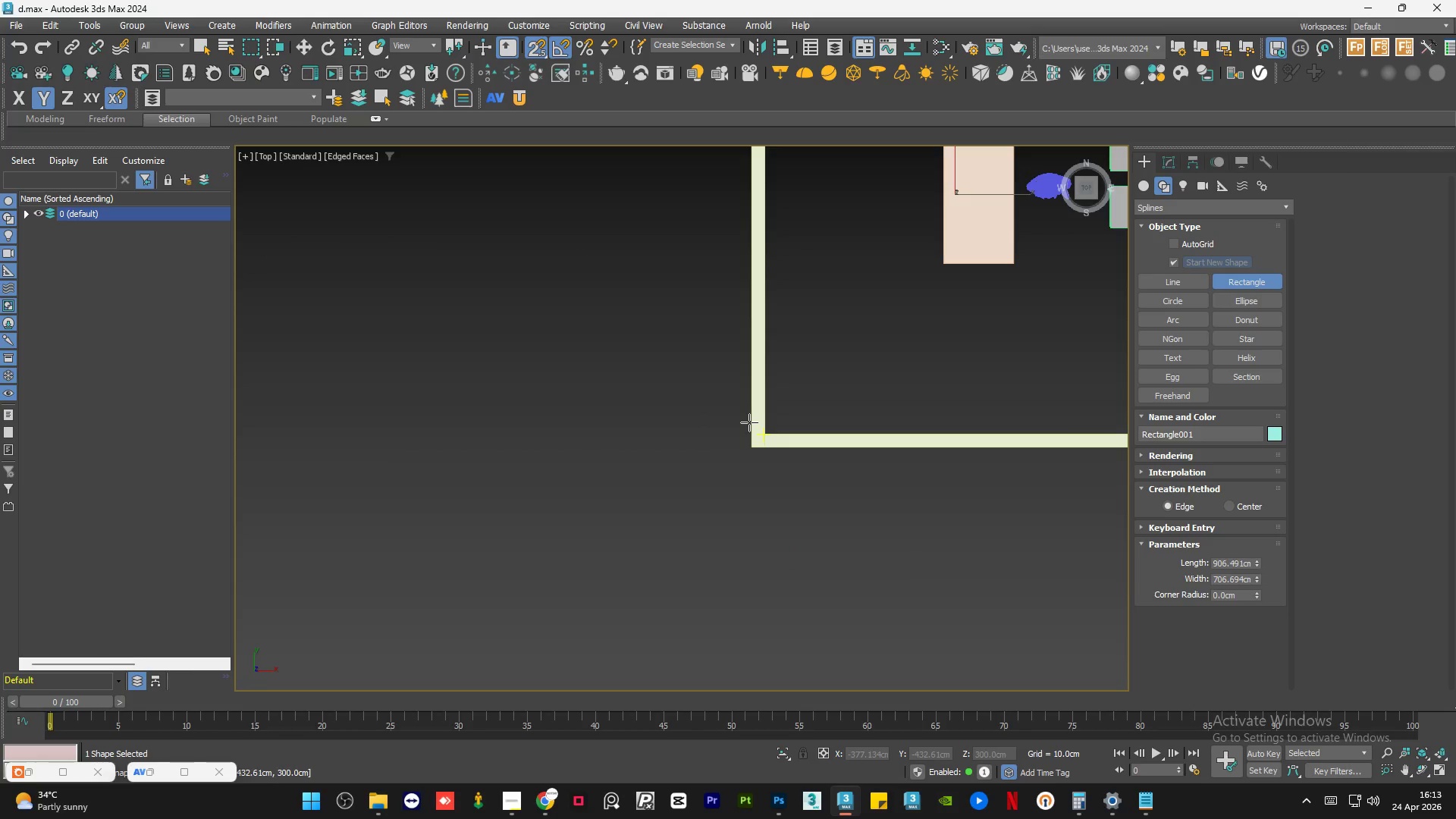 
scroll: coordinate [908, 246], scroll_direction: down, amount: 4.0
 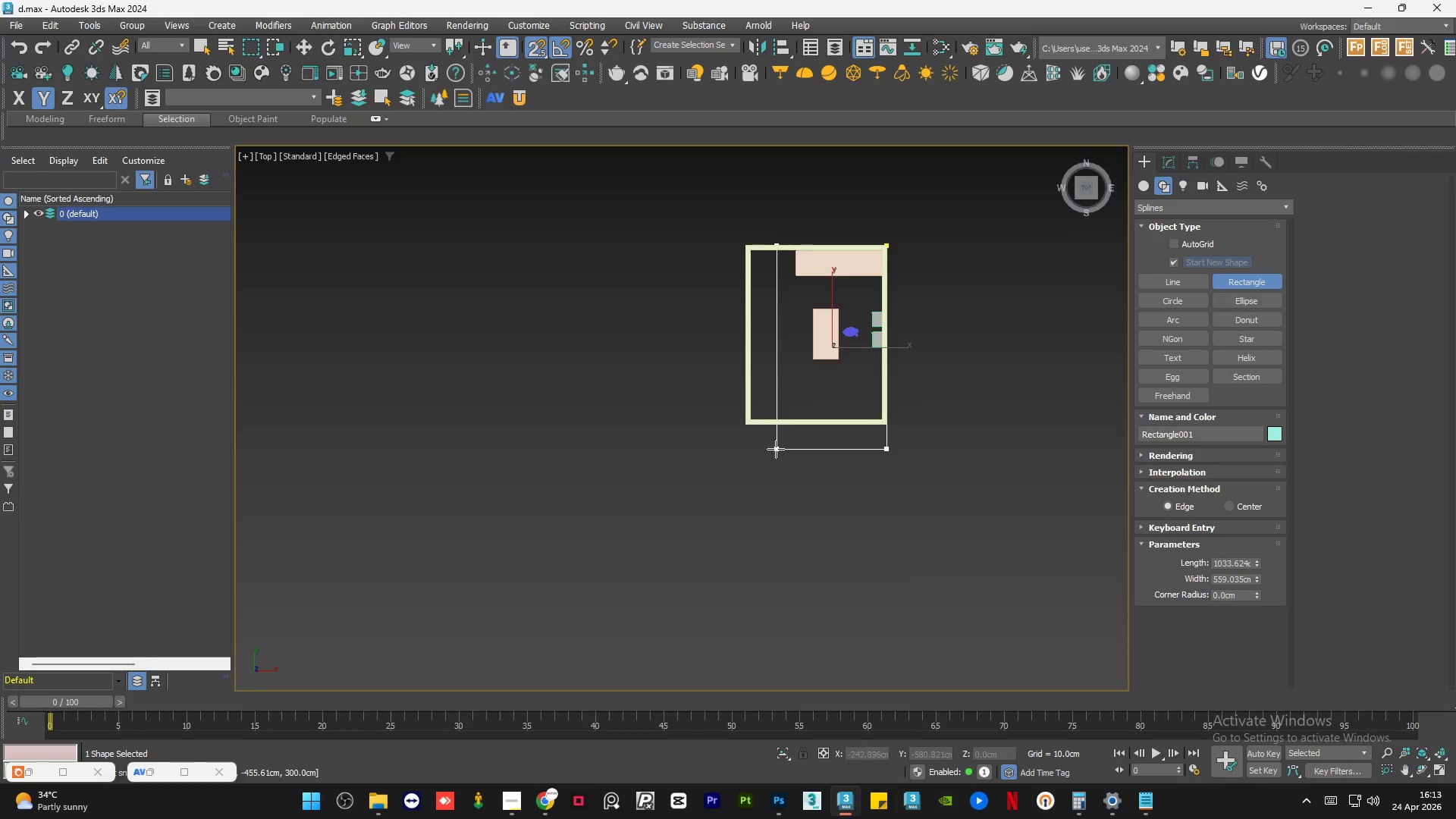 
scroll: coordinate [741, 407], scroll_direction: up, amount: 3.0
 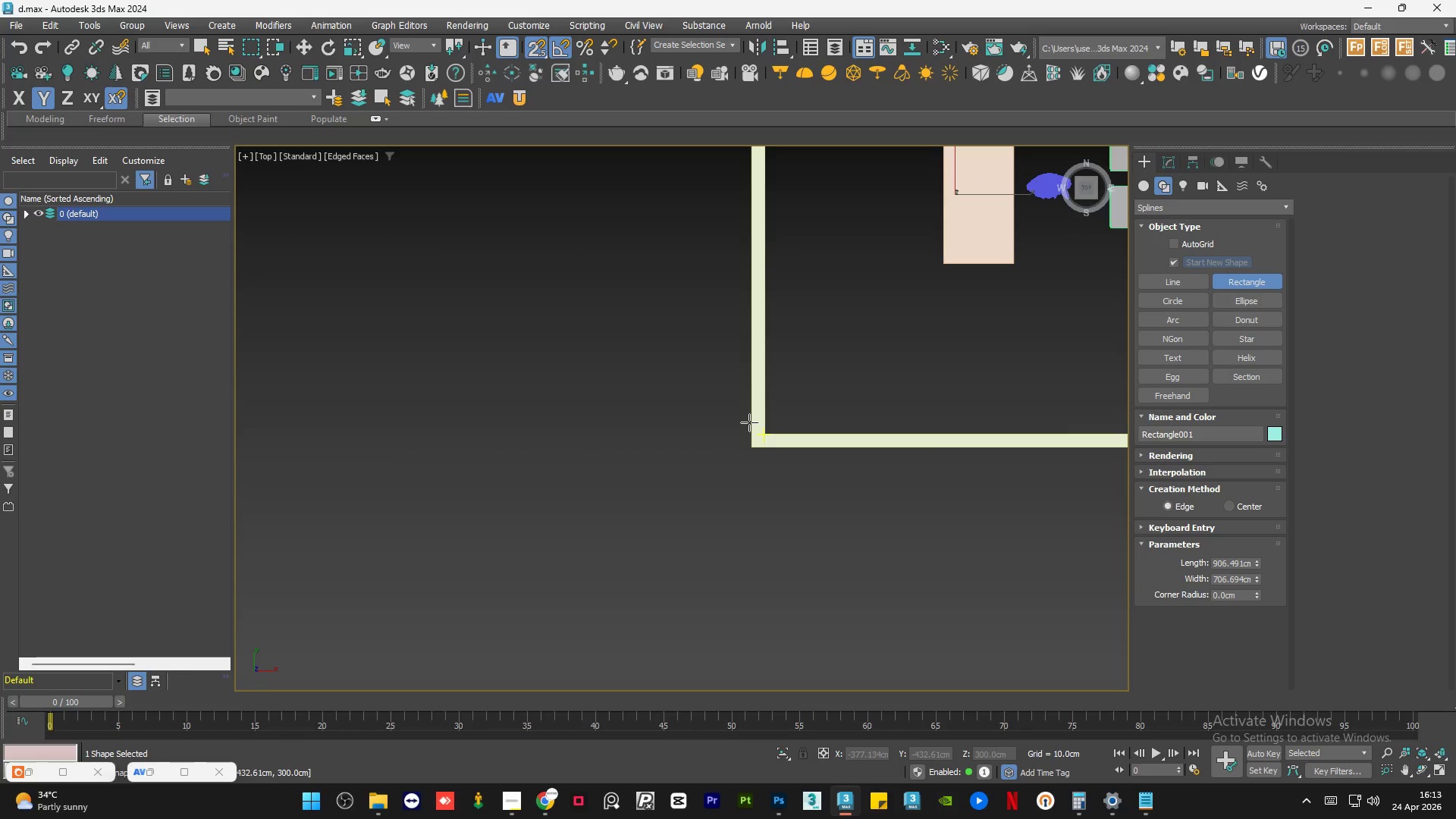 
key(W)
 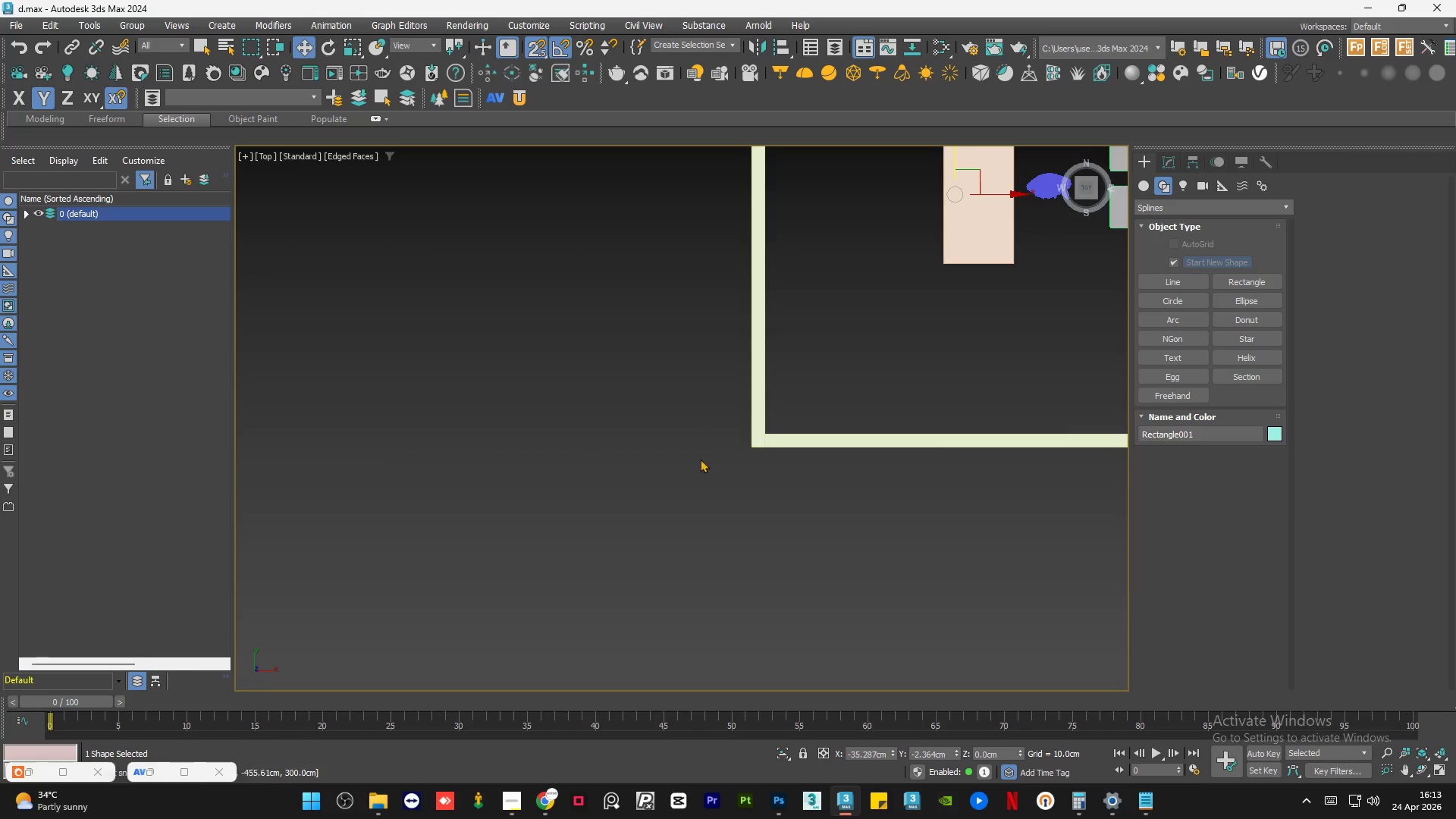 
hold_key(key=AltLeft, duration=1.72)
 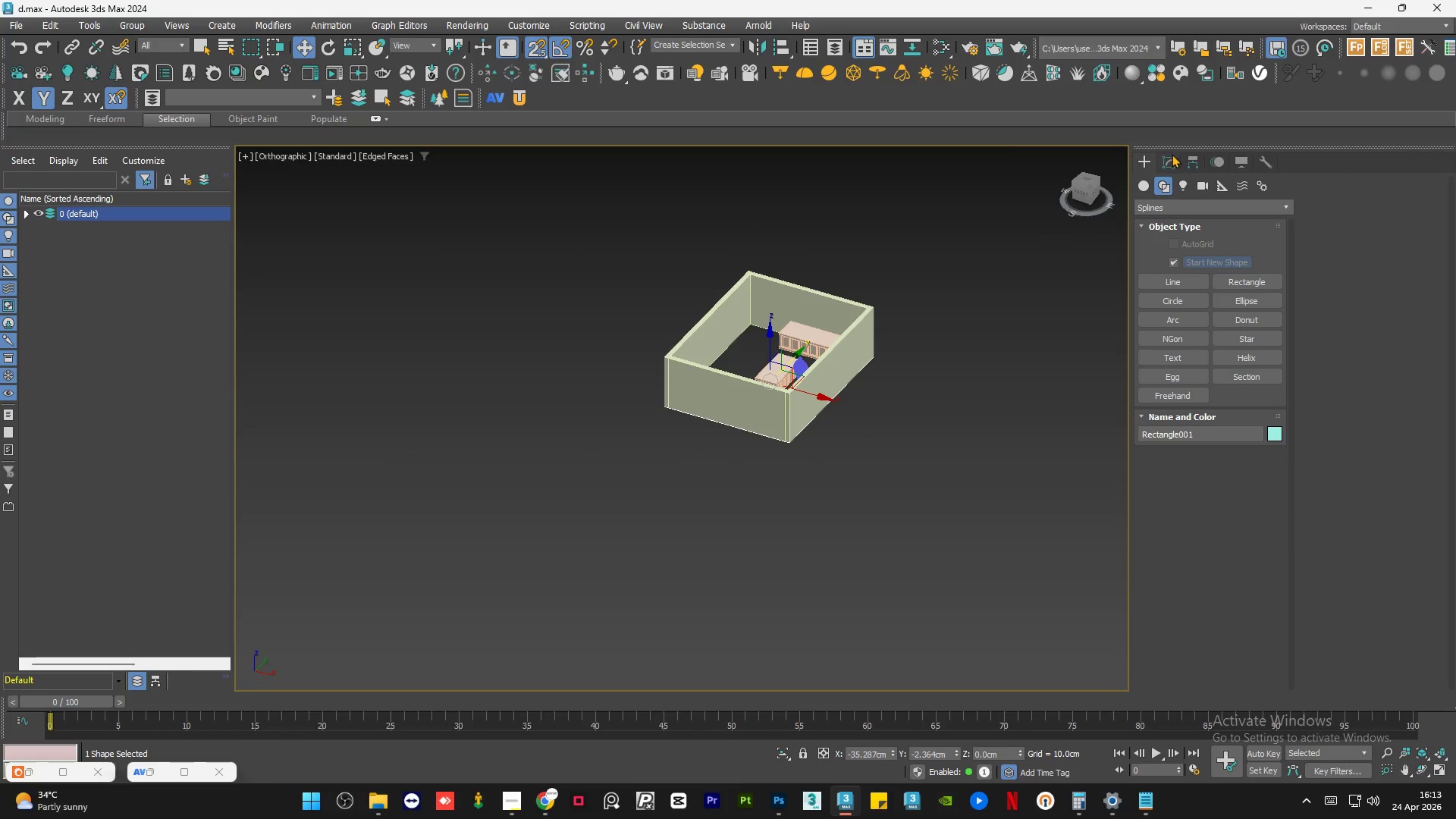 
scroll: coordinate [668, 488], scroll_direction: down, amount: 3.0
 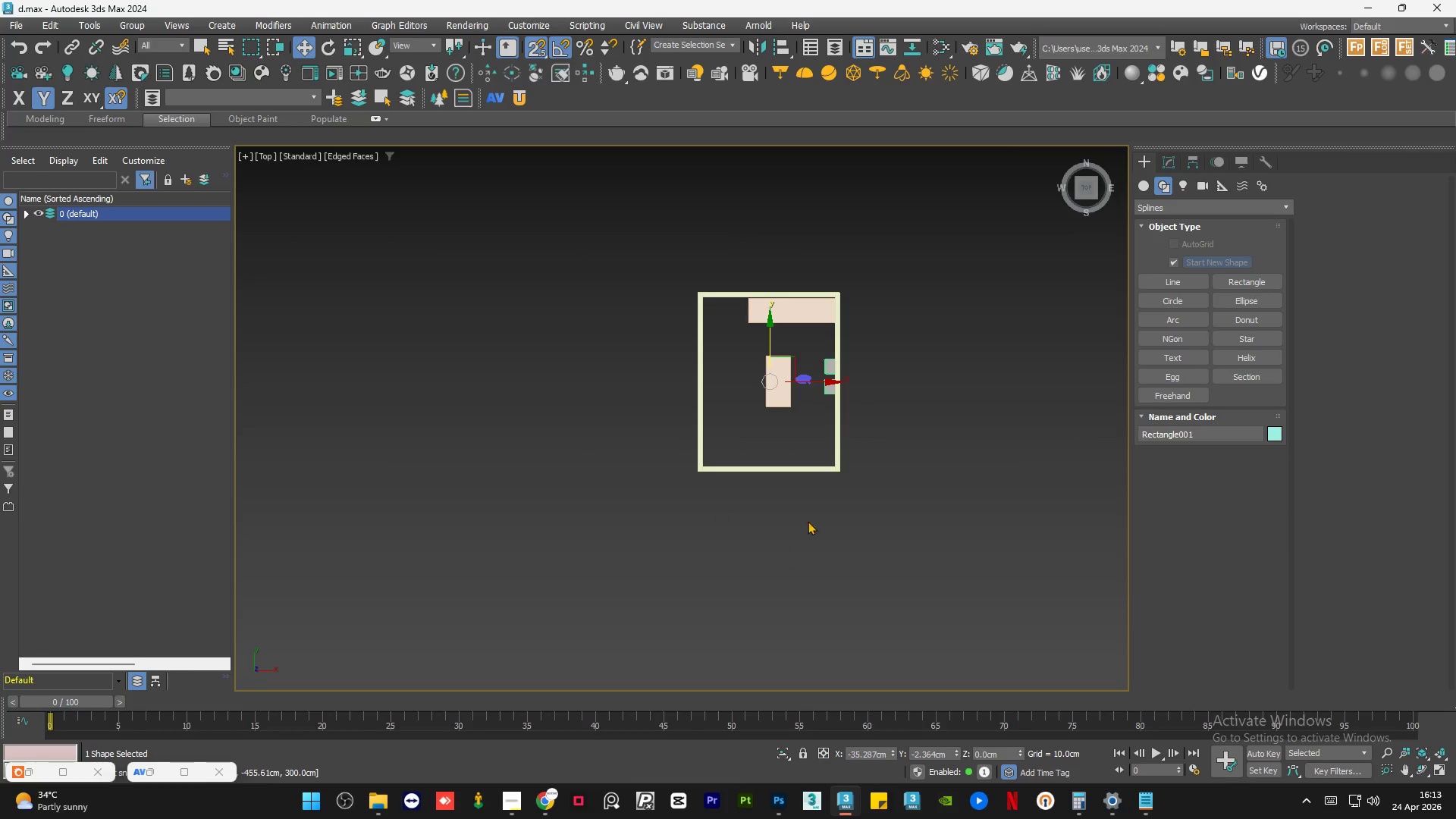 
left_click([1172, 155])
 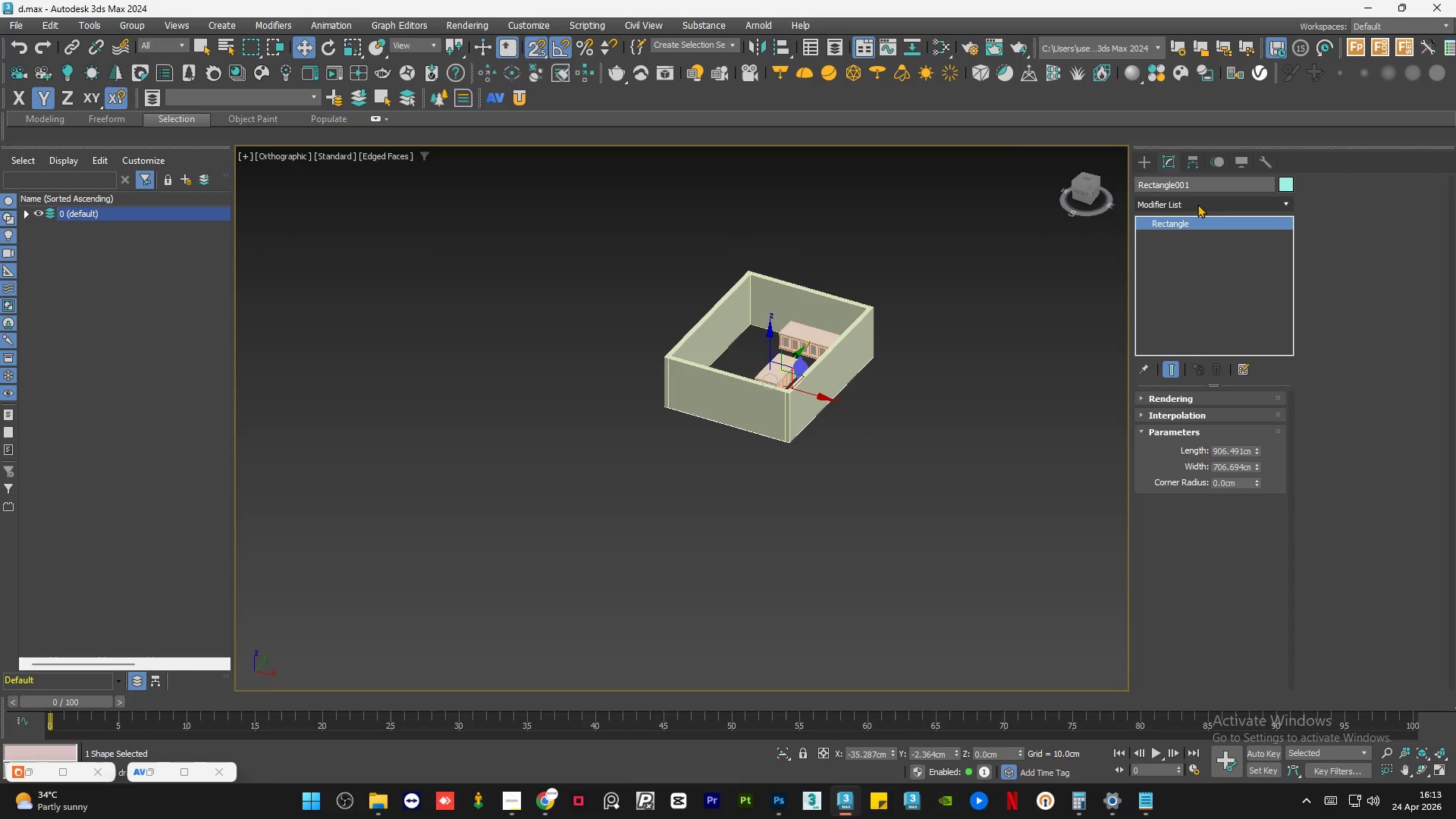 
left_click([1198, 202])
 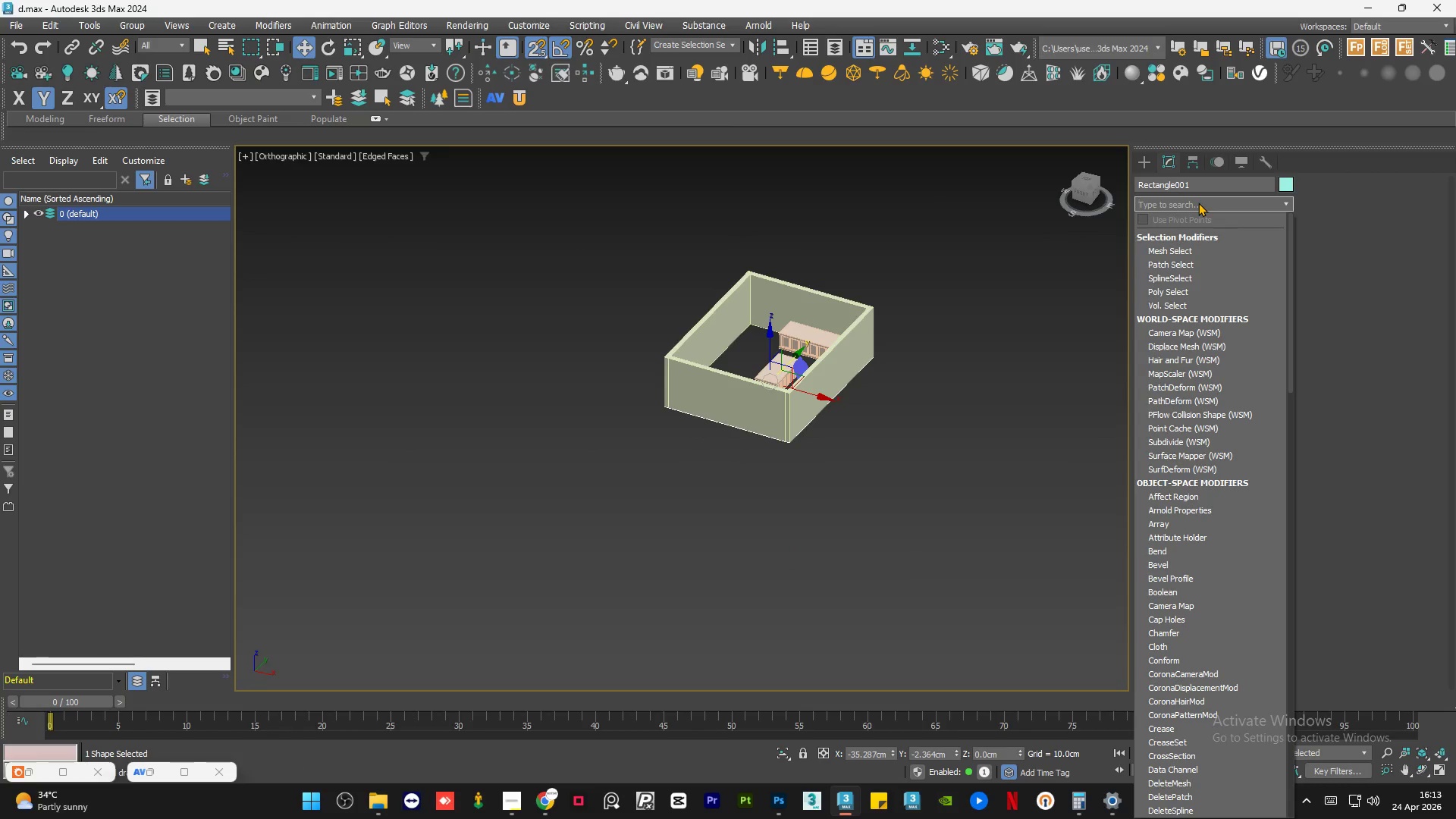 
type(flo)
 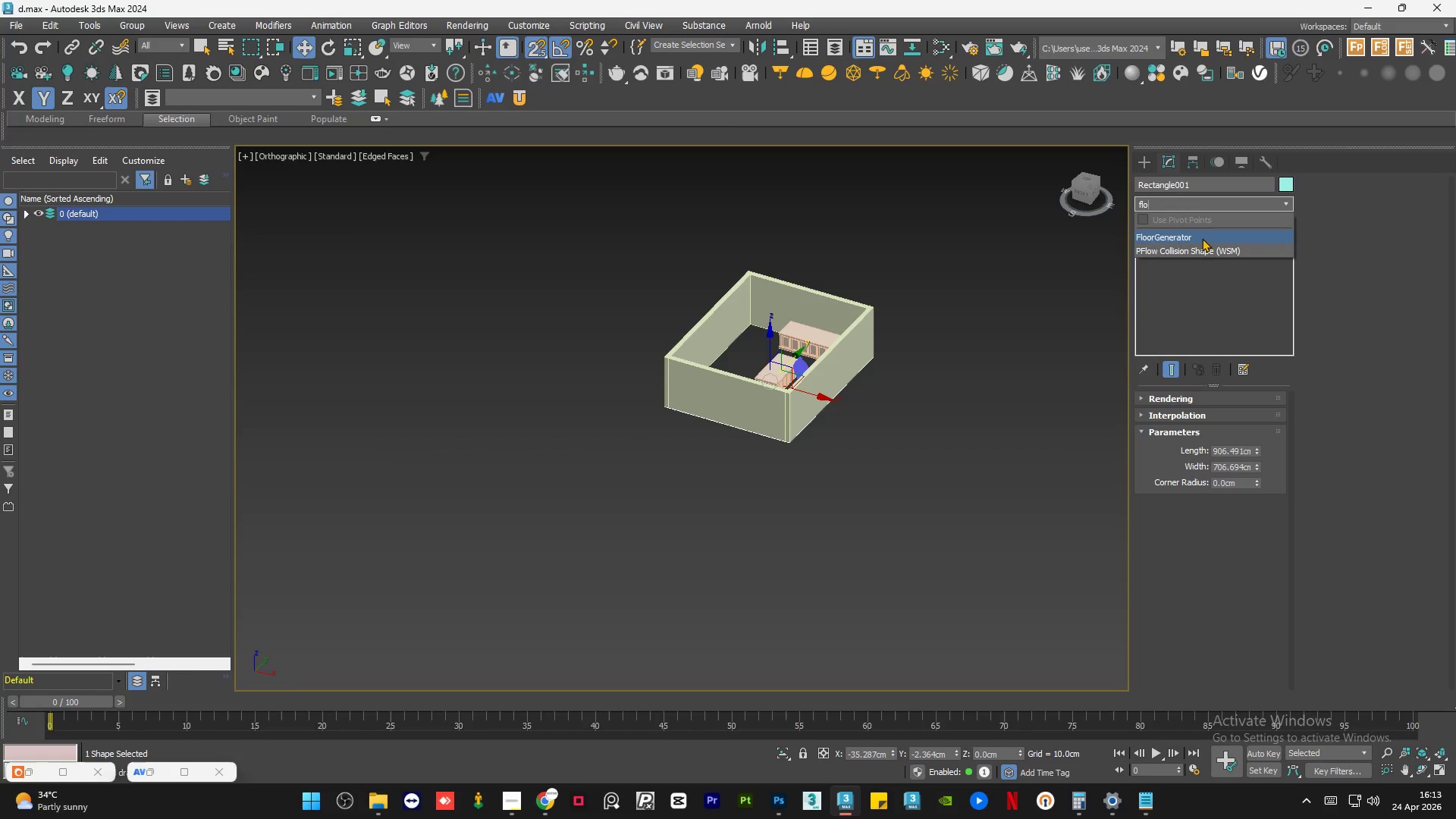 
left_click([1202, 238])
 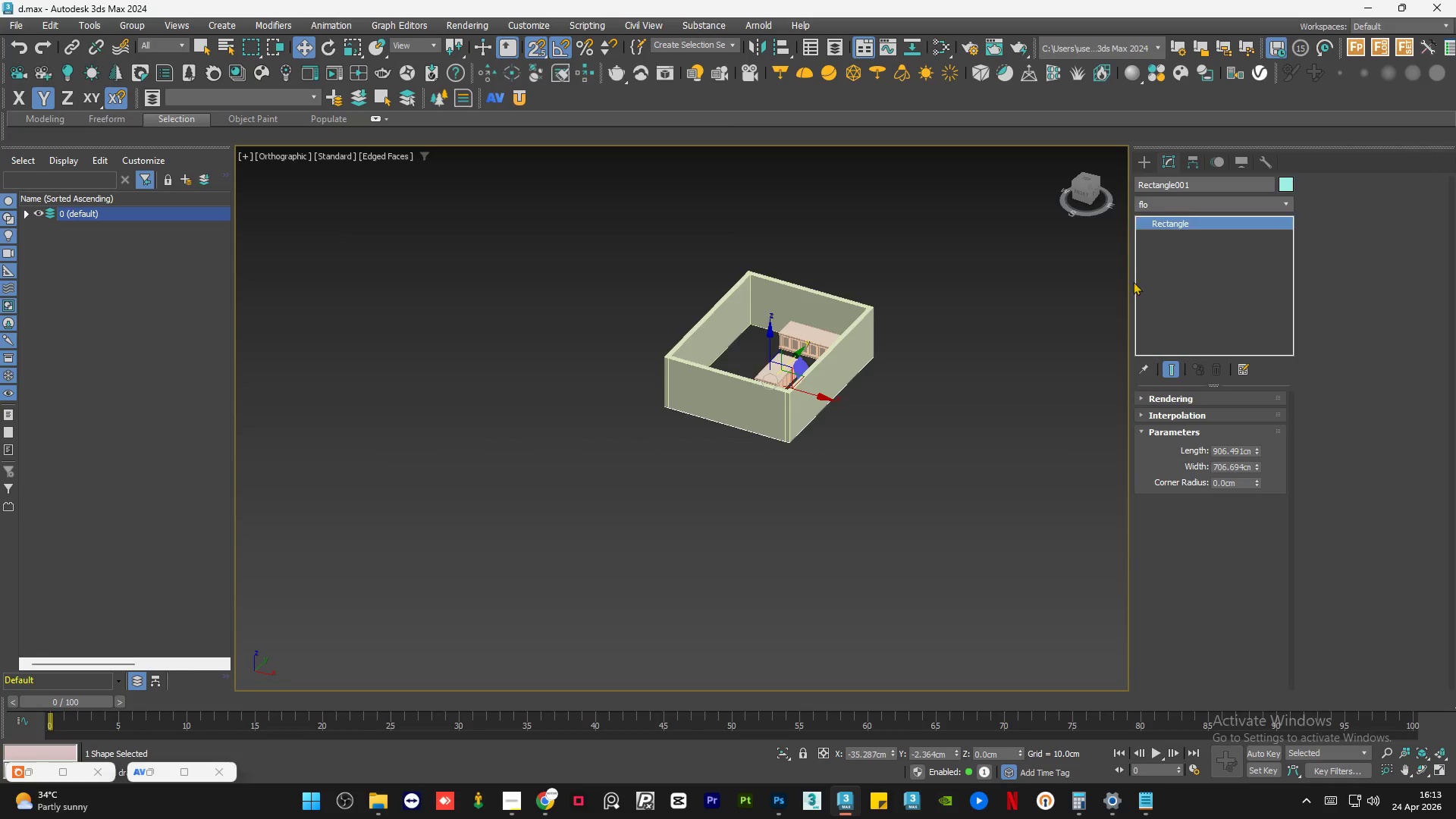 
hold_key(key=AltLeft, duration=1.12)
 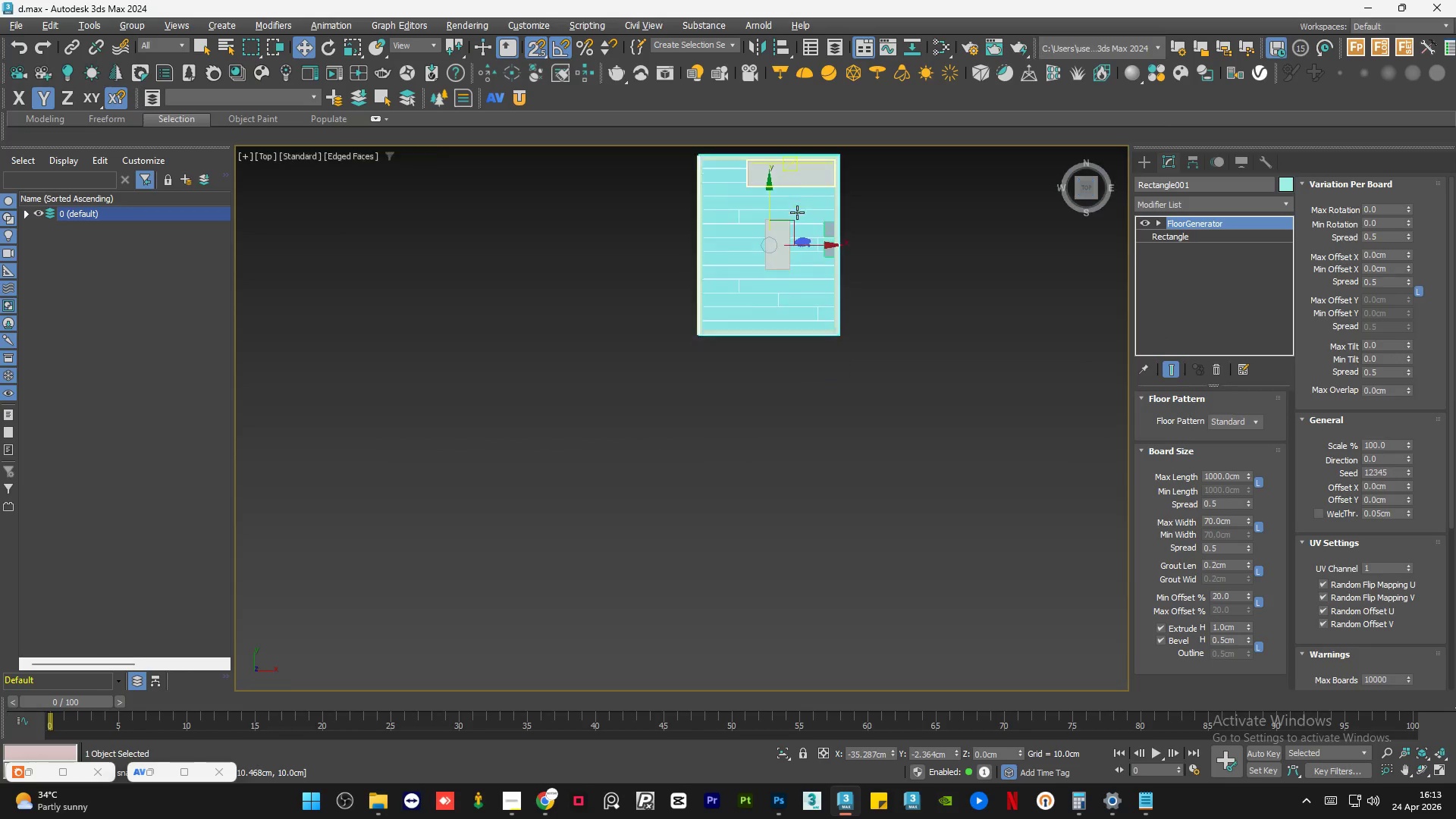 
scroll: coordinate [781, 240], scroll_direction: down, amount: 1.0
 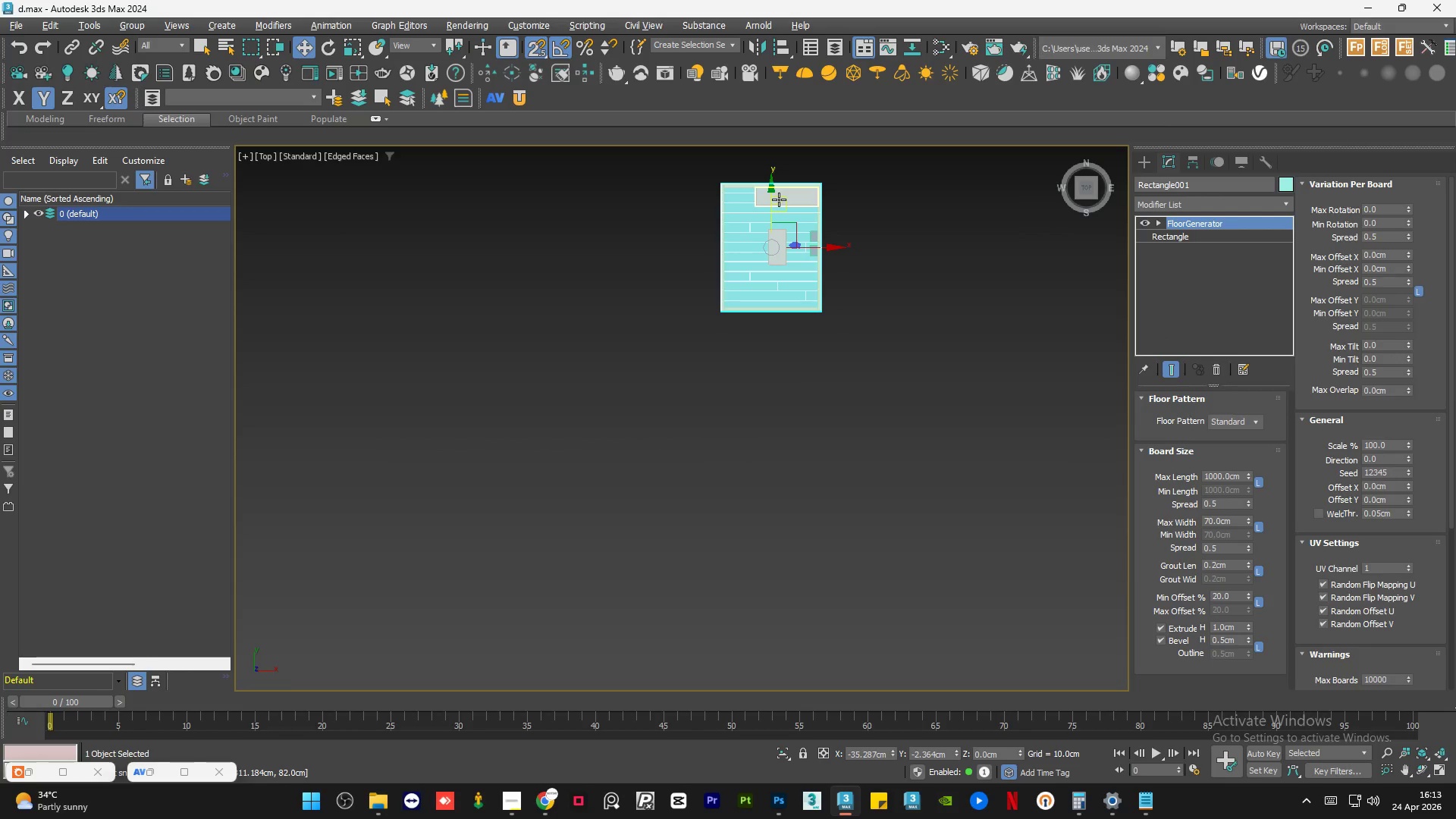 
key(S)
 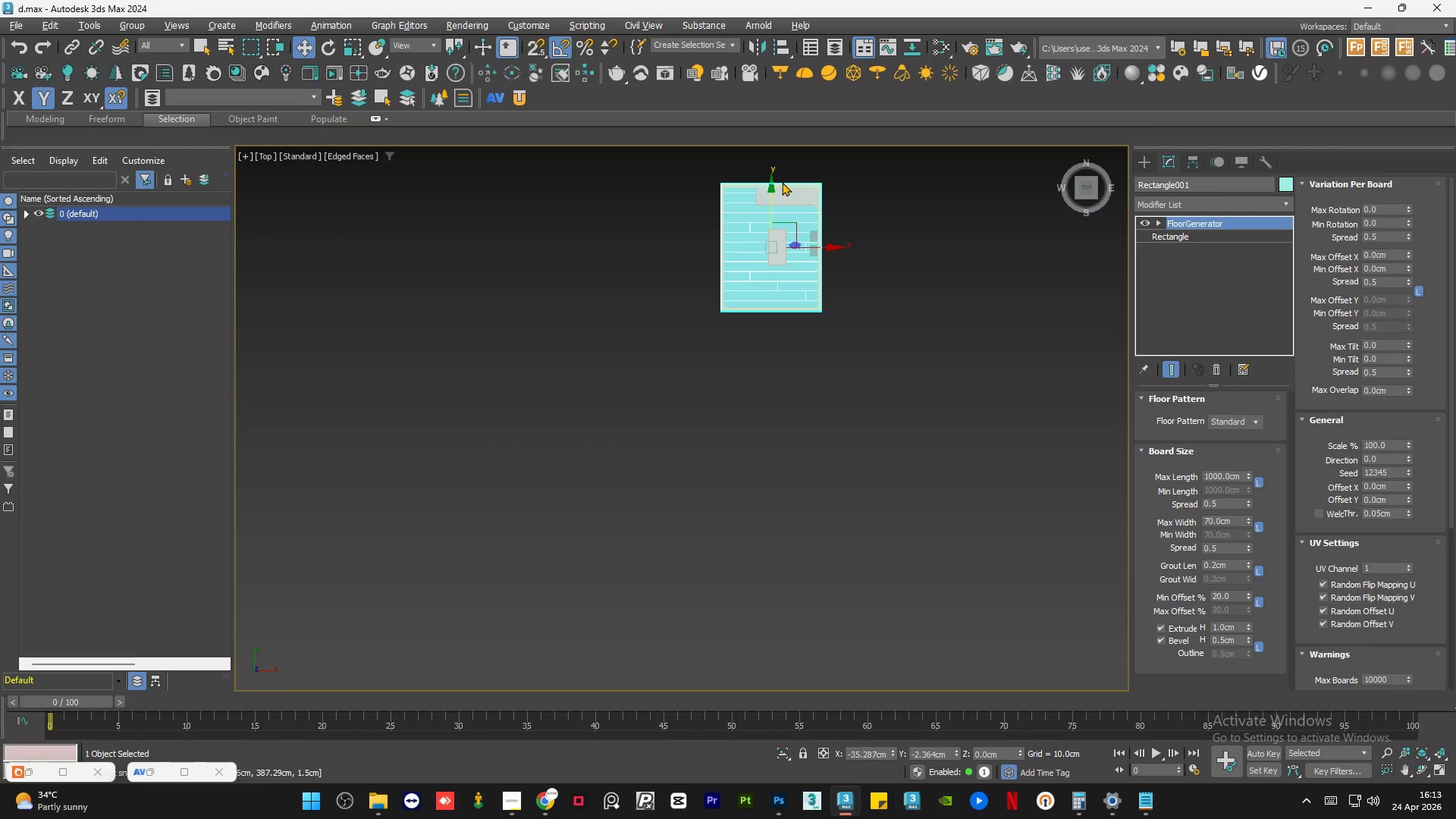 
scroll: coordinate [781, 182], scroll_direction: up, amount: 4.0
 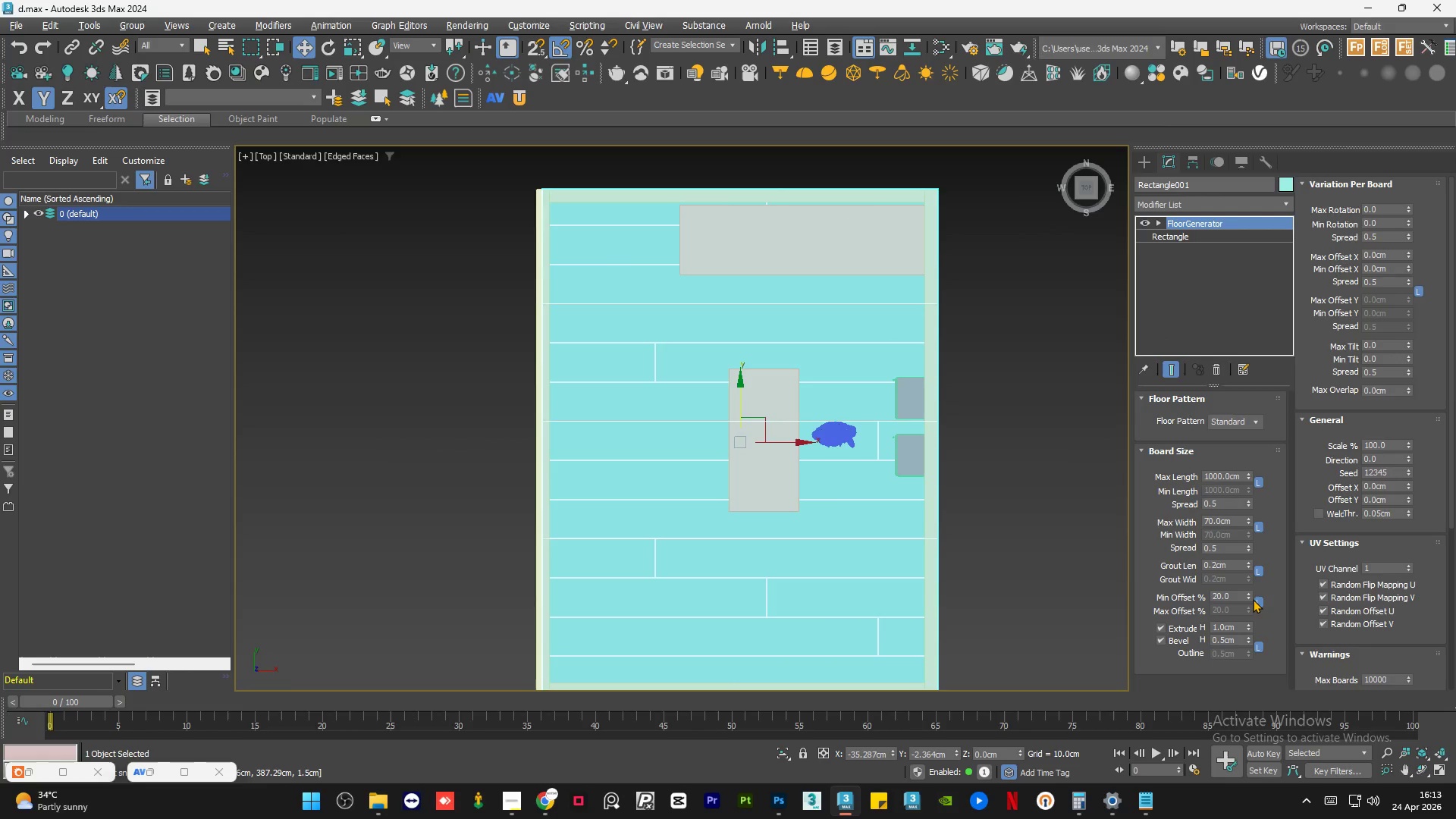 
right_click([1250, 594])
 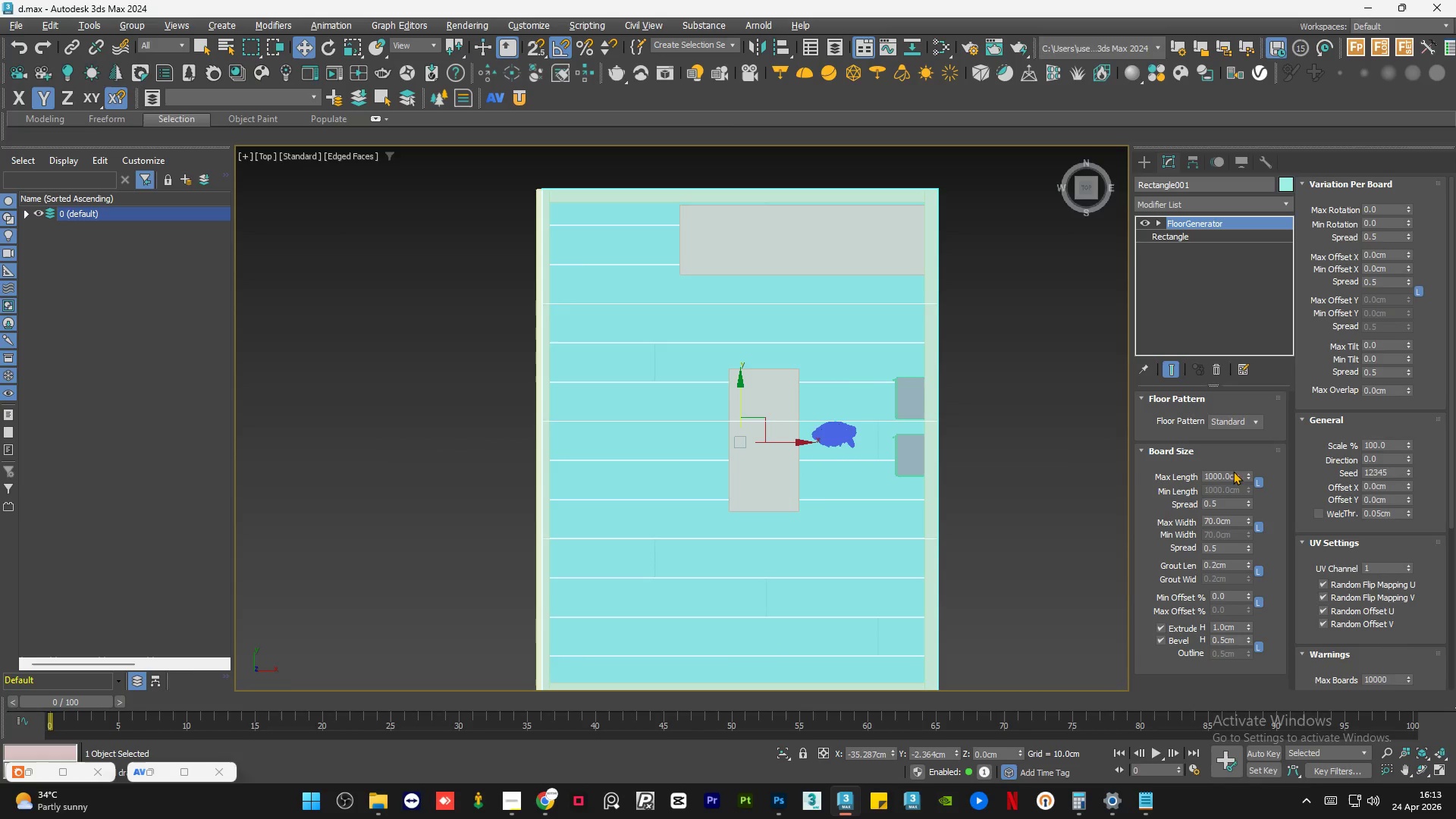 
double_click([1228, 477])
 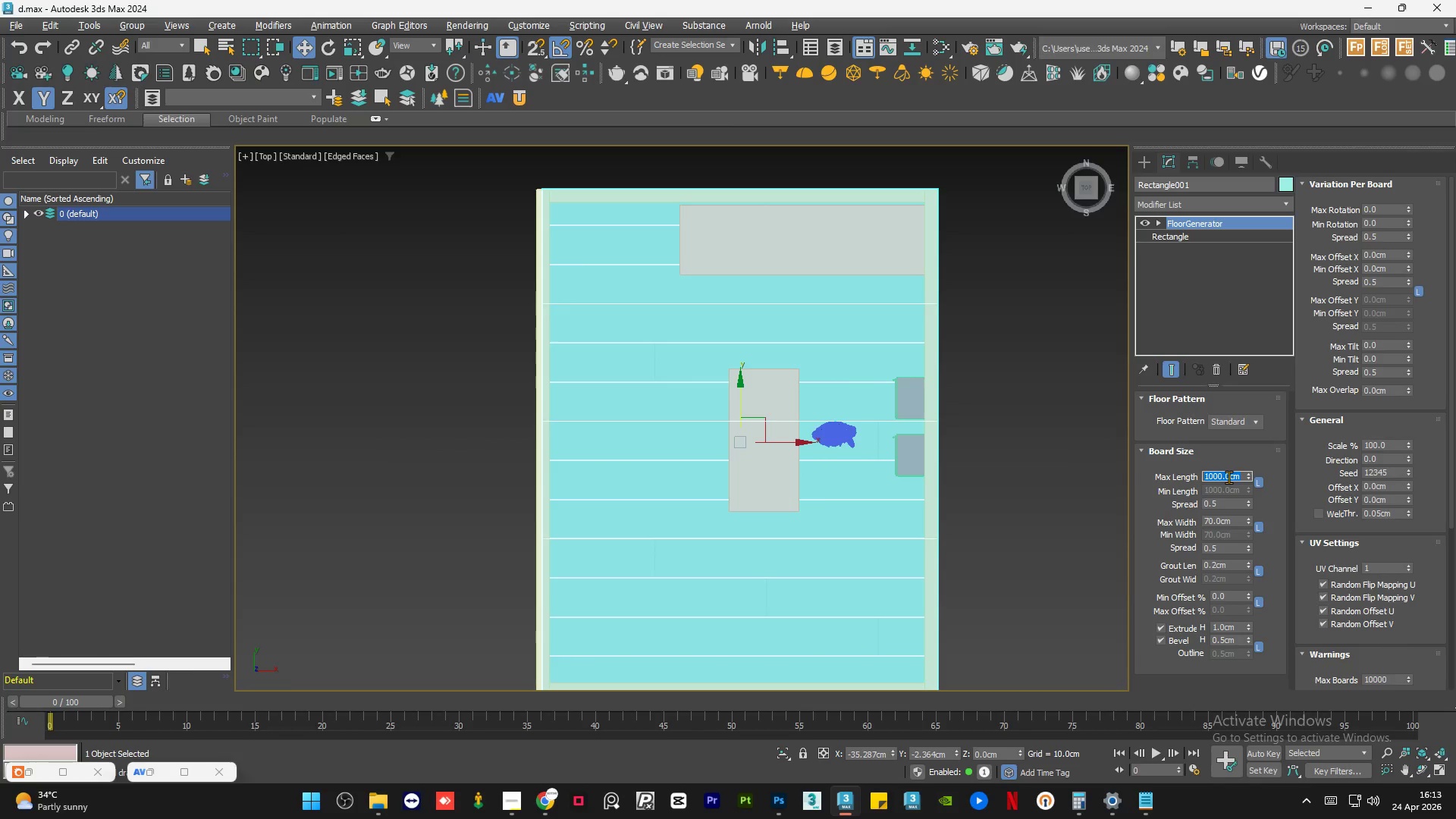 
key(Numpad2)
 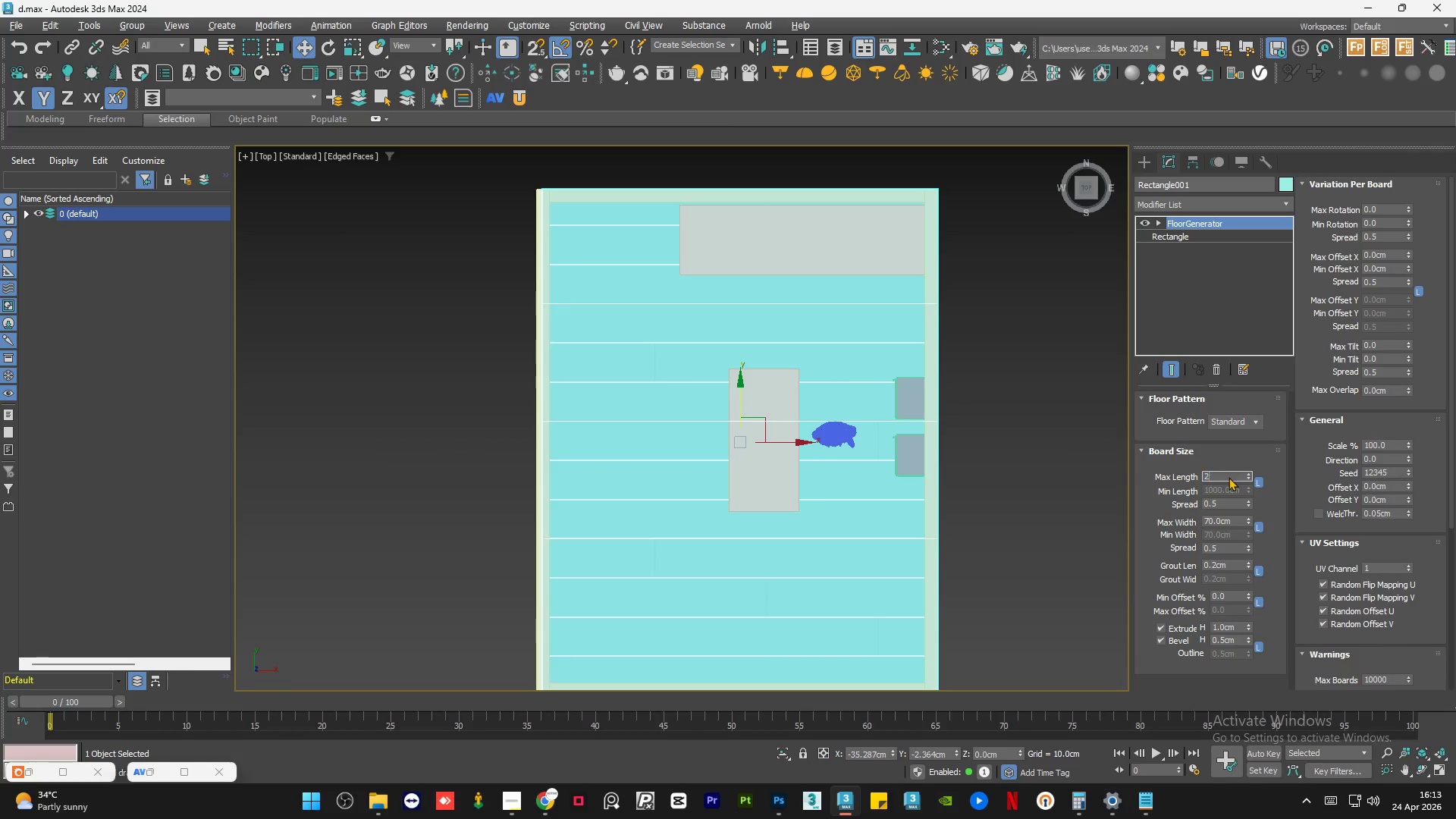 
key(Numpad0)
 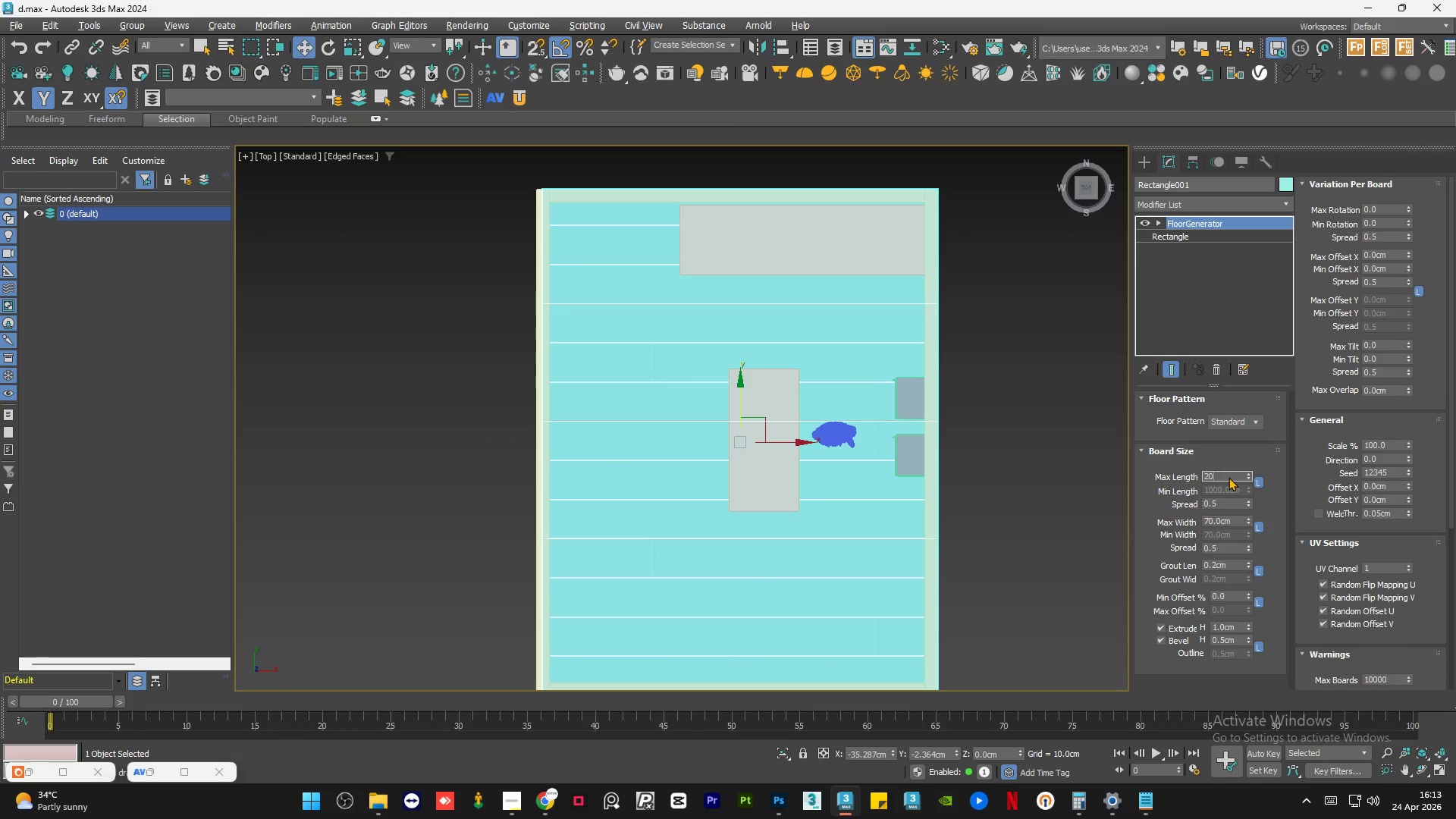 
key(NumpadEnter)
 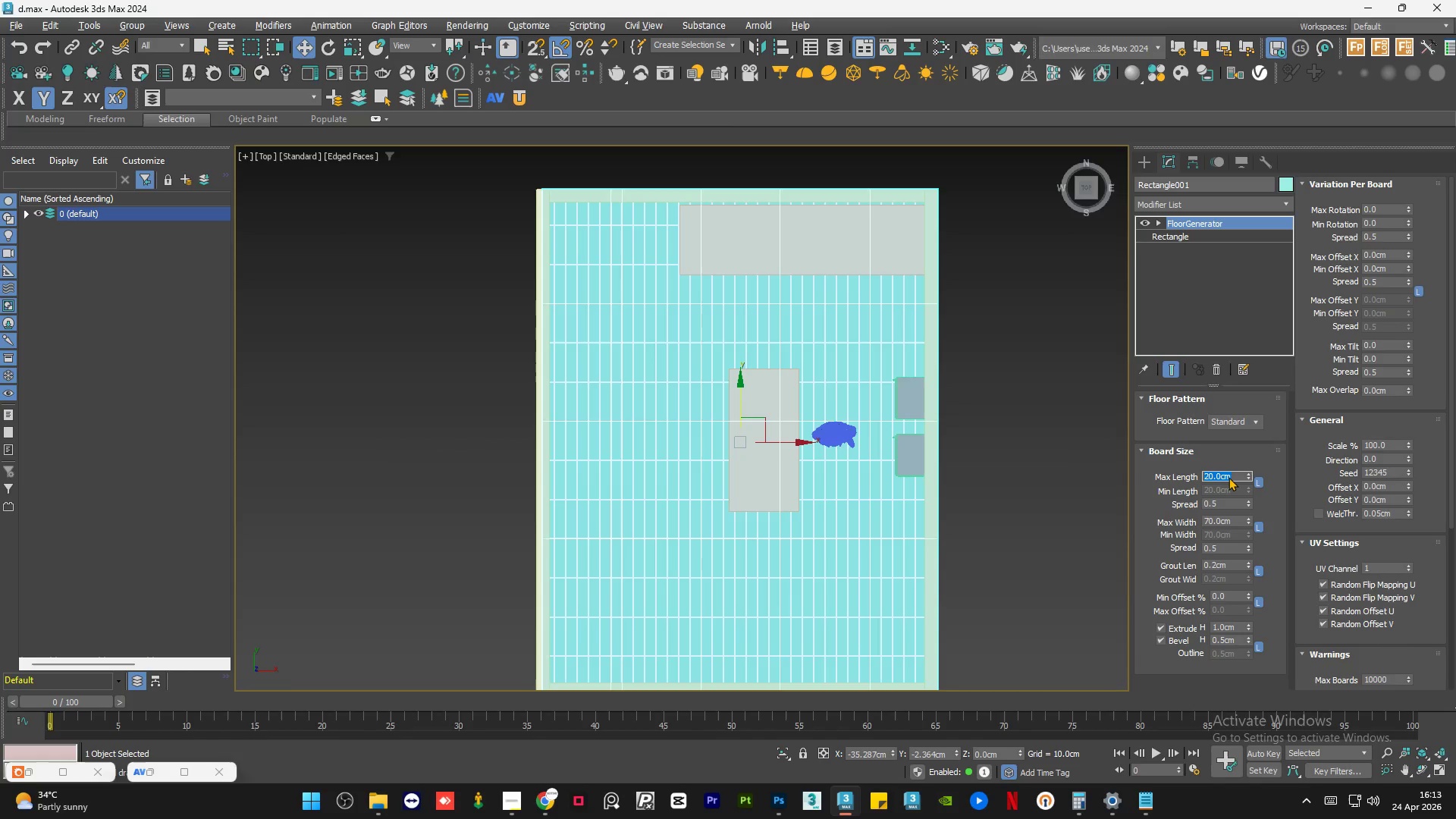 
key(Numpad5)
 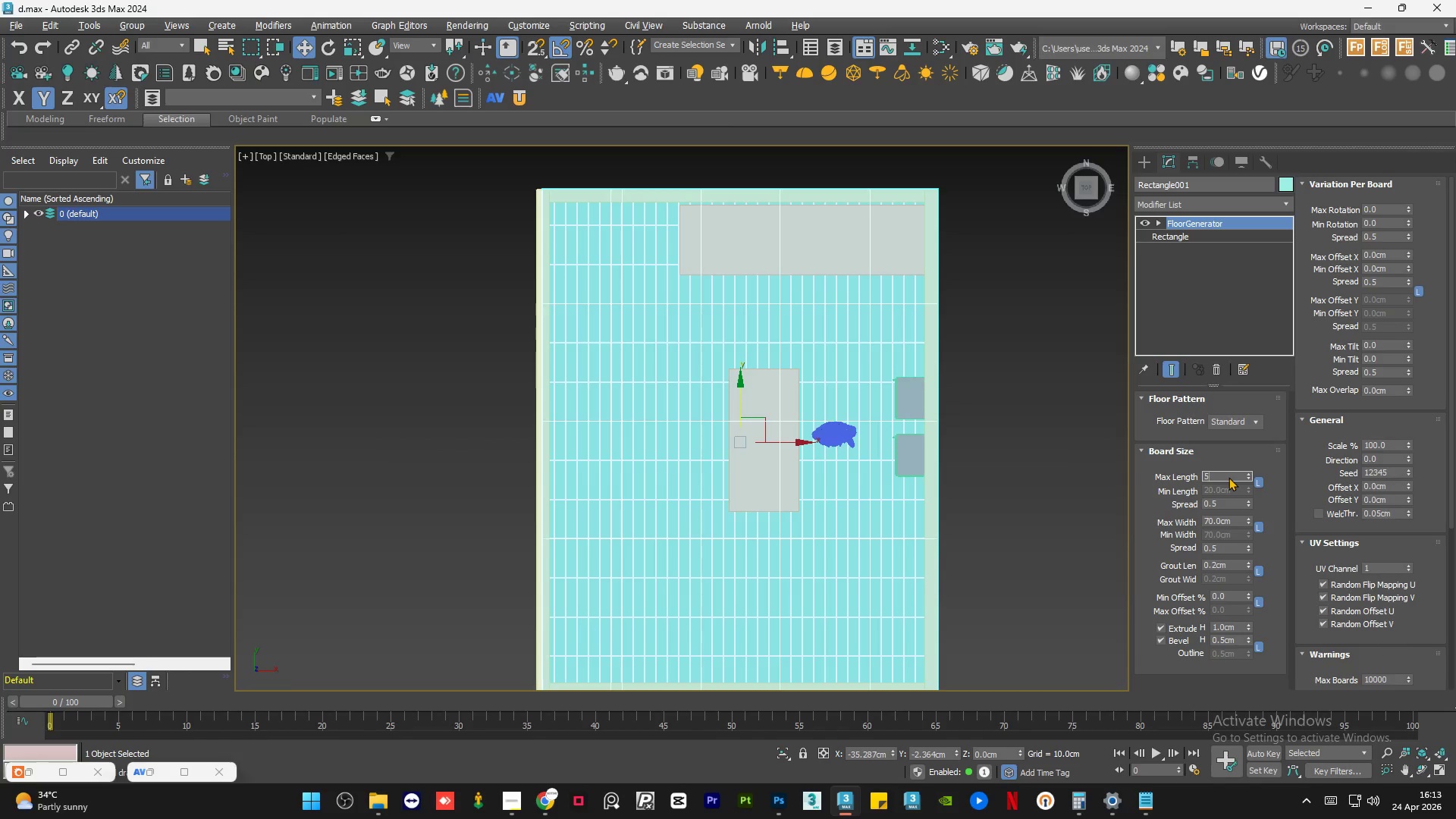 
key(Numpad0)
 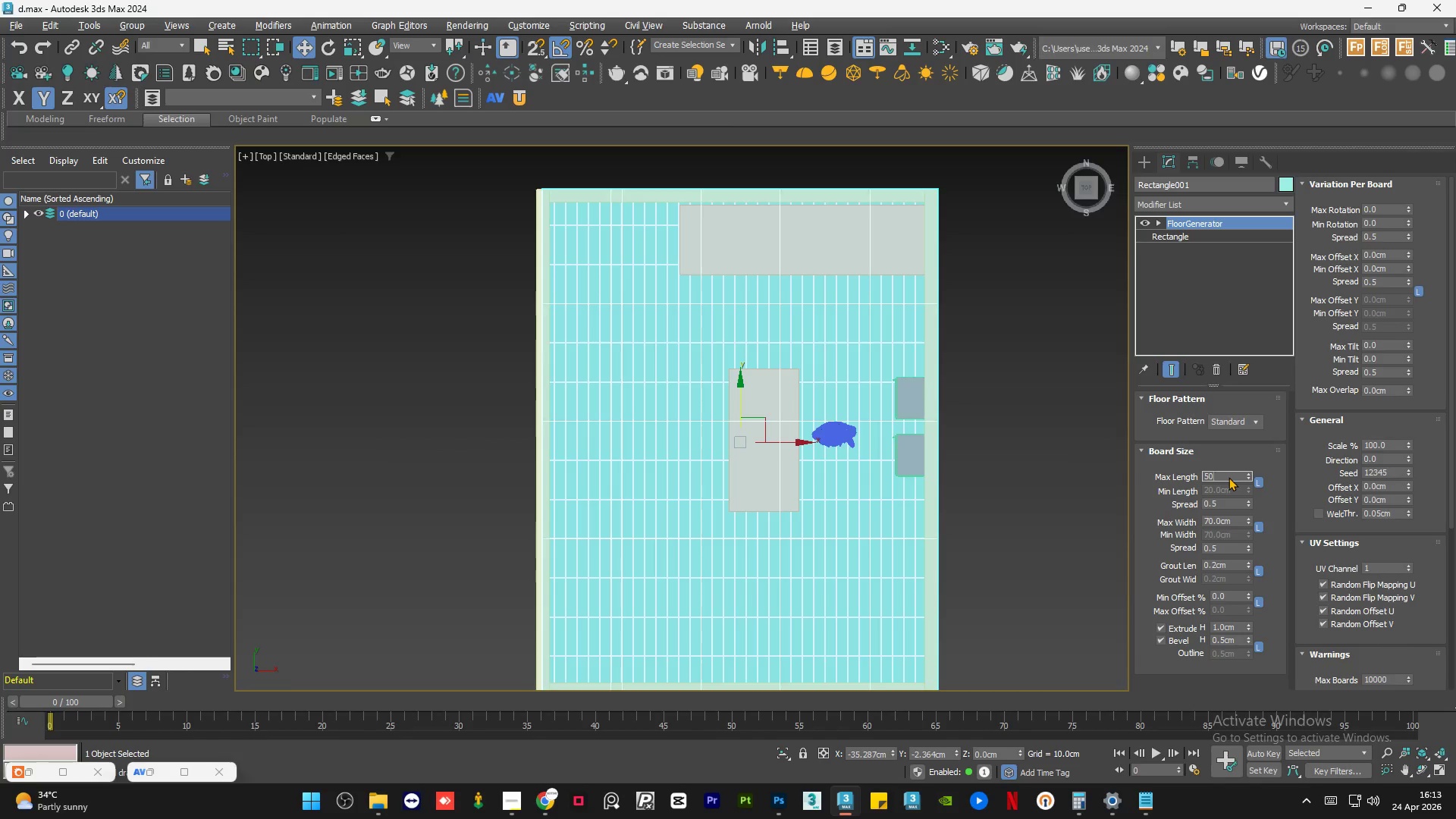 
key(NumpadEnter)
 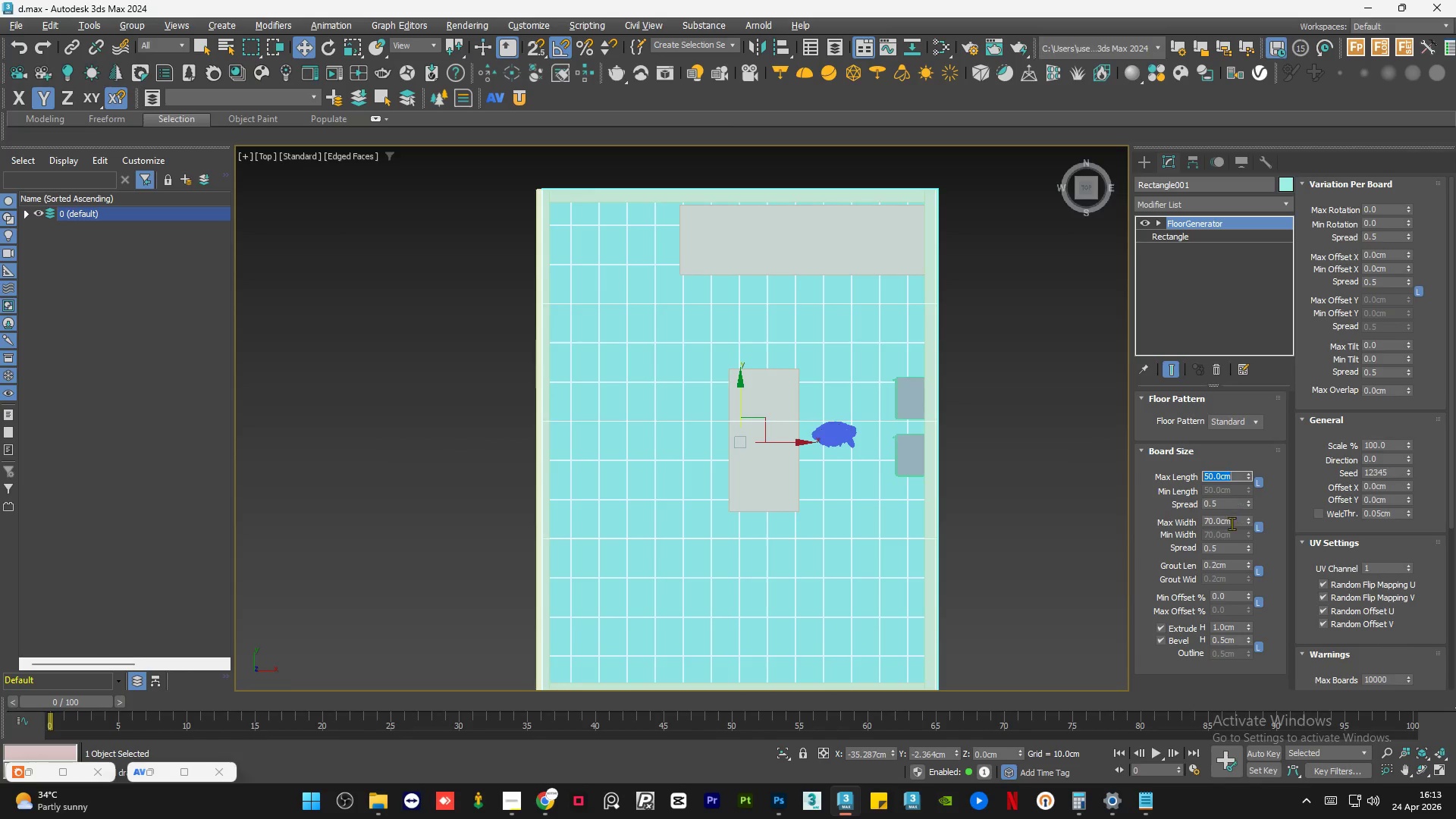 
double_click([1232, 523])
 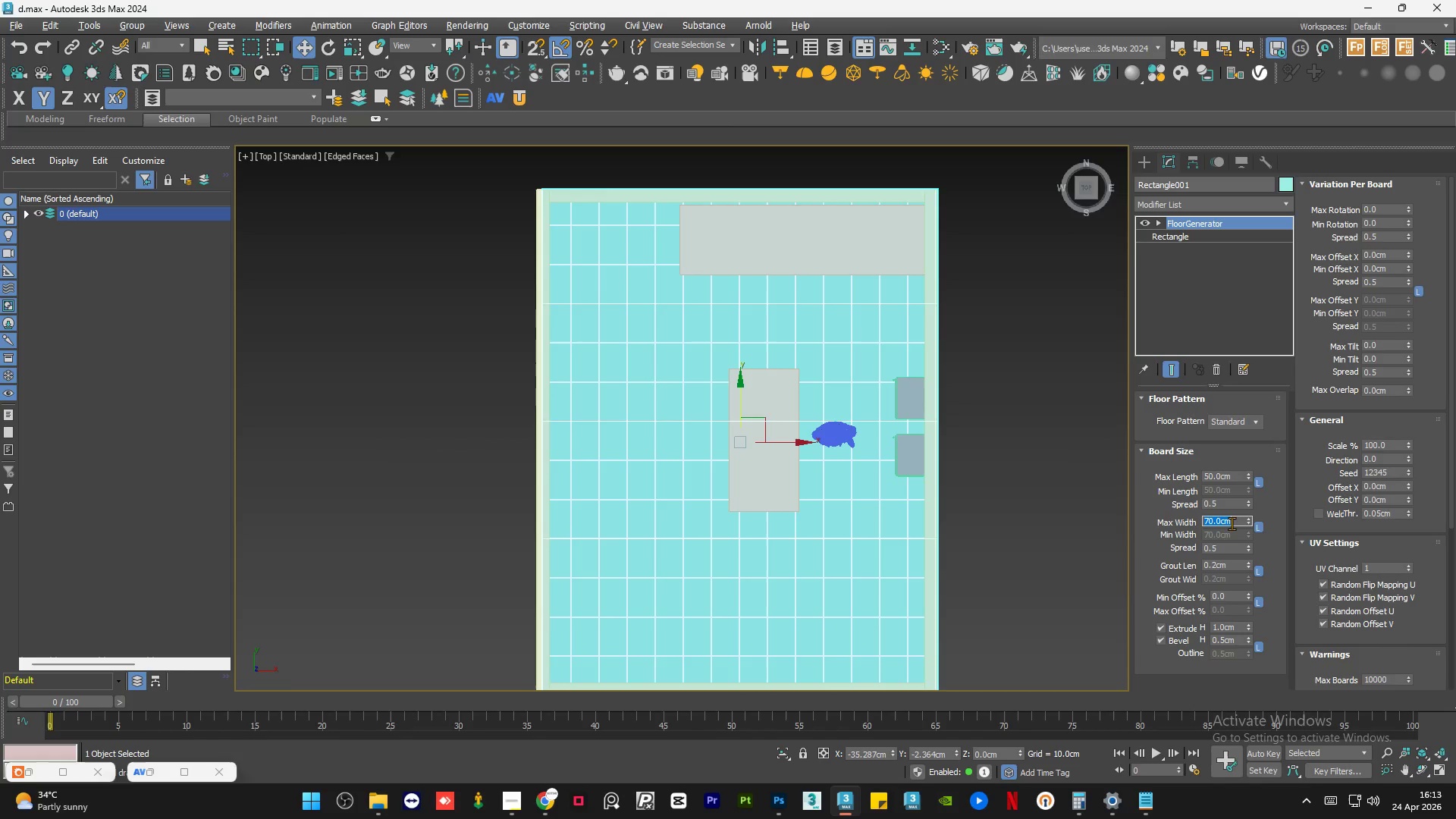 
key(Numpad5)
 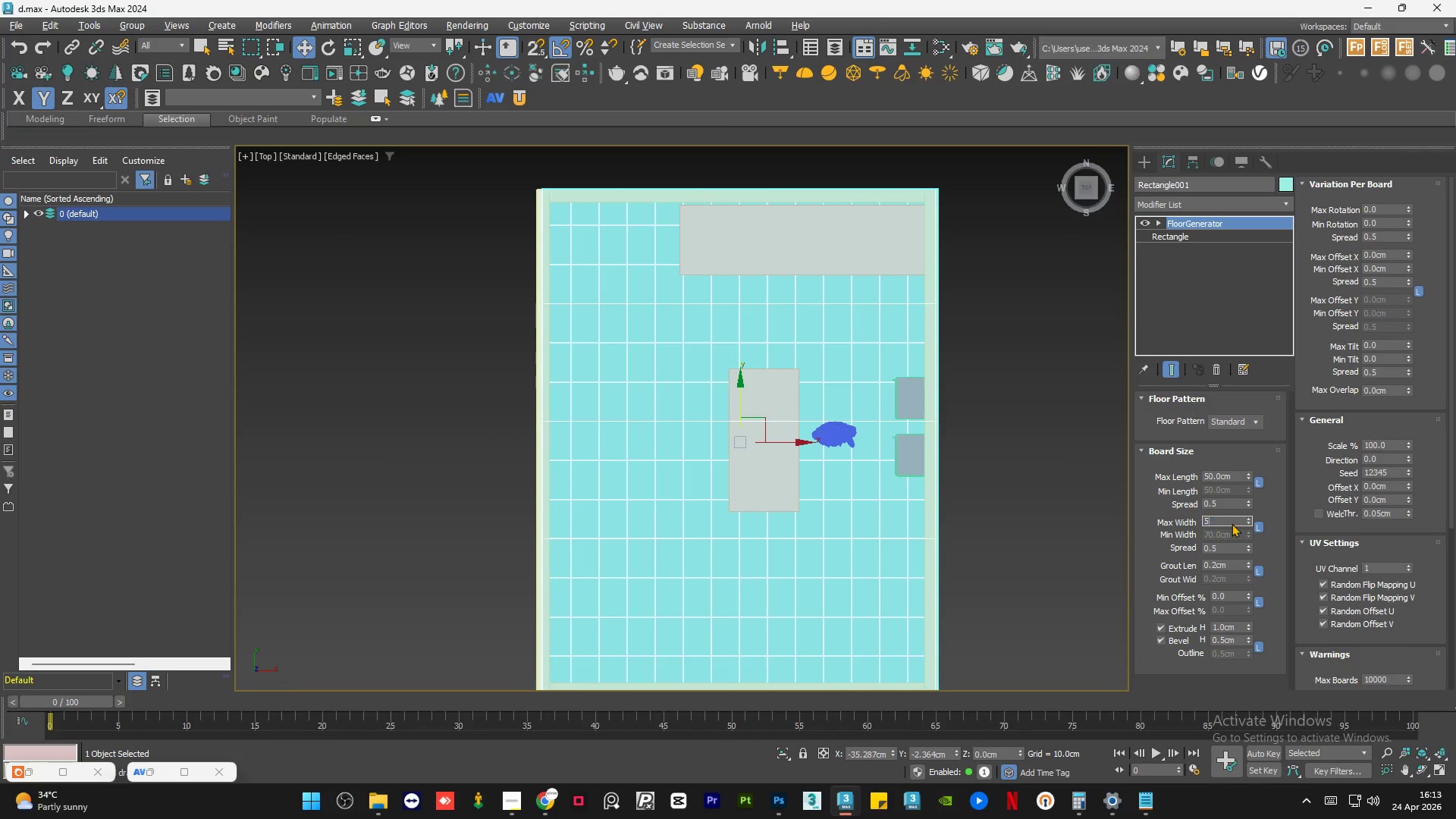 
key(Numpad0)
 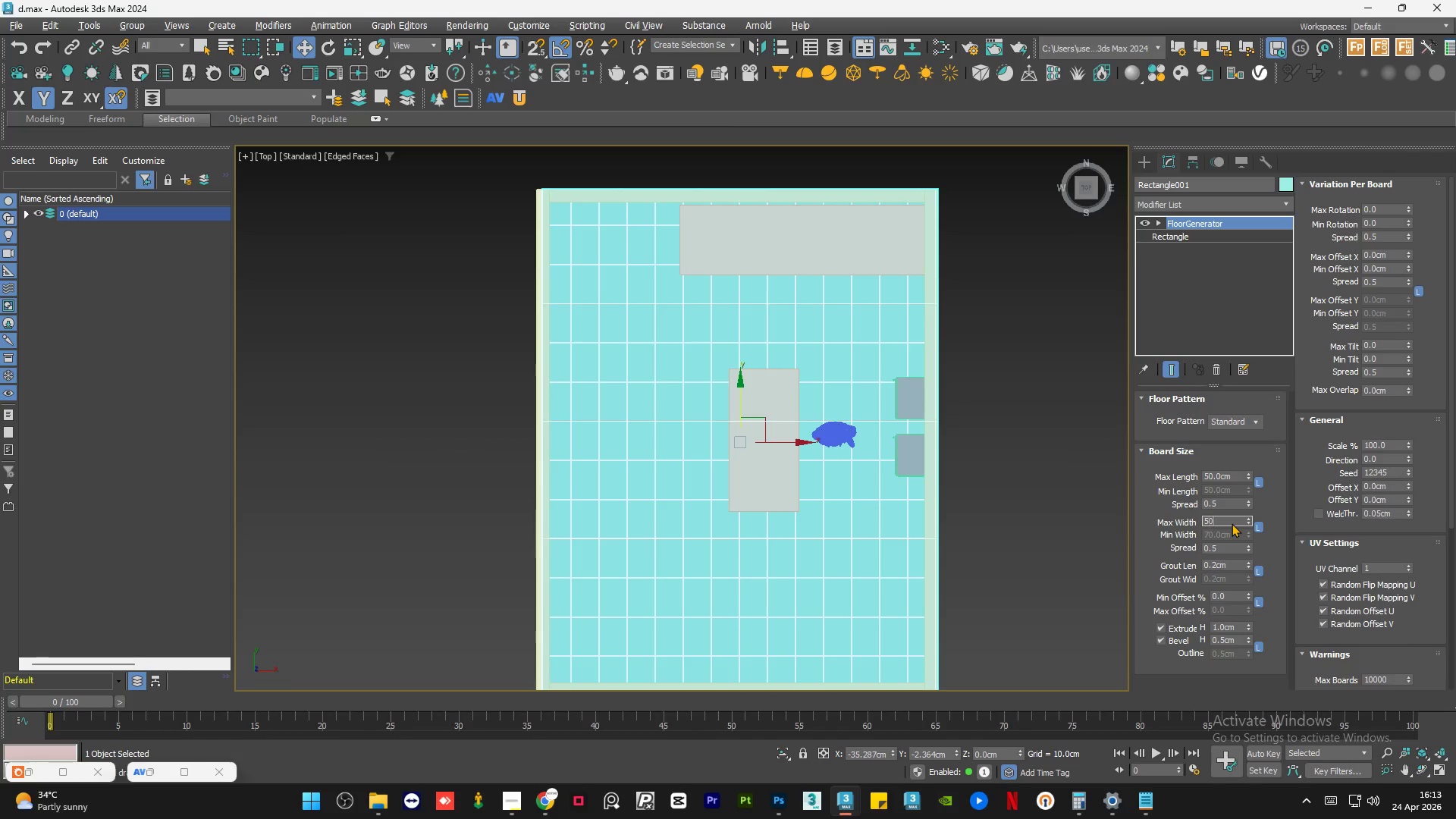 
key(NumpadEnter)
 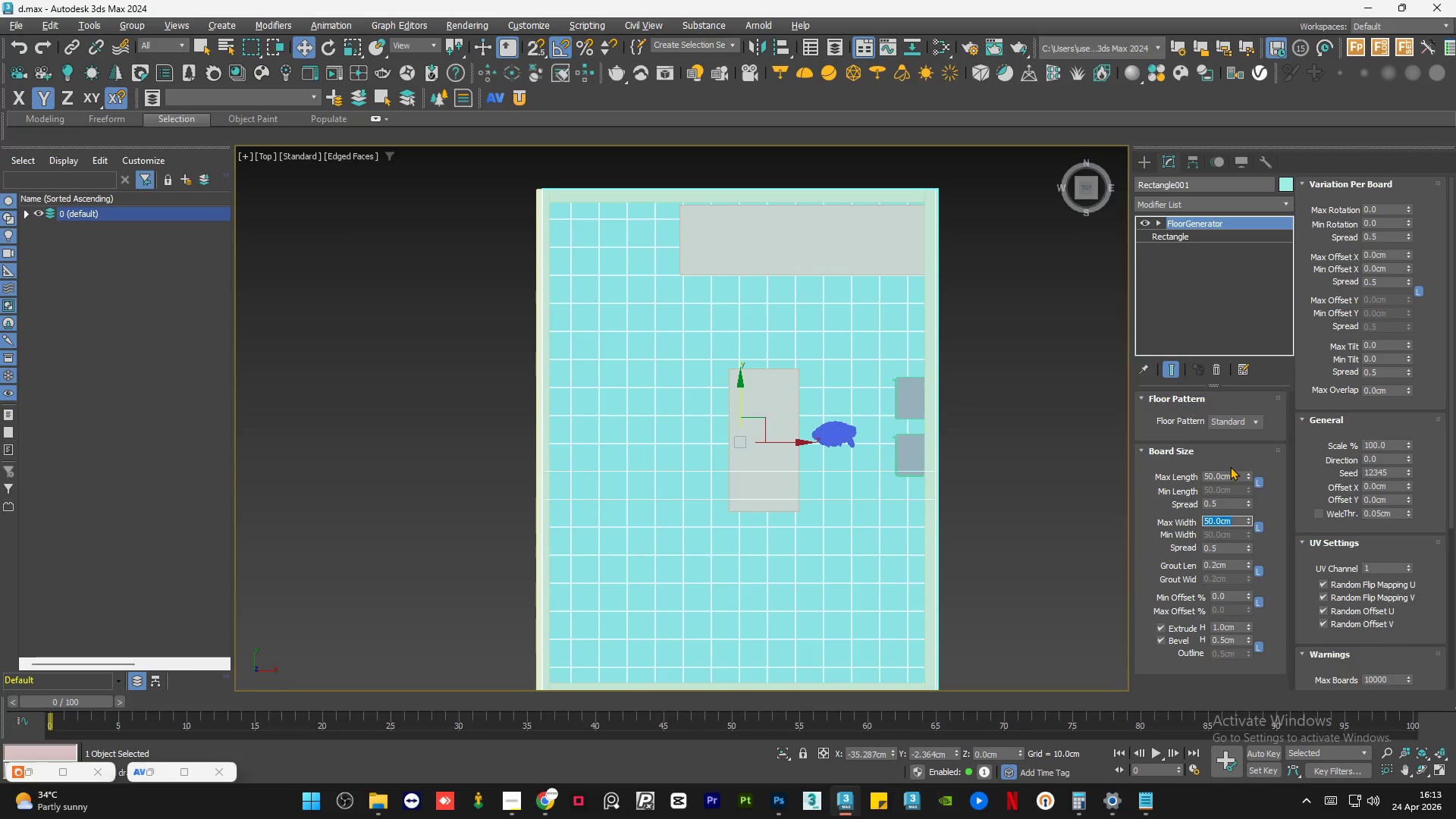 
double_click([1228, 474])
 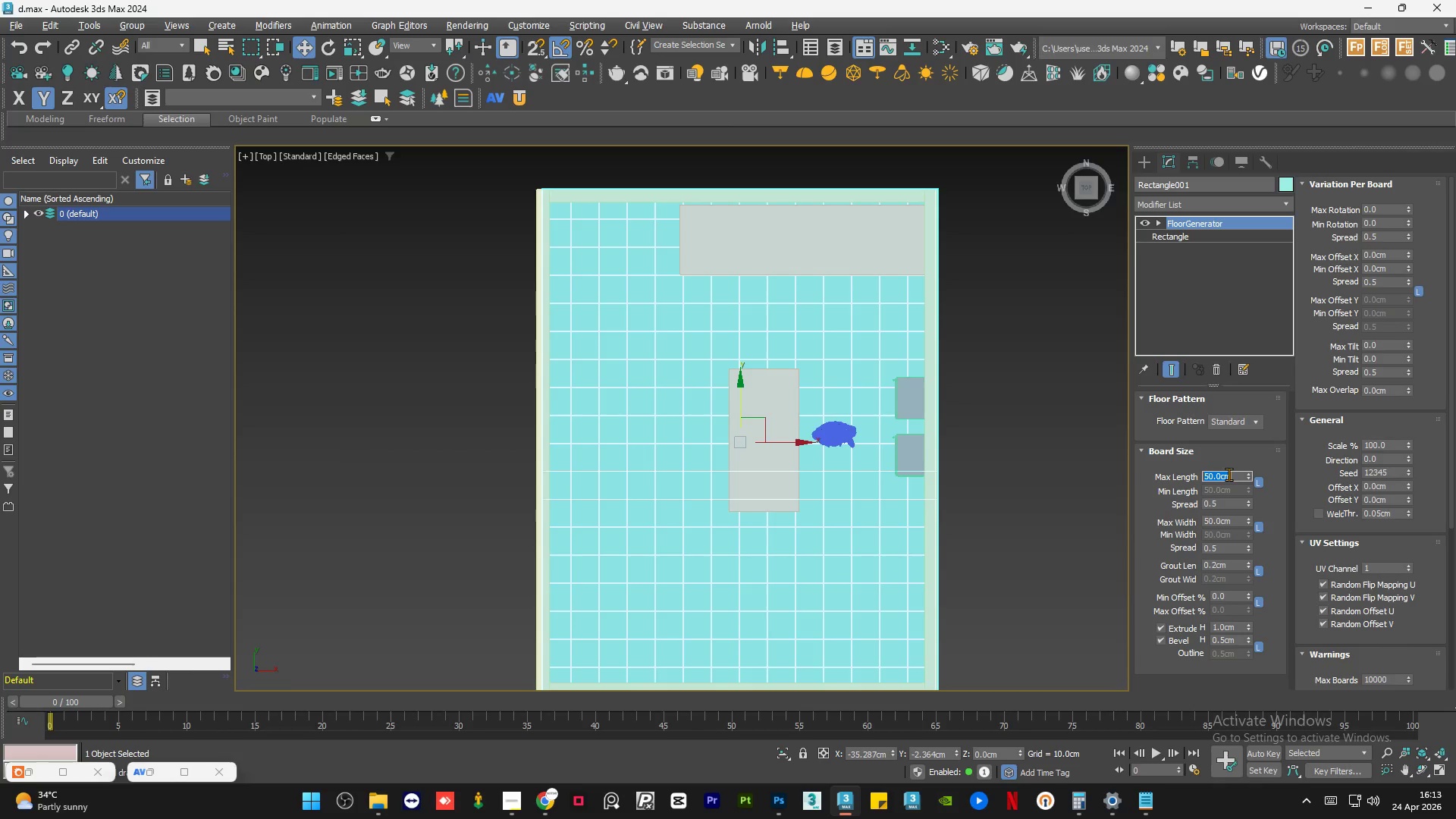 
key(Numpad7)
 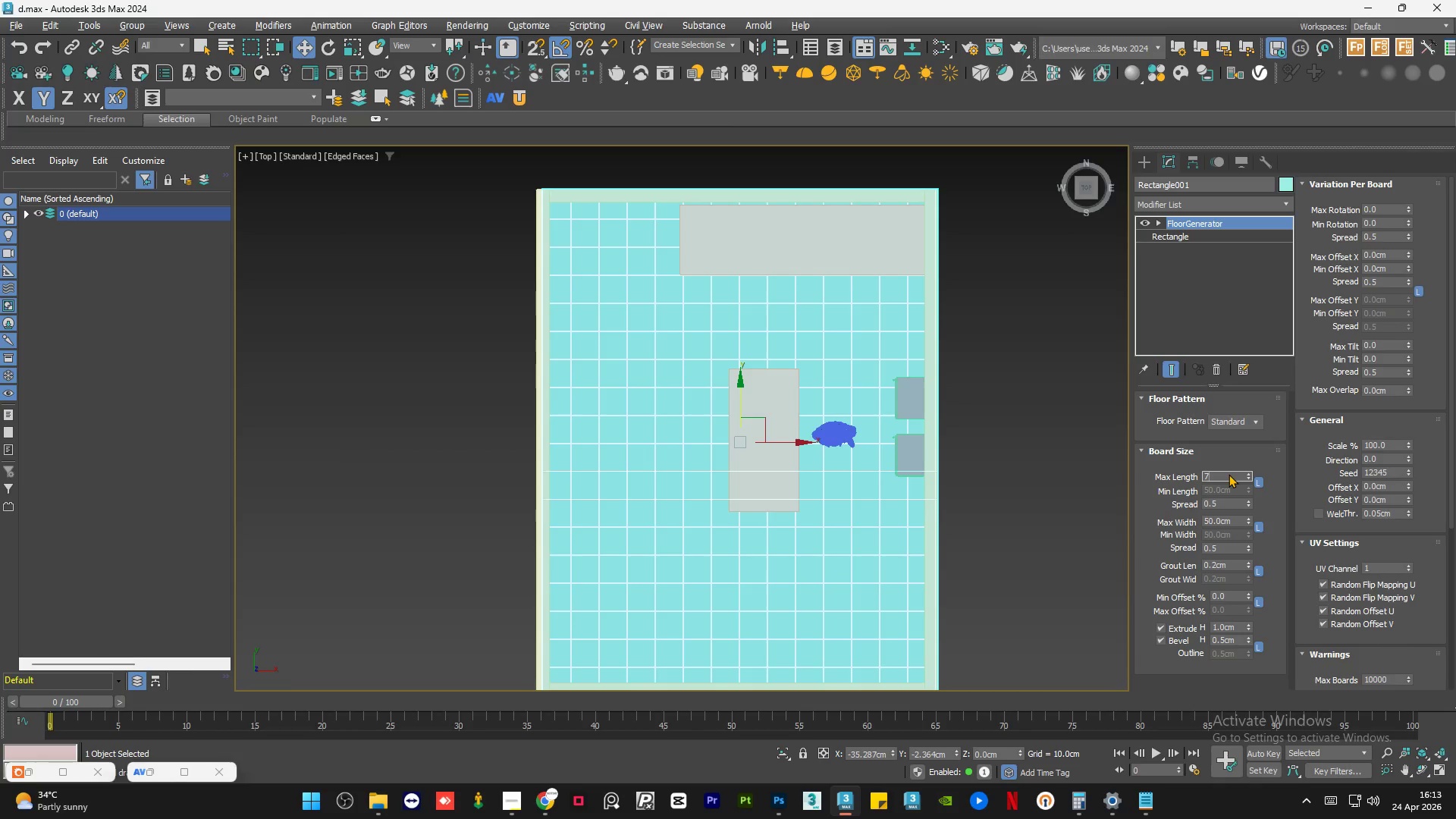 
key(Numpad0)
 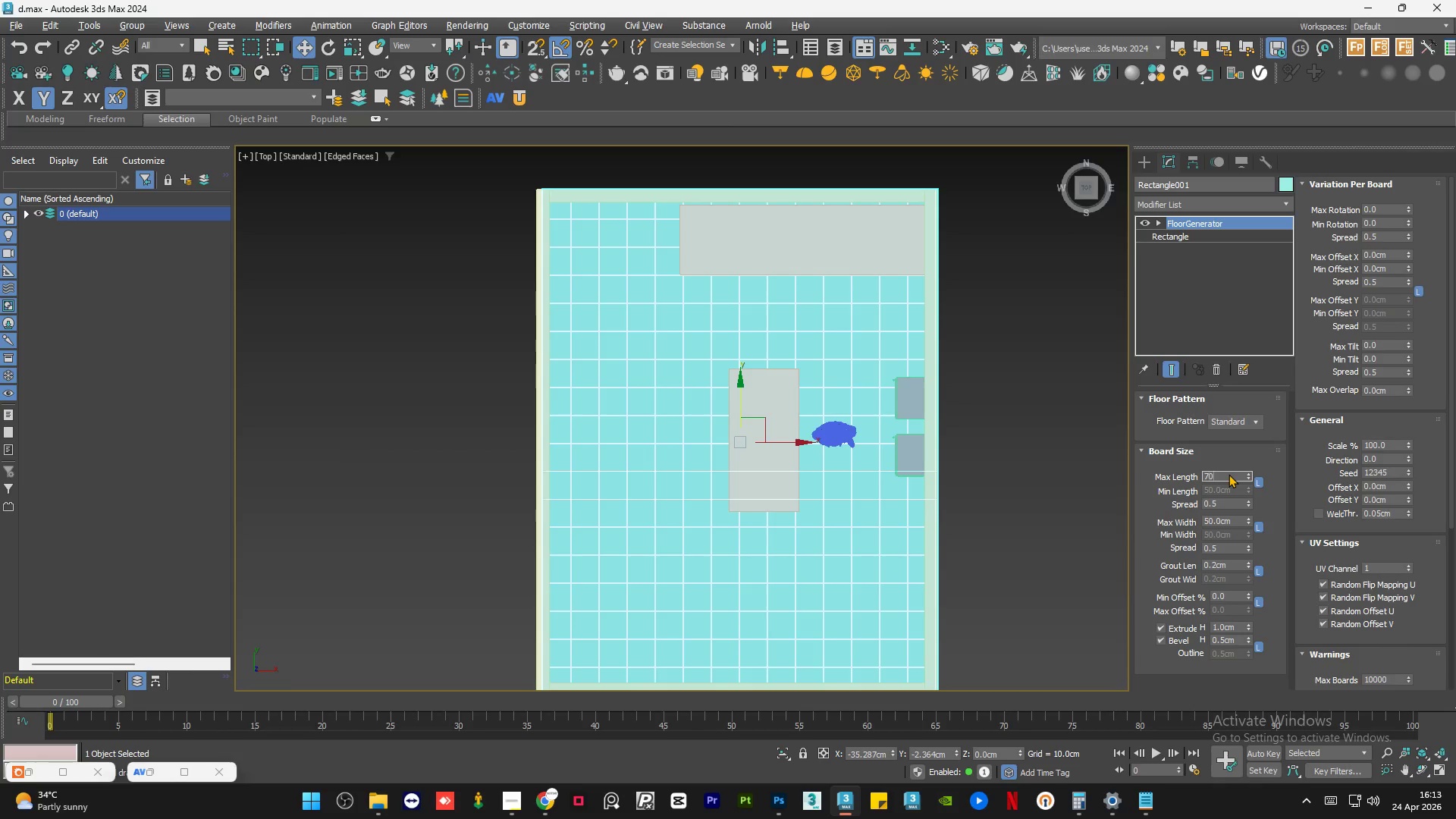 
key(NumpadEnter)
 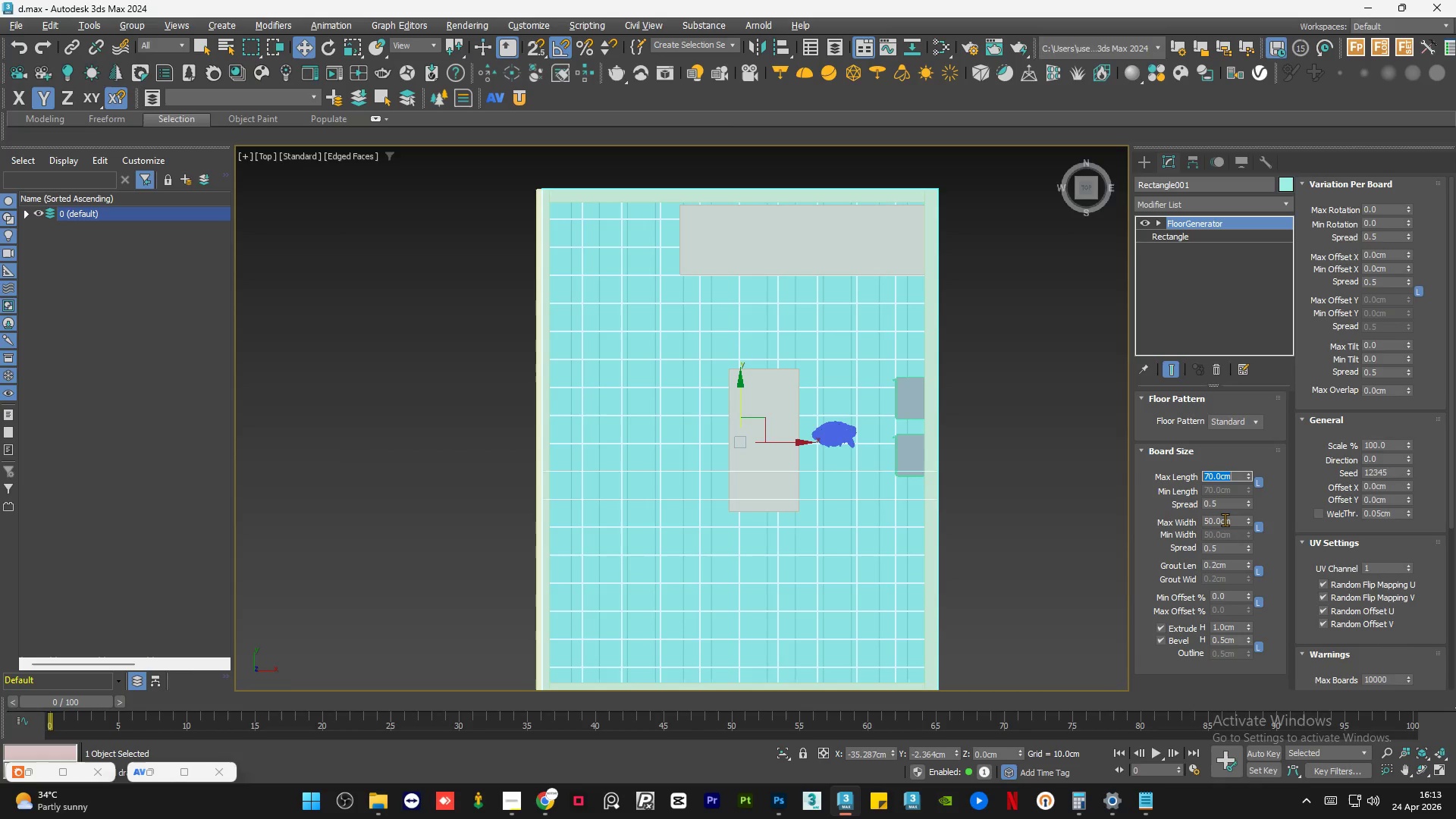 
double_click([1225, 521])
 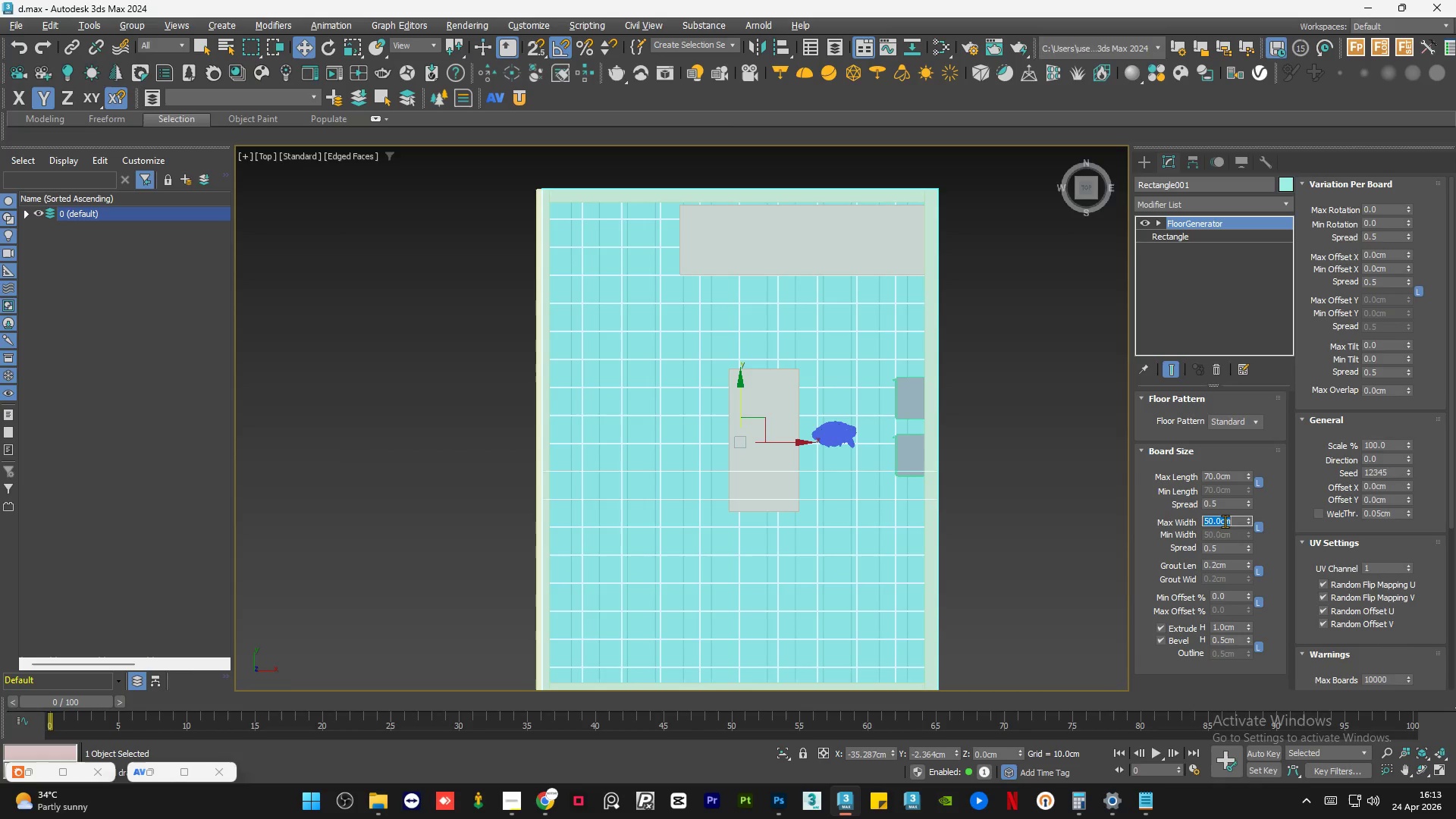 
key(Numpad7)
 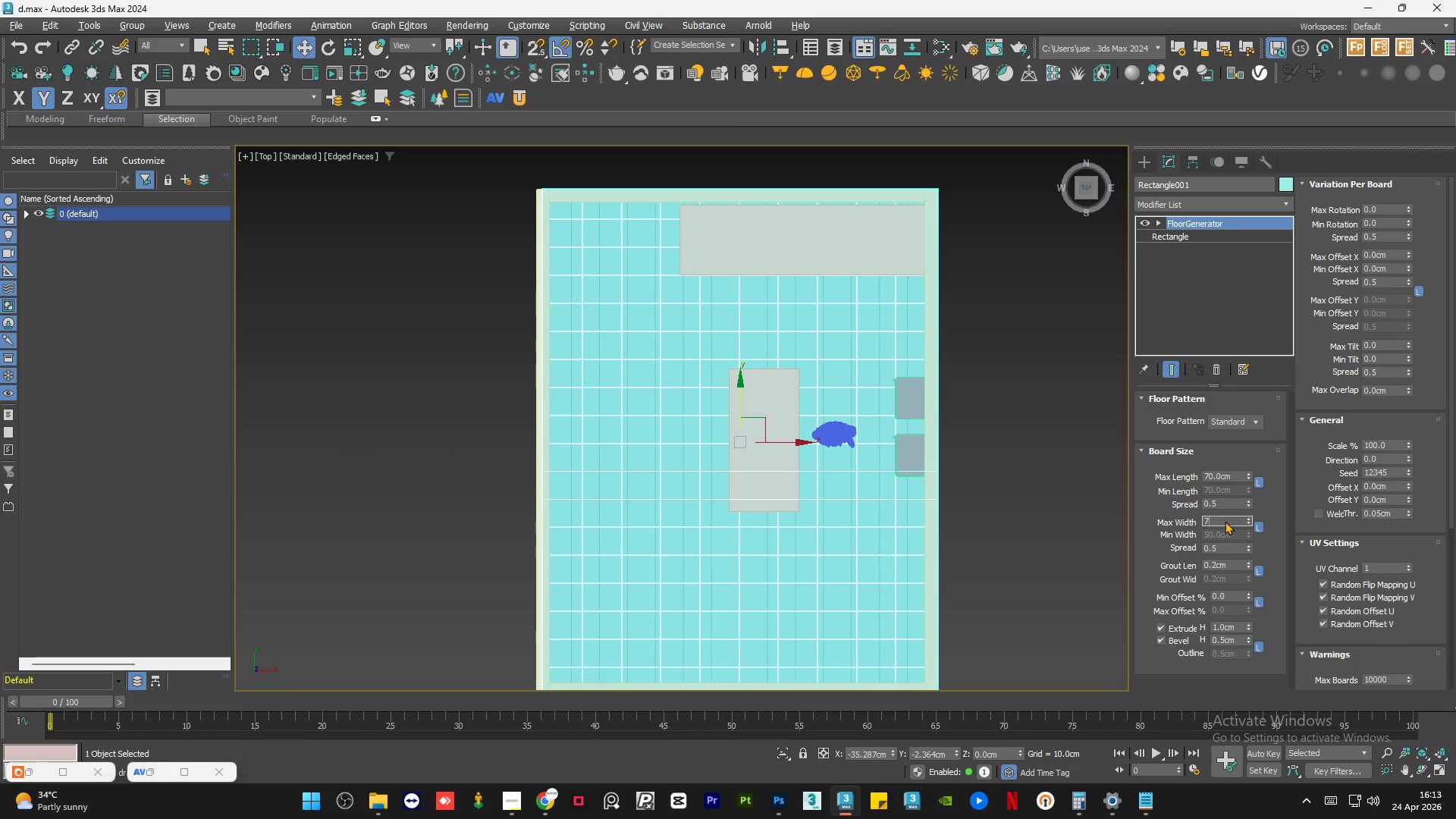 
key(Numpad0)
 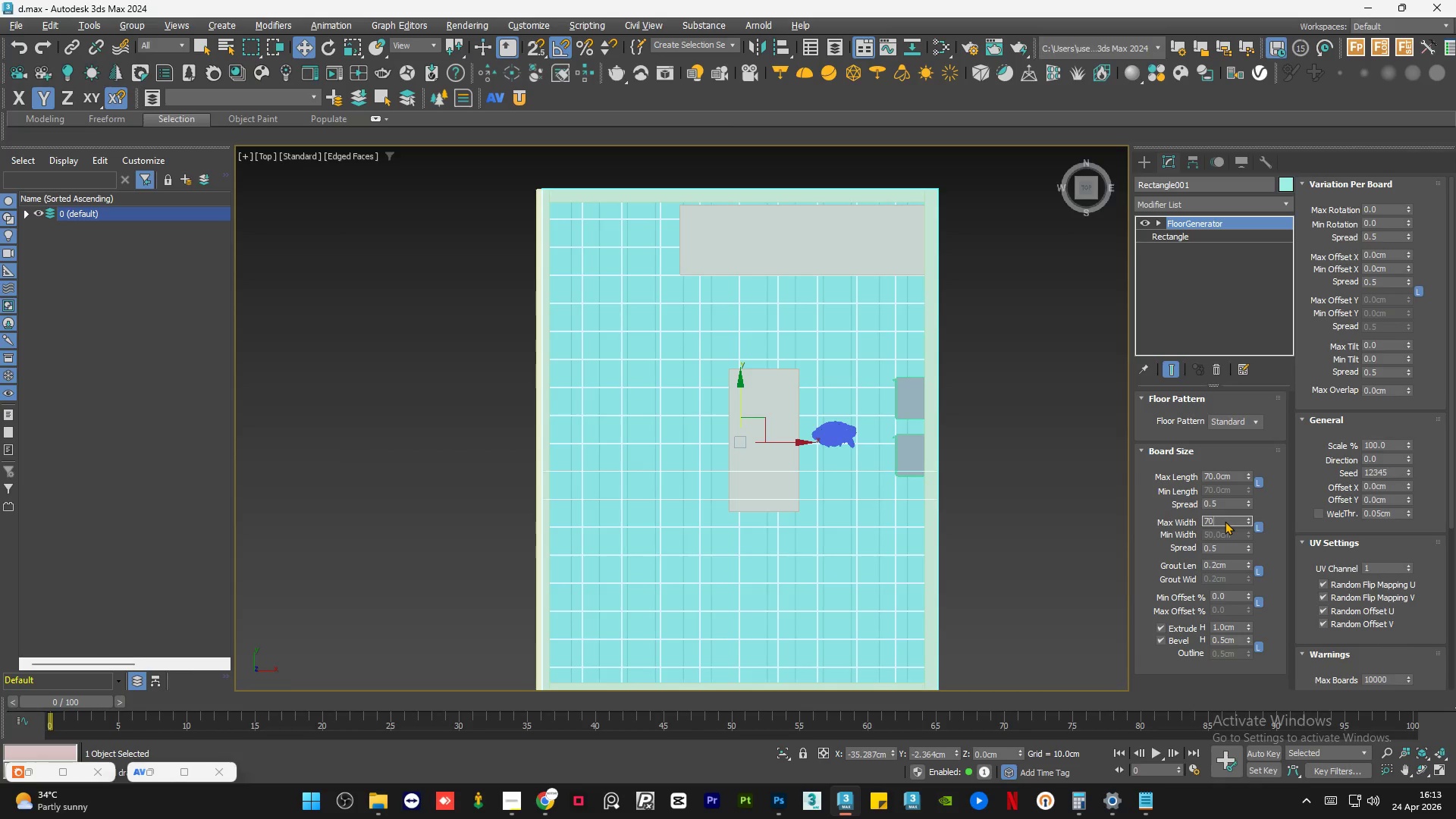 
key(NumpadEnter)
 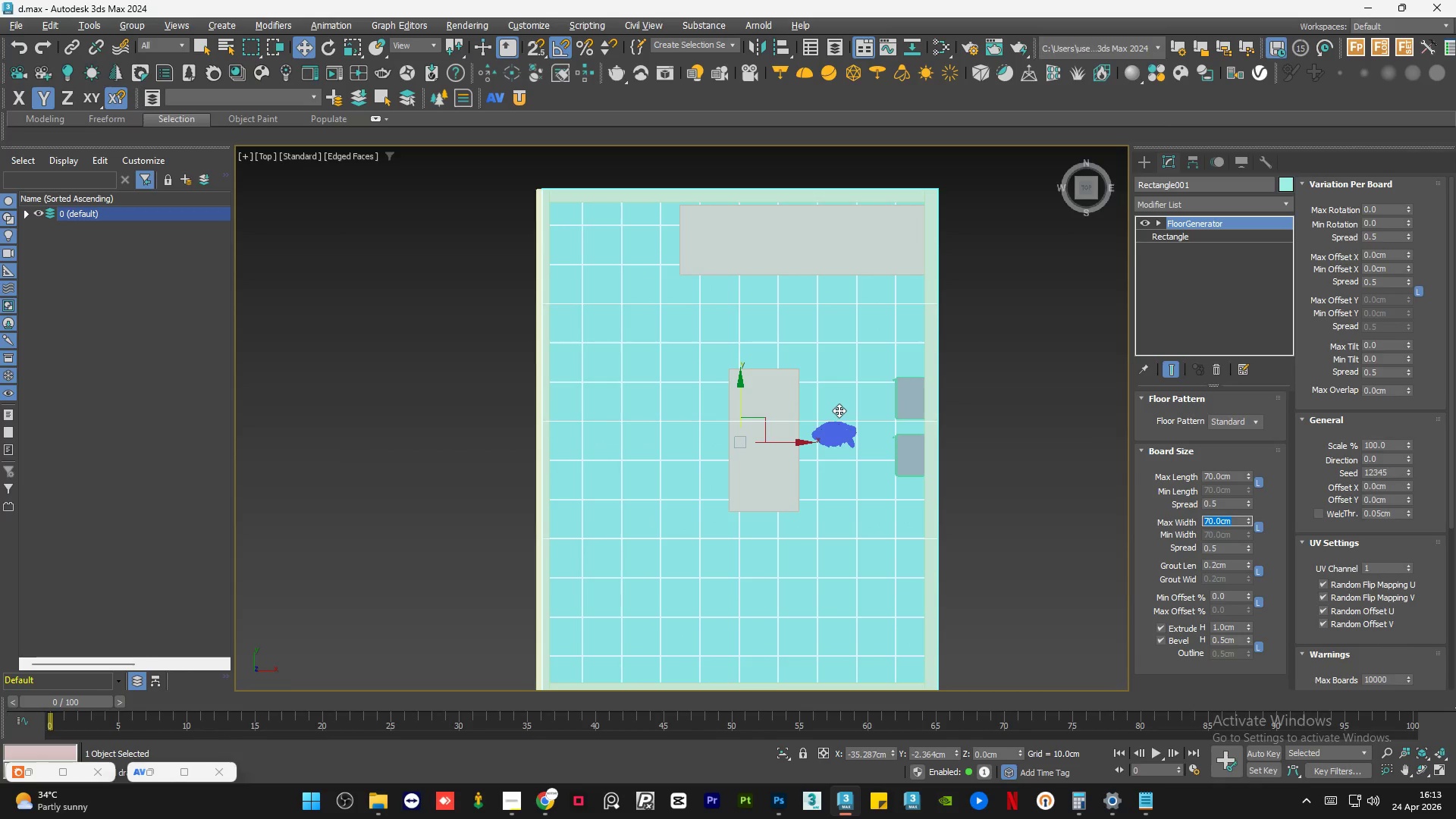 
hold_key(key=AltLeft, duration=1.42)
 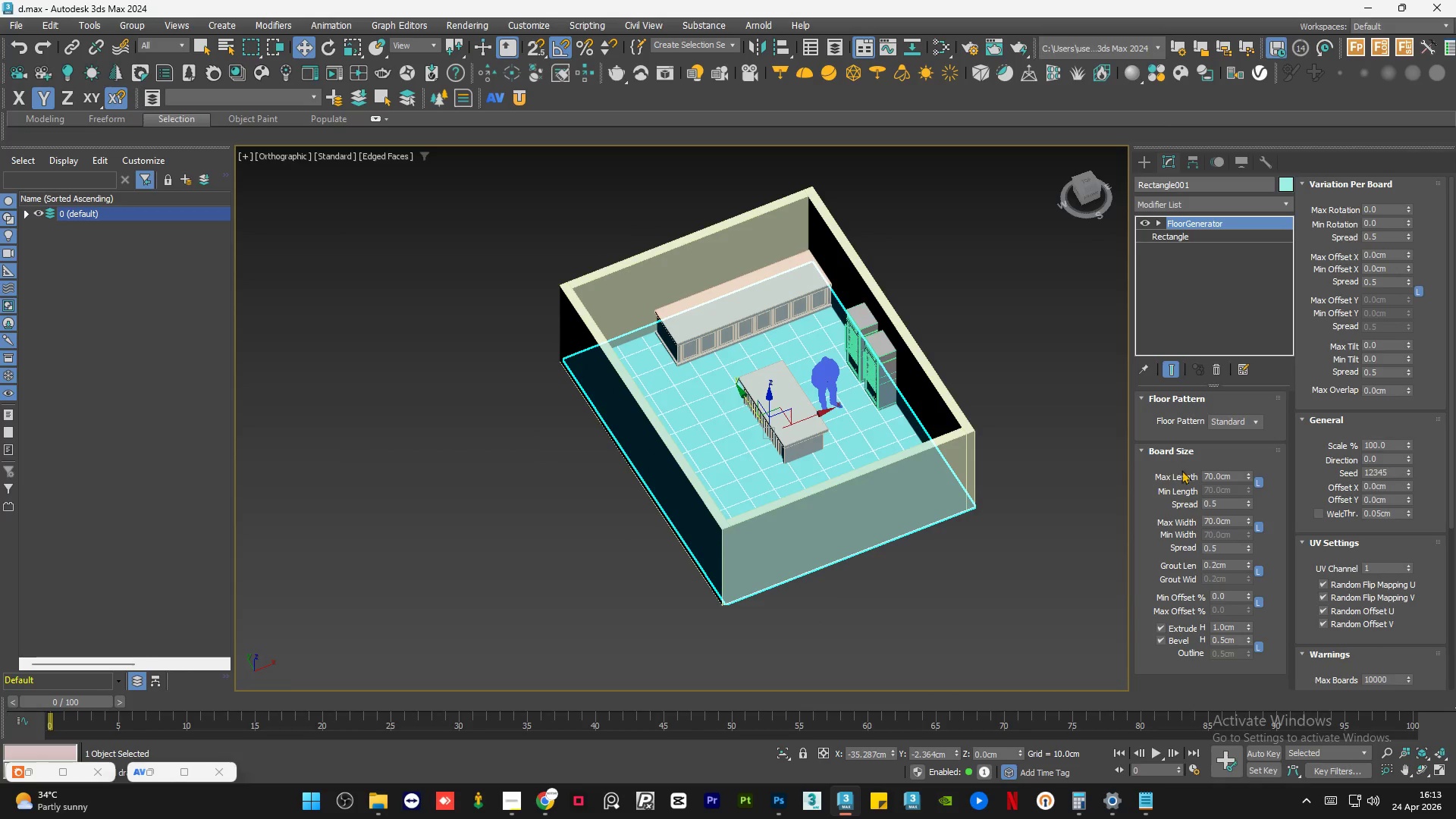 
scroll: coordinate [839, 410], scroll_direction: down, amount: 1.0
 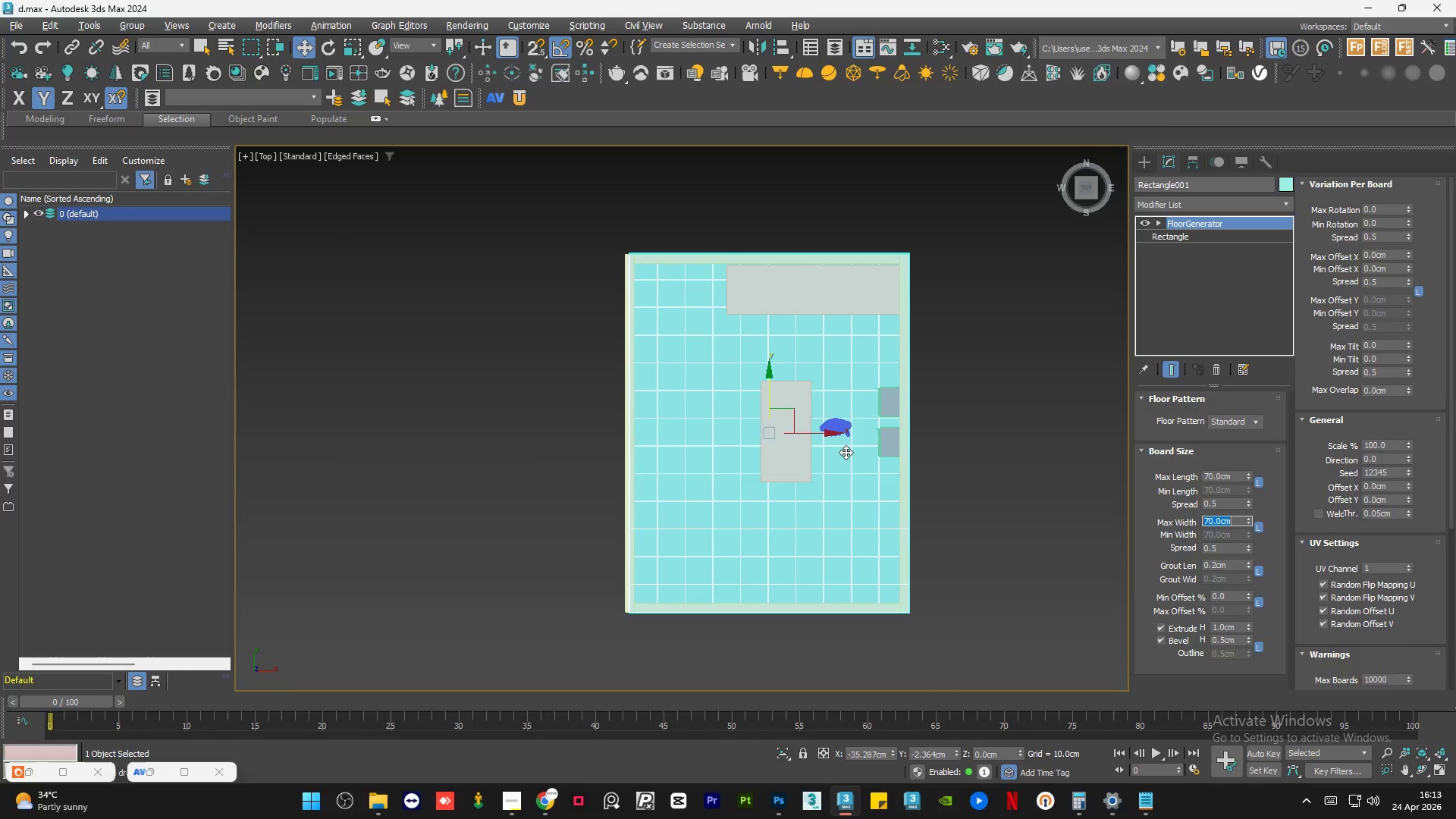 
double_click([1228, 475])
 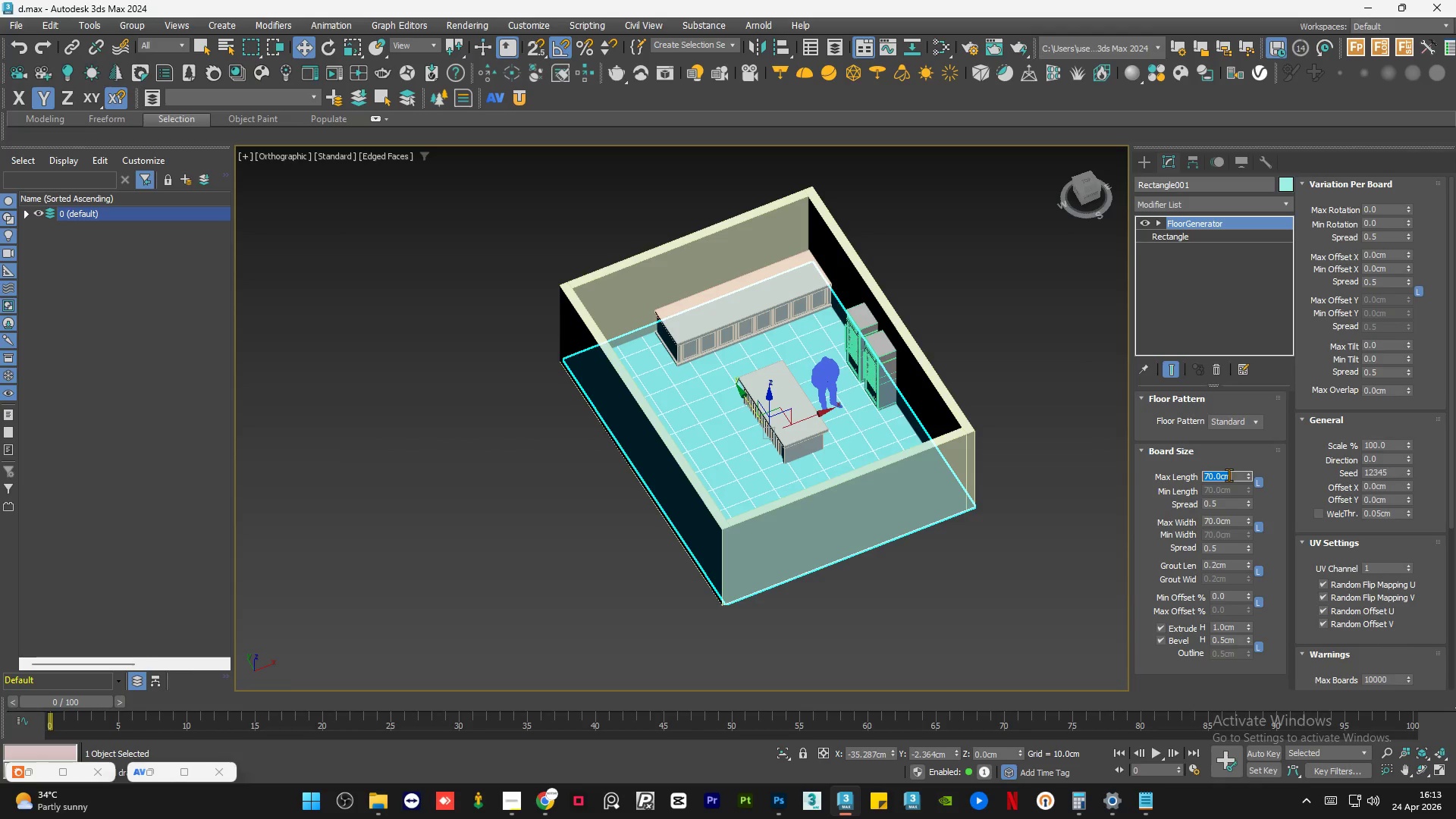 
key(Numpad6)
 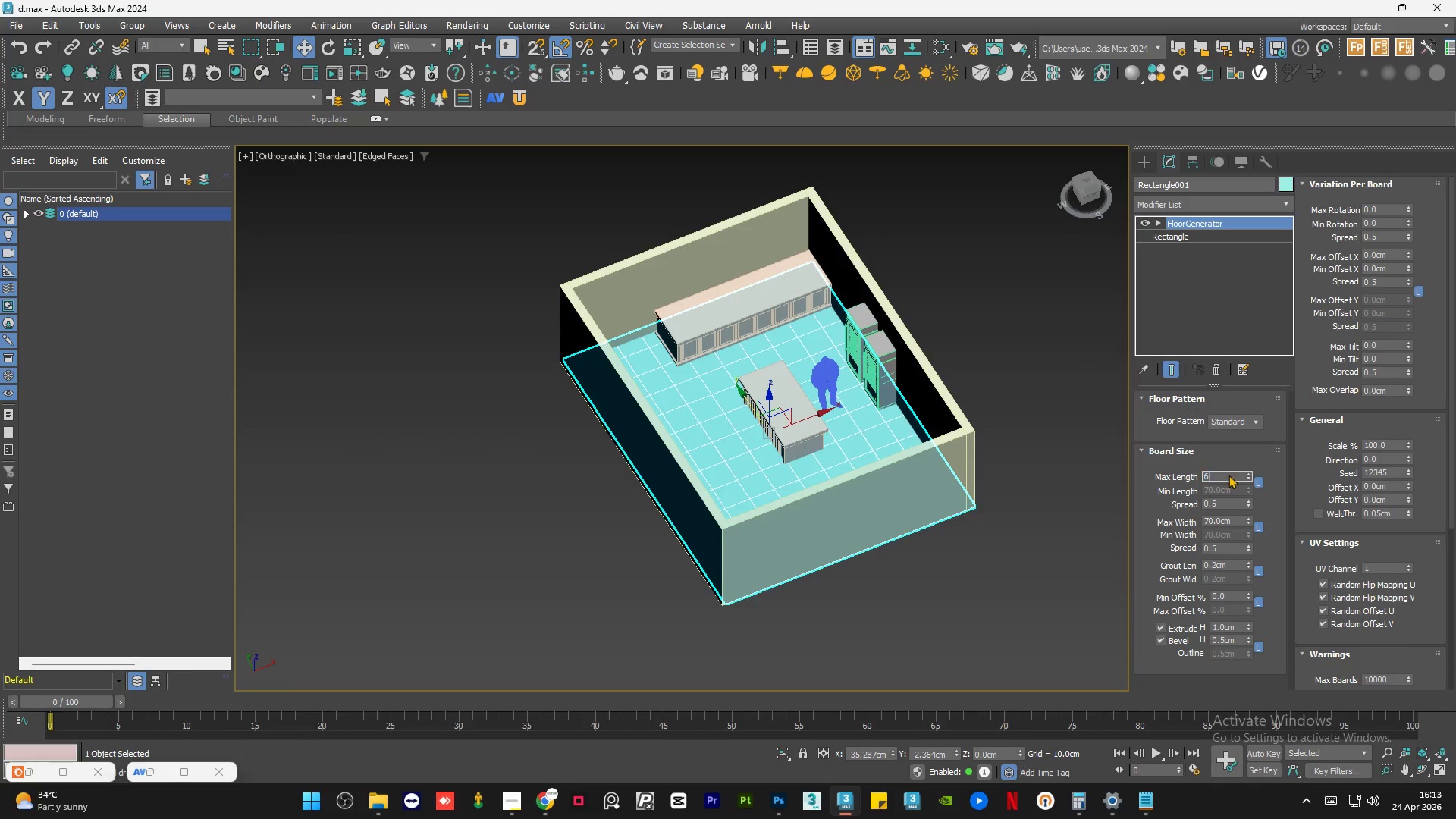 
key(Numpad0)
 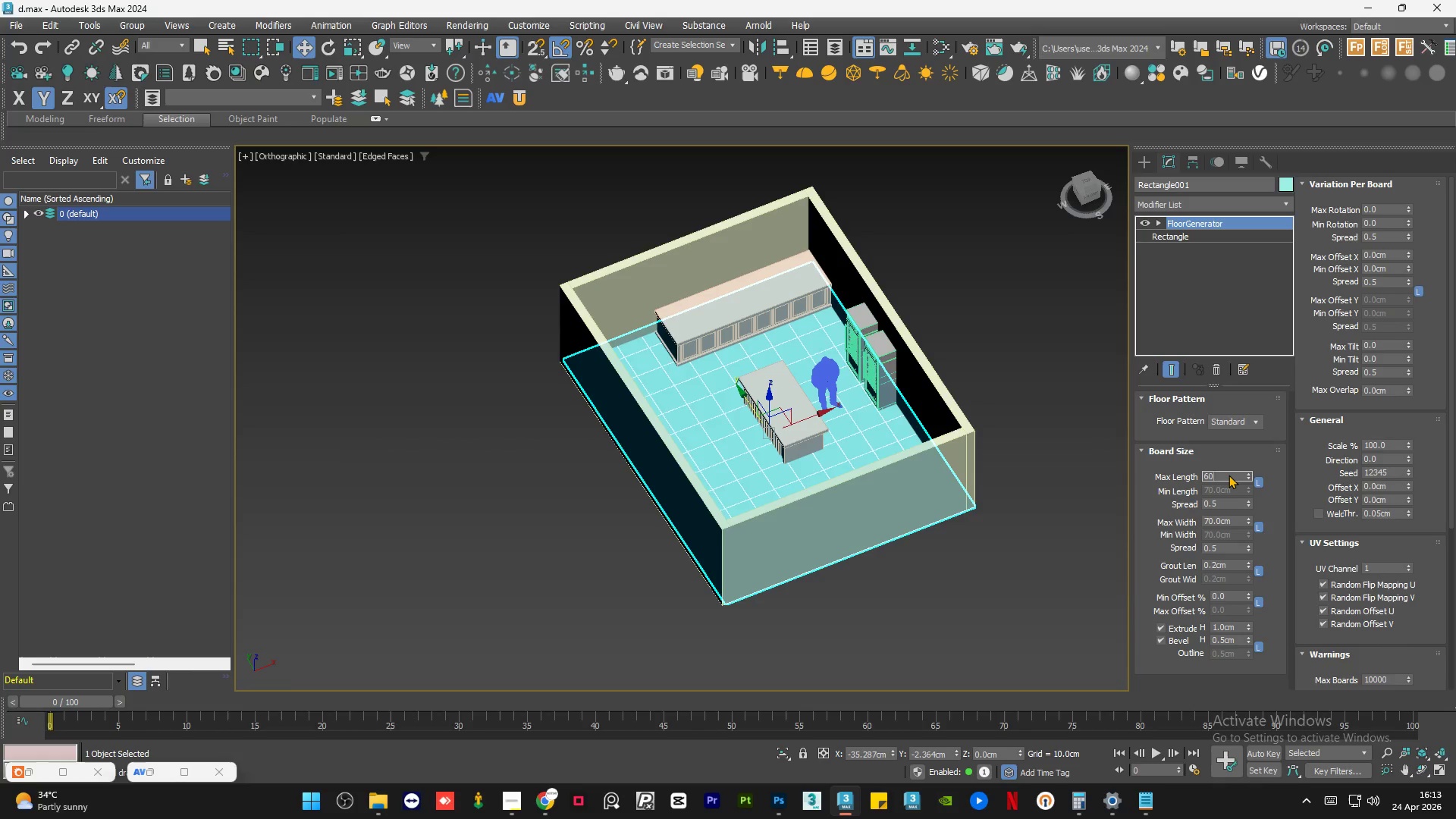 
key(NumpadEnter)
 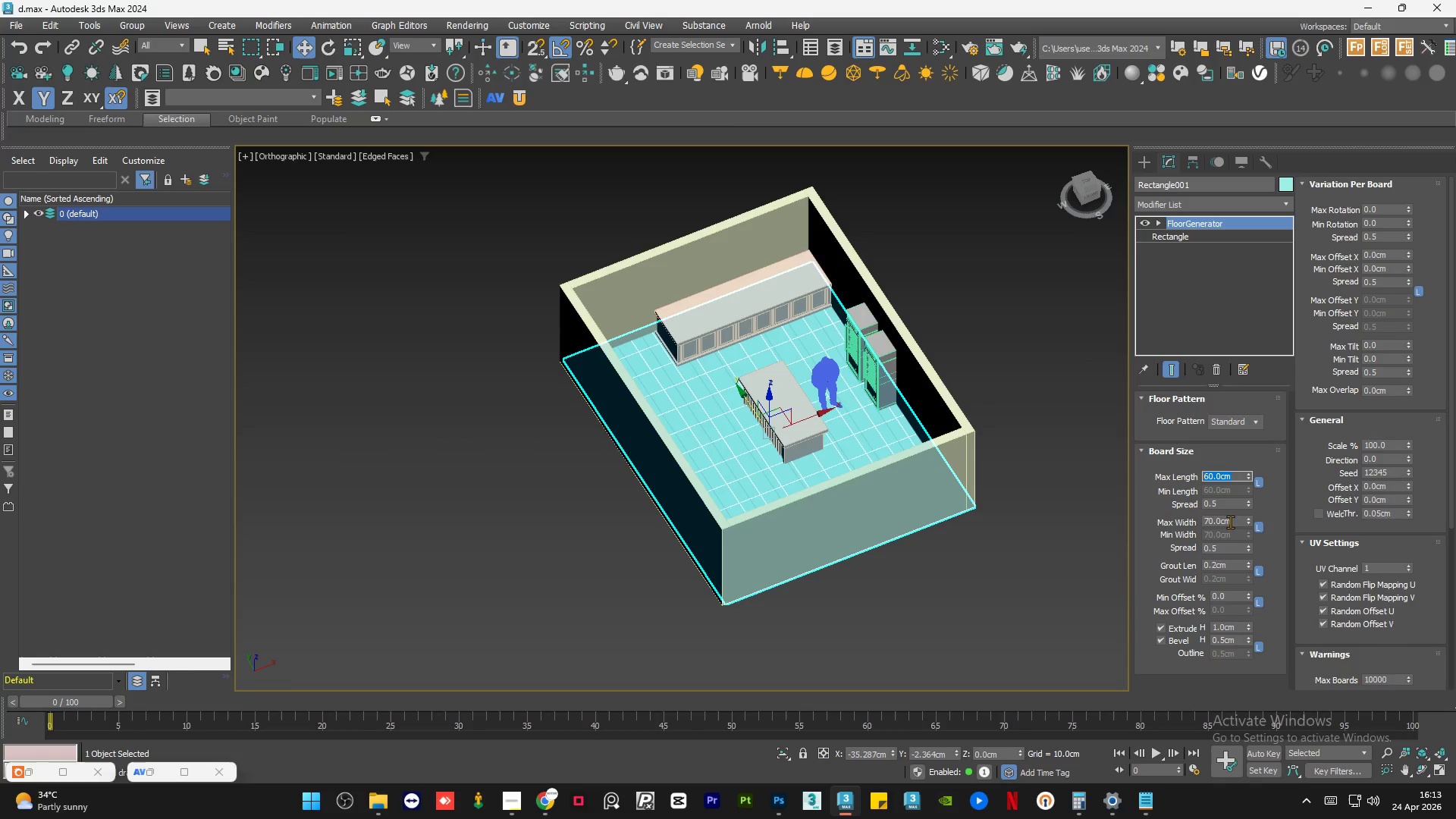 
double_click([1232, 520])
 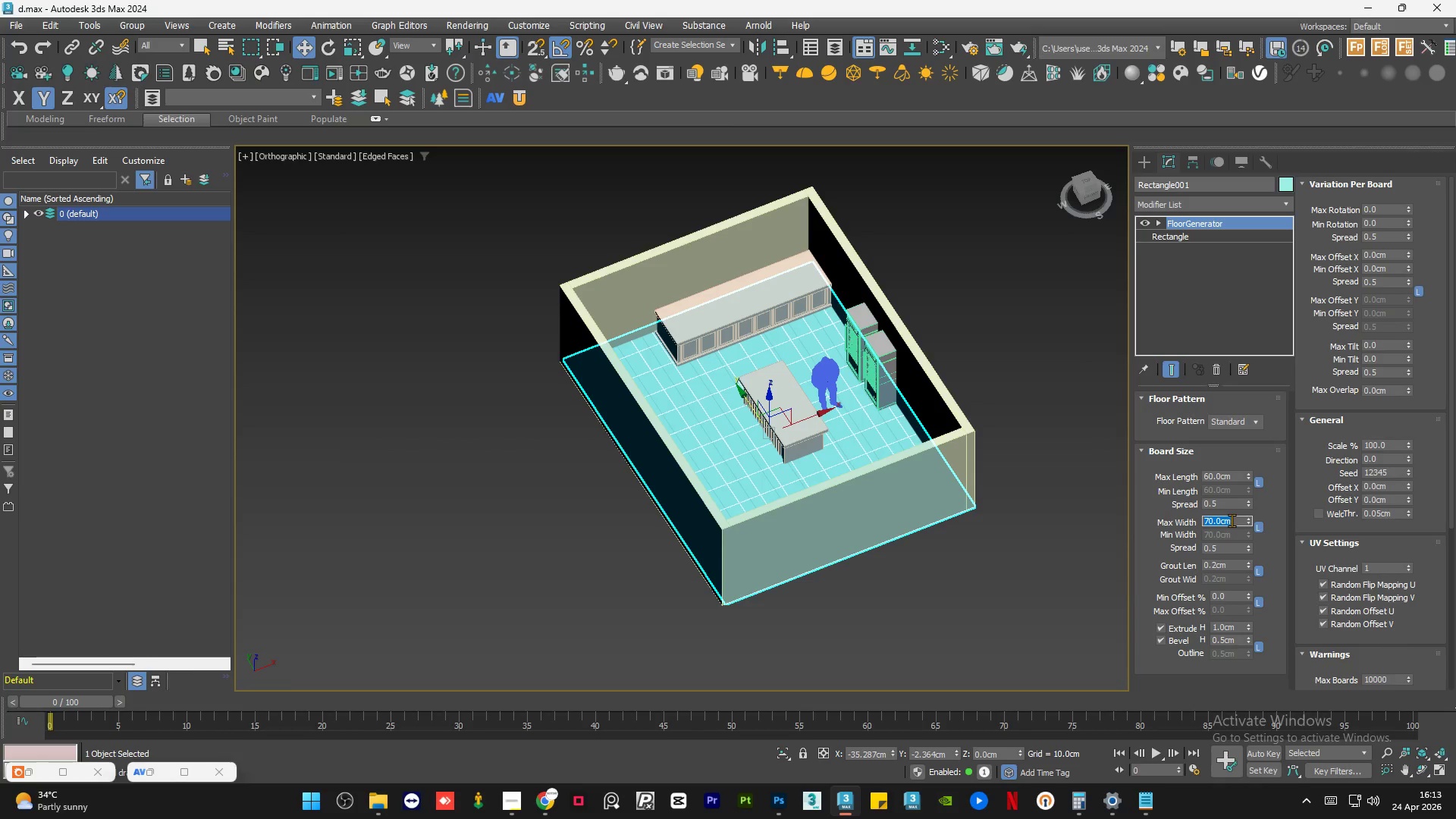 
key(Numpad6)
 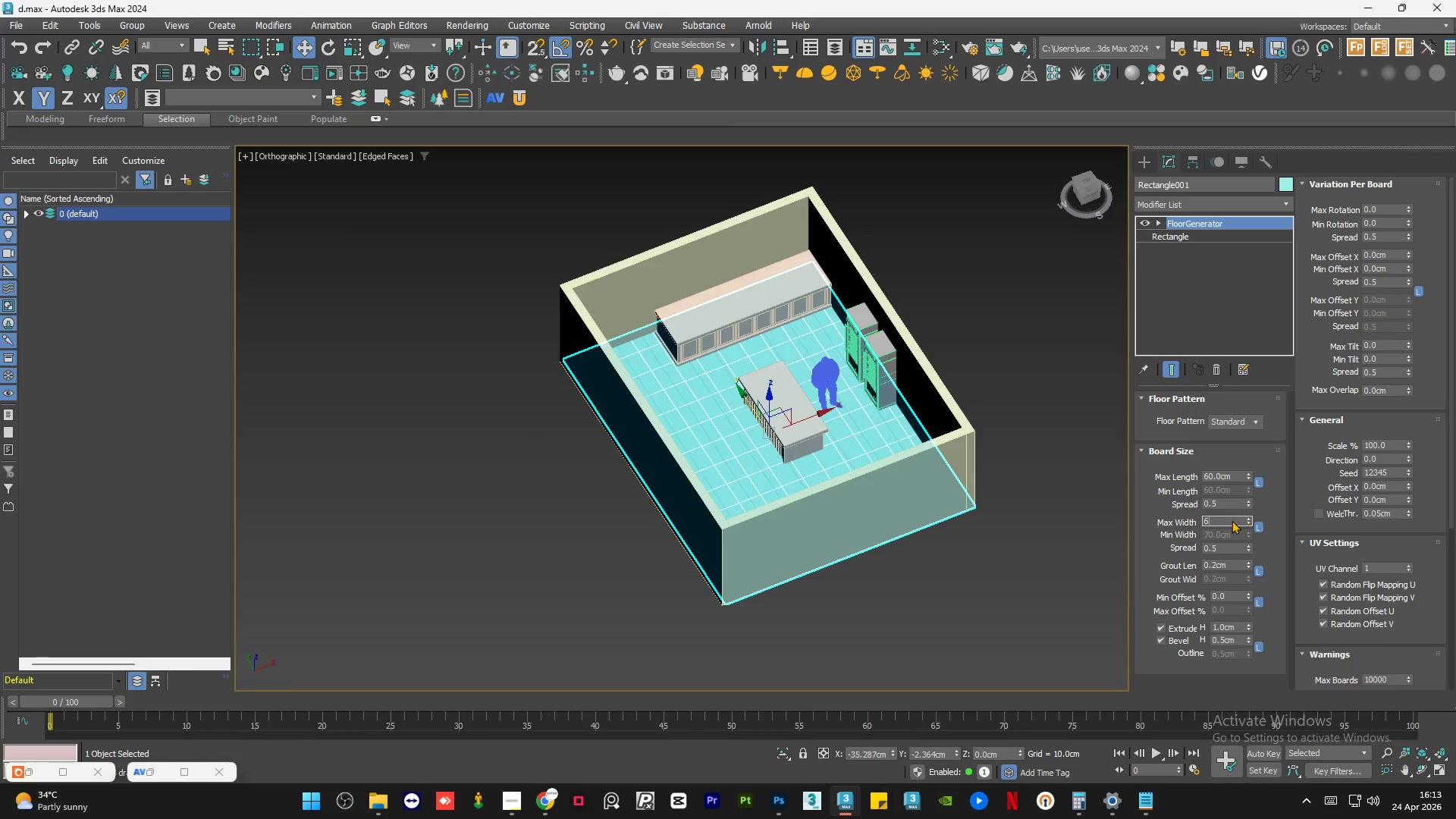 
key(Numpad0)
 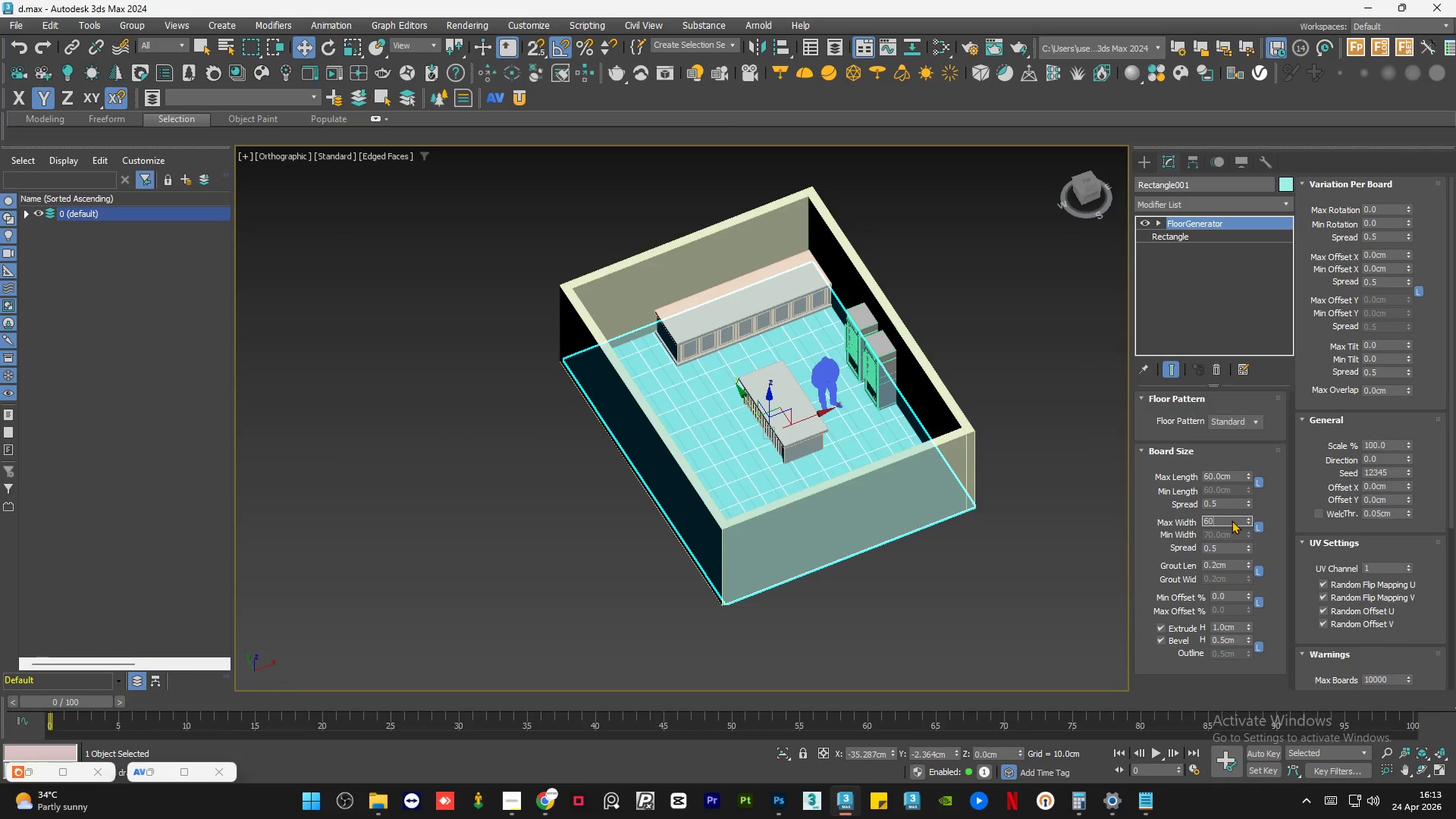 
key(NumpadEnter)
 